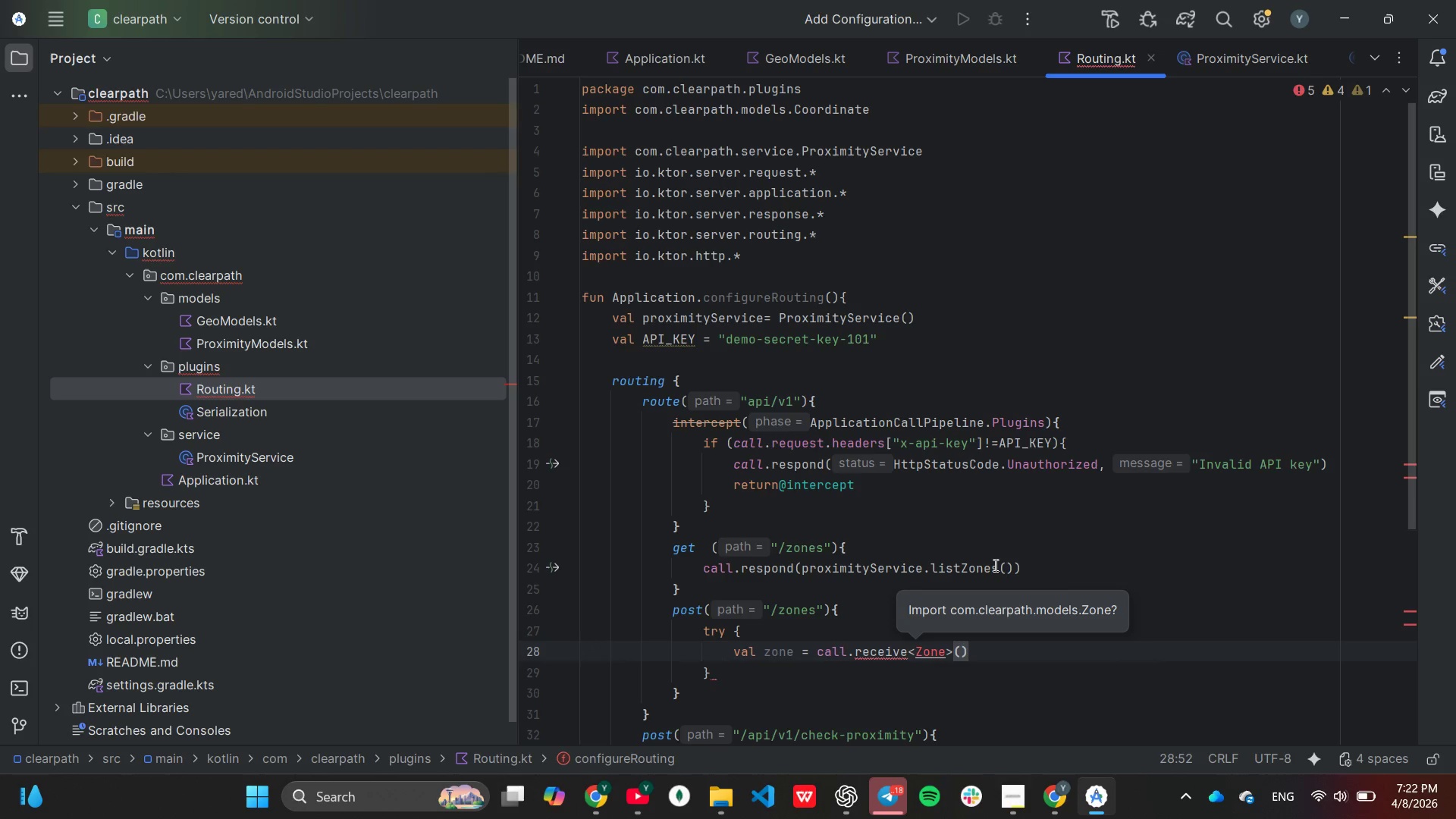 
scroll: coordinate [1036, 448], scroll_direction: down, amount: 2.0
 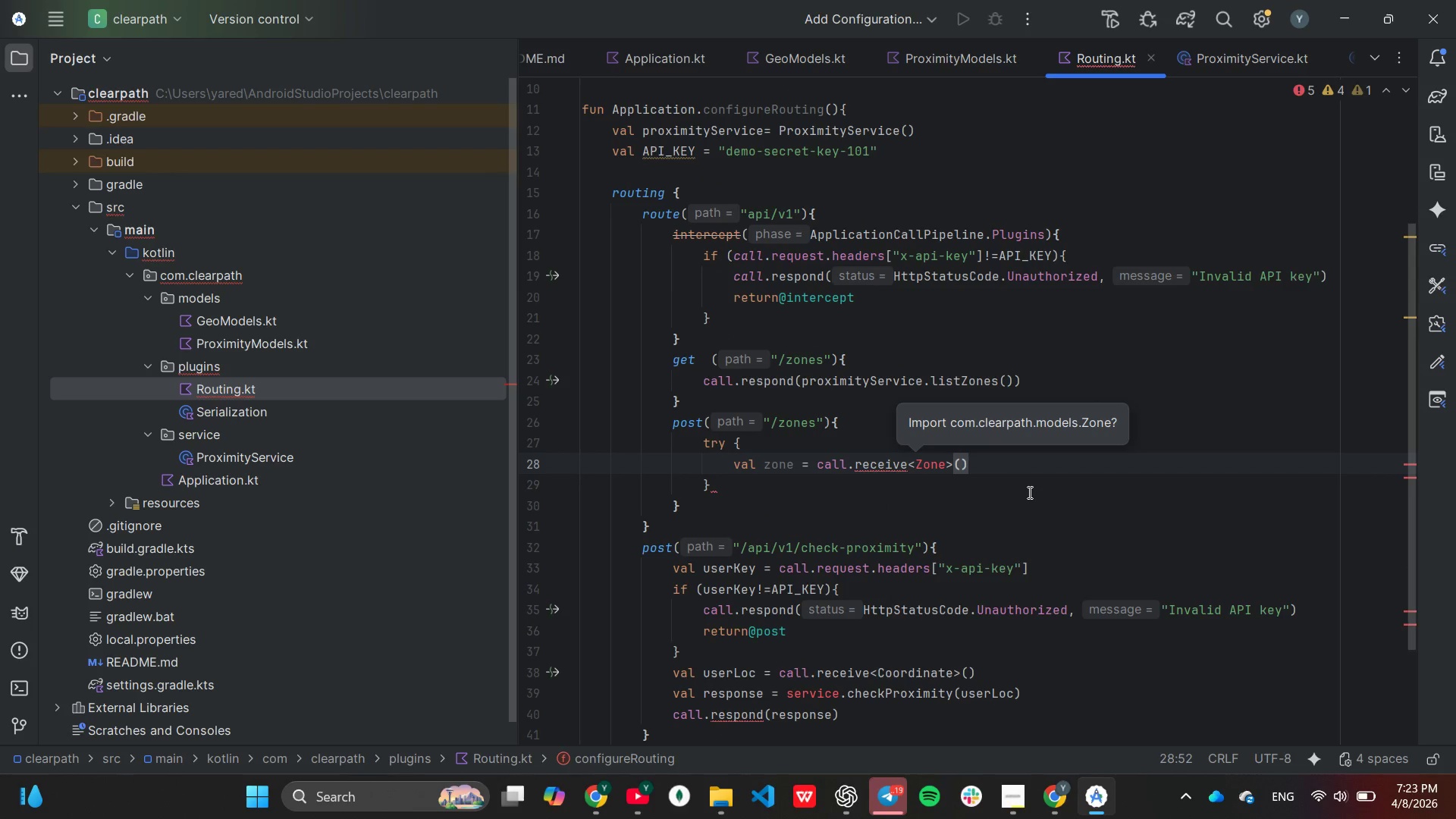 
left_click_drag(start_coordinate=[1022, 488], to_coordinate=[1003, 470])
 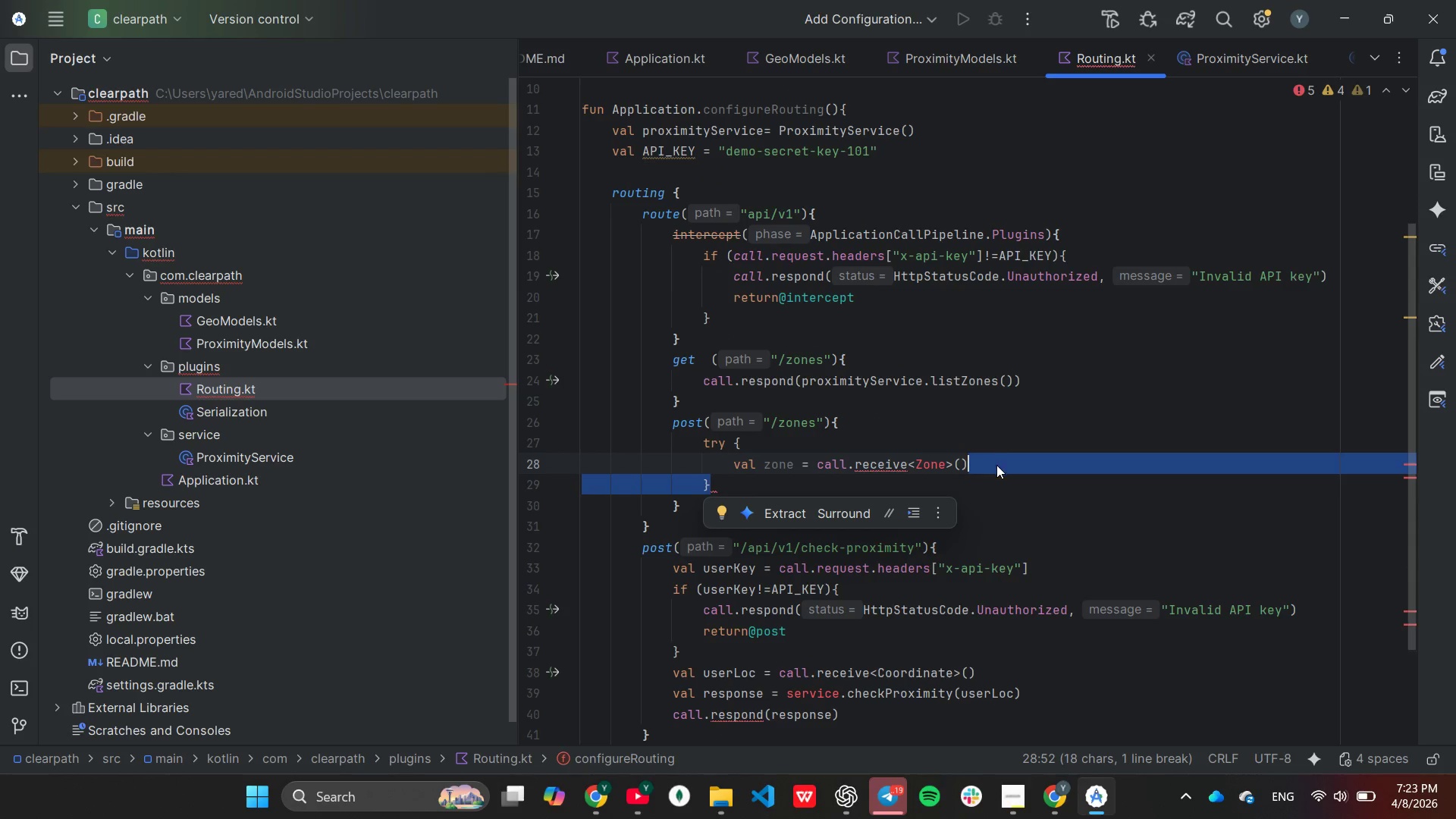 
left_click([992, 463])
 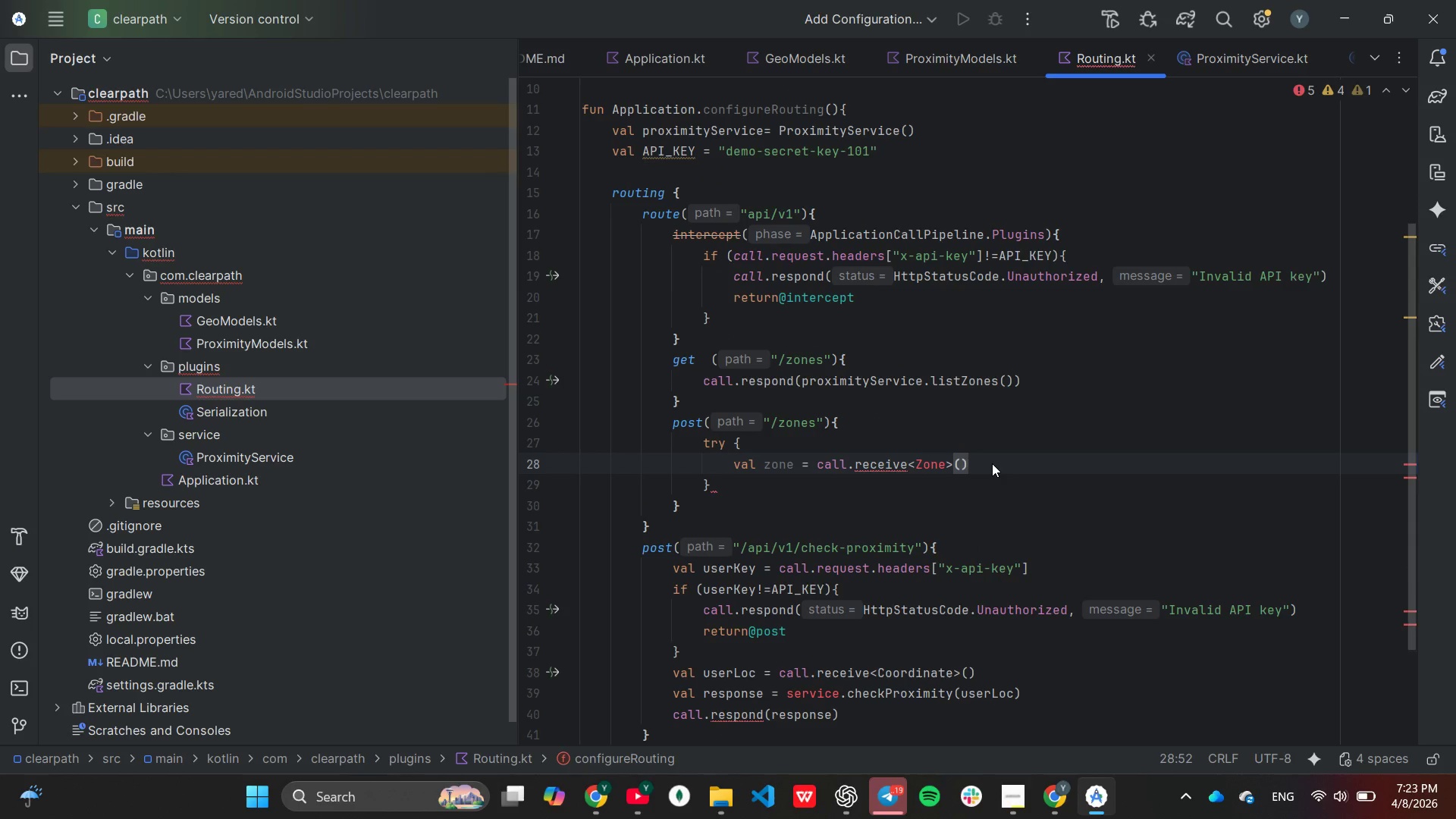 
left_click([992, 463])
 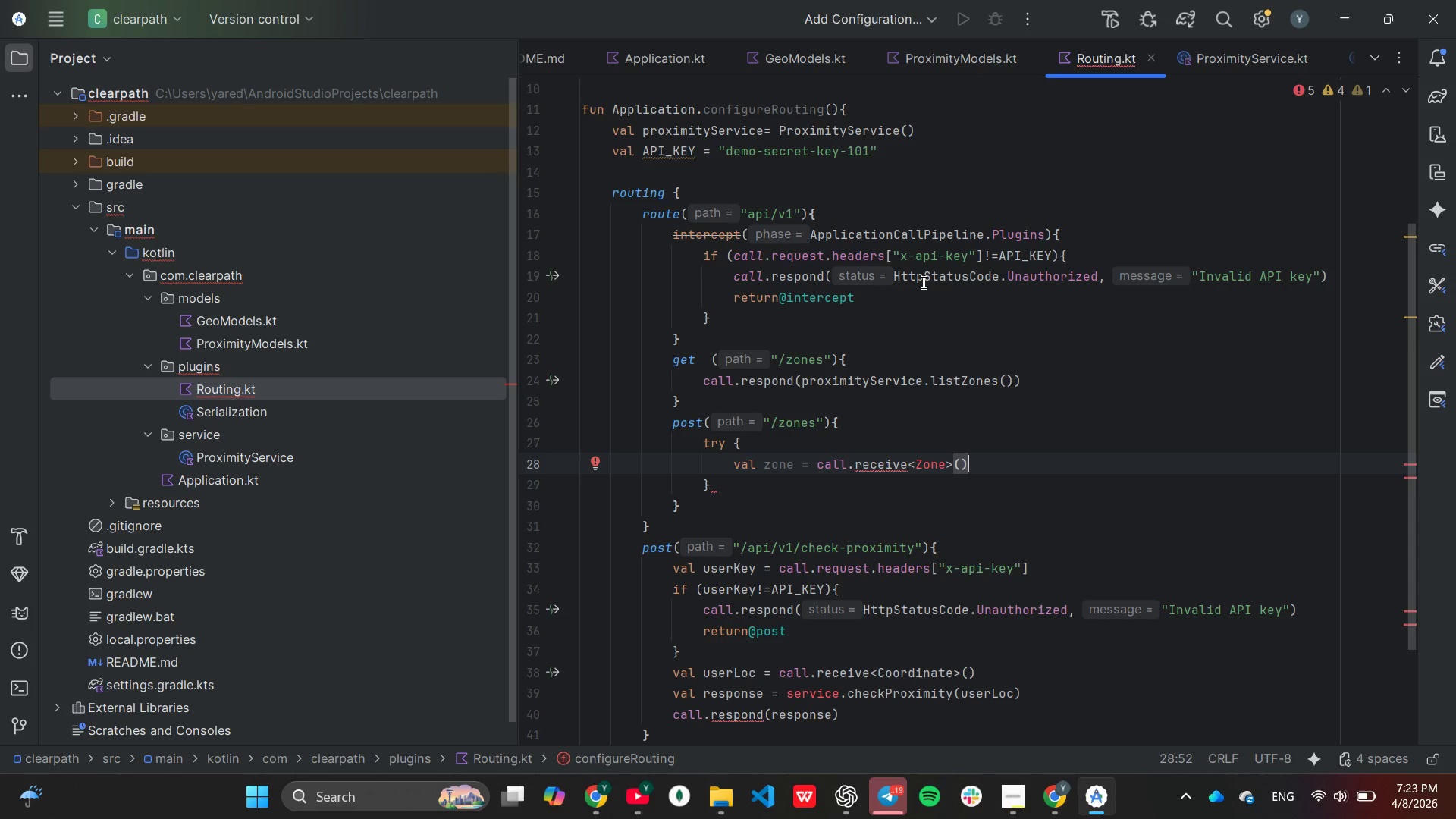 
wait(33.23)
 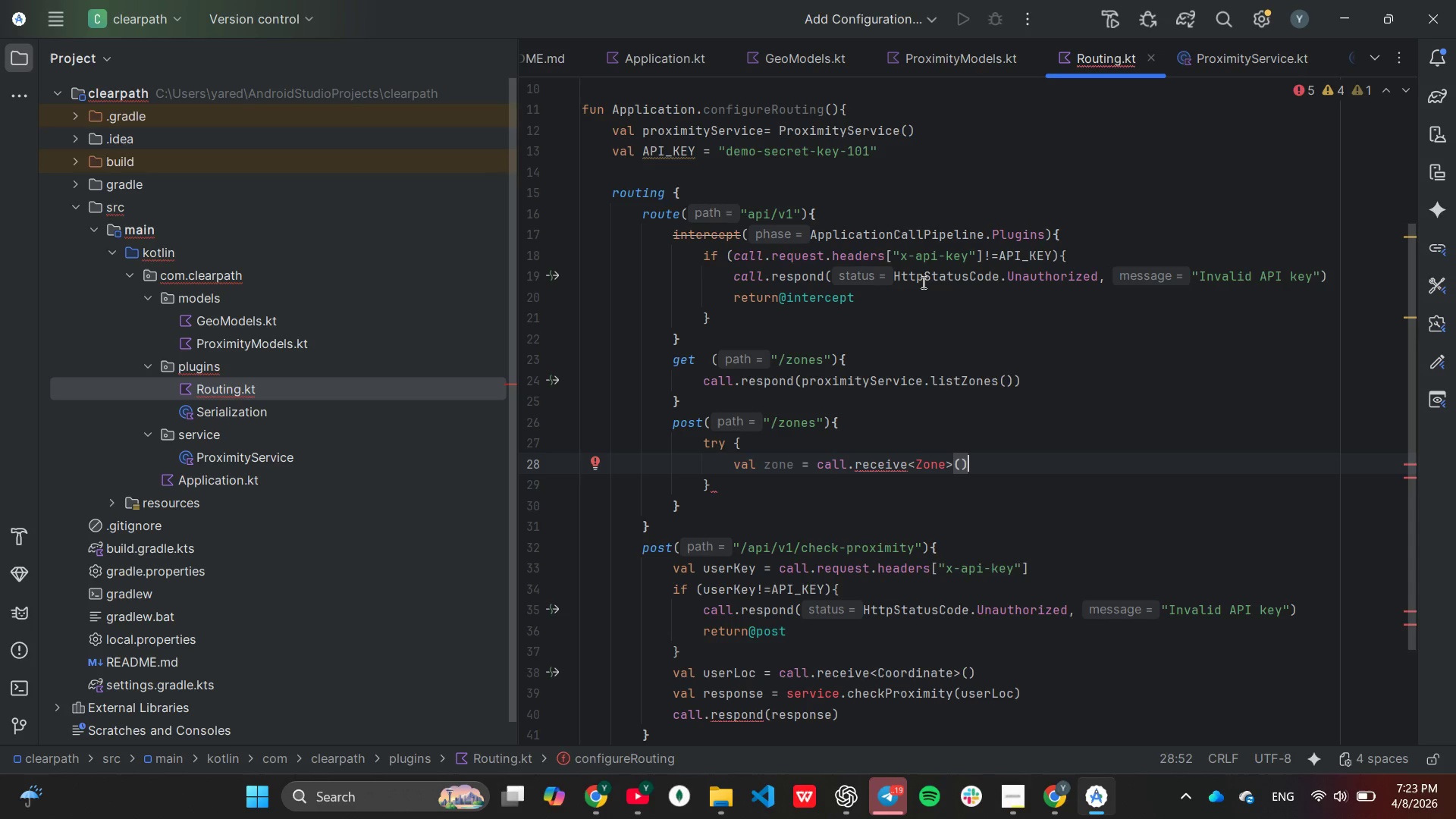 
key(Enter)
 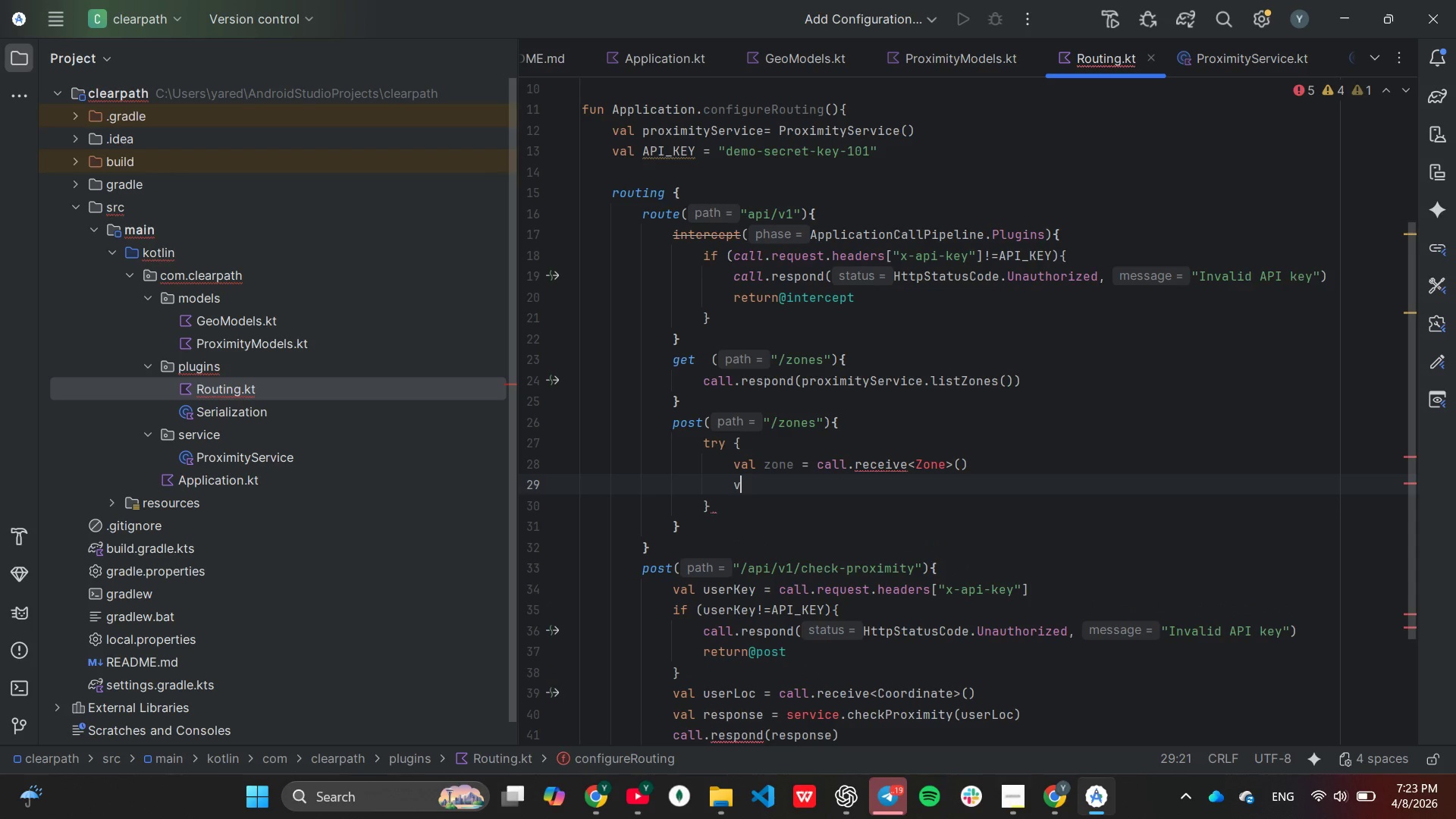 
type(val cre)
 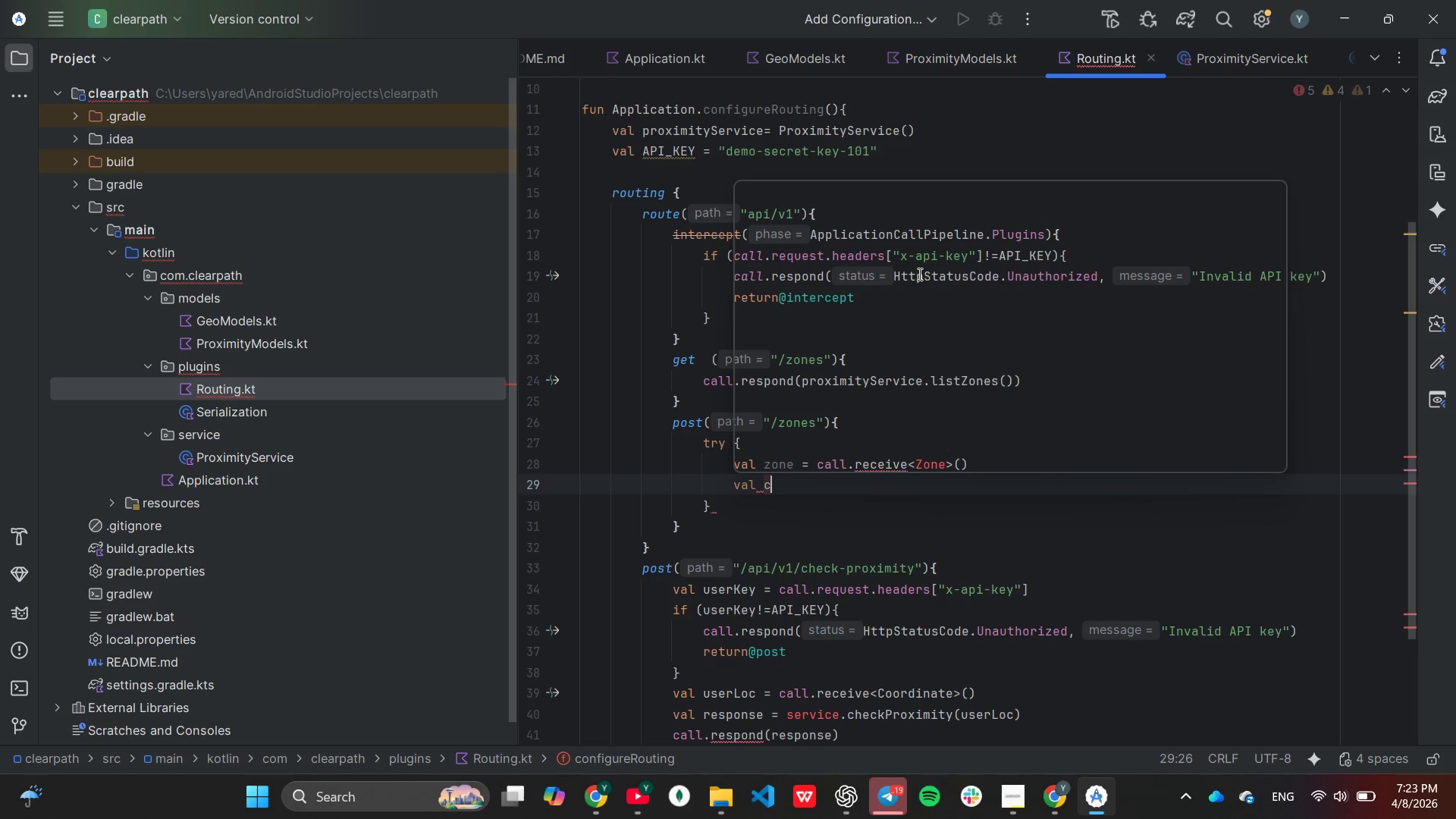 
type(ated)
 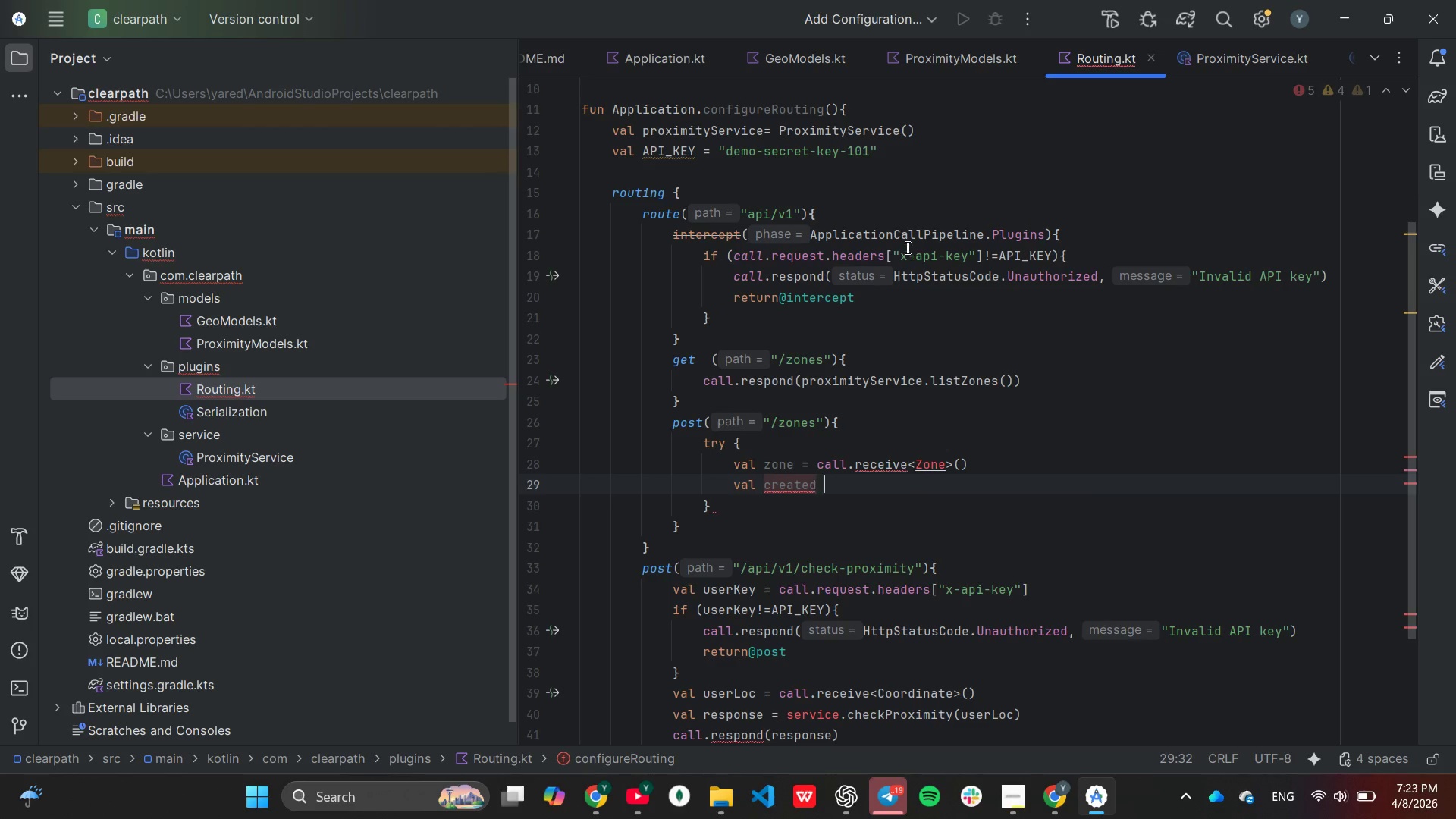 
type( = pro)
 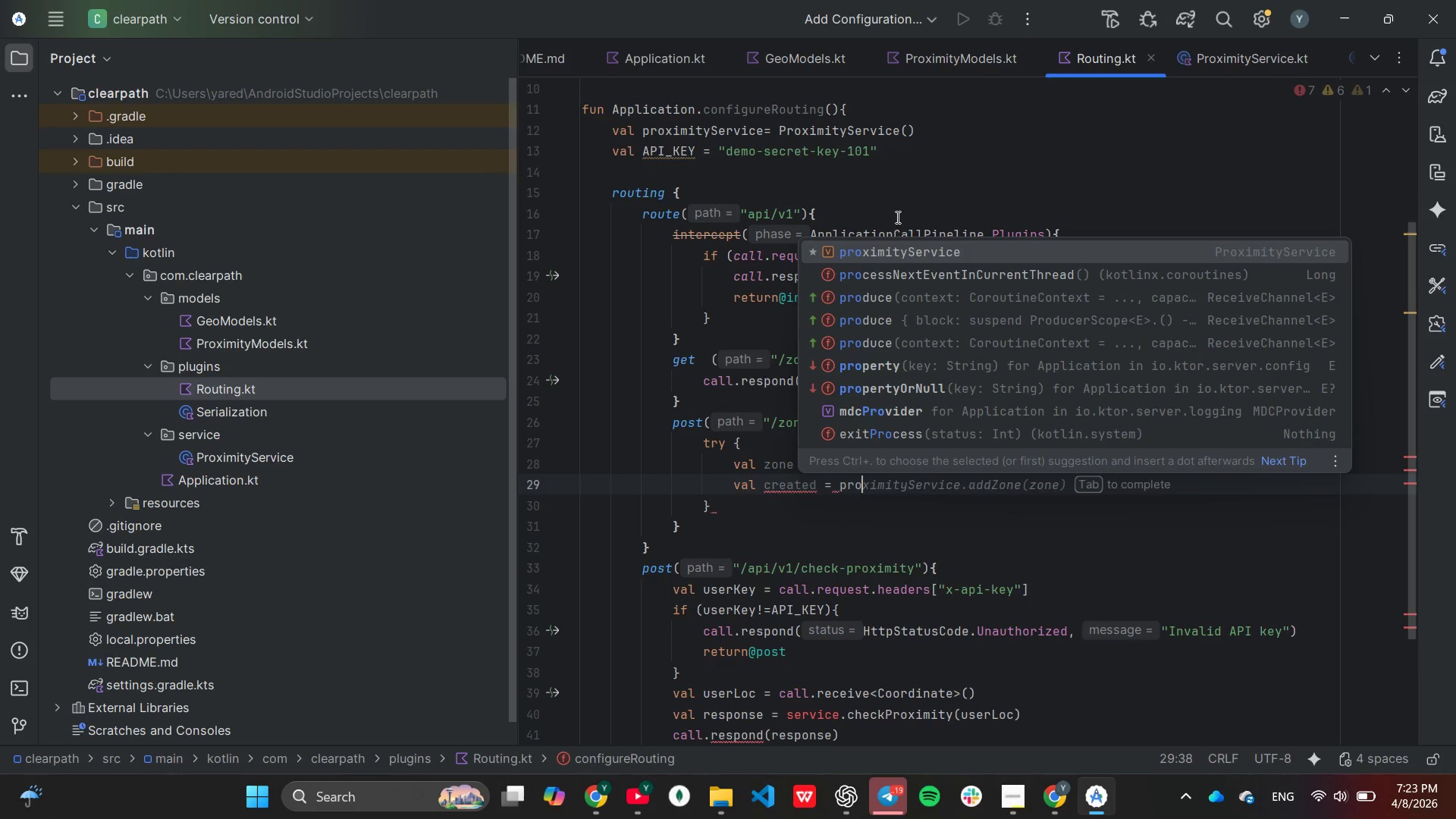 
key(Enter)
 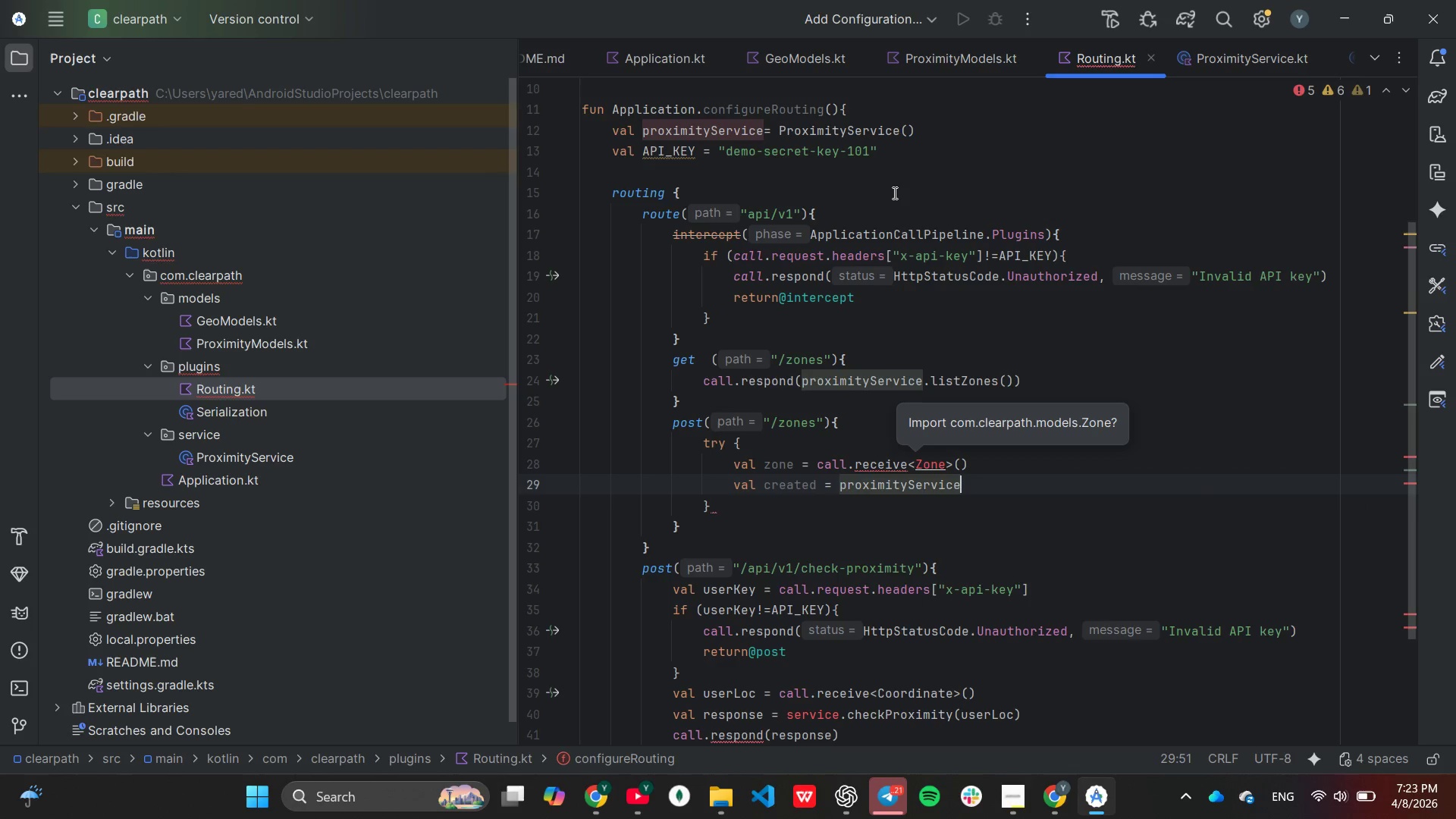 
key(Period)
 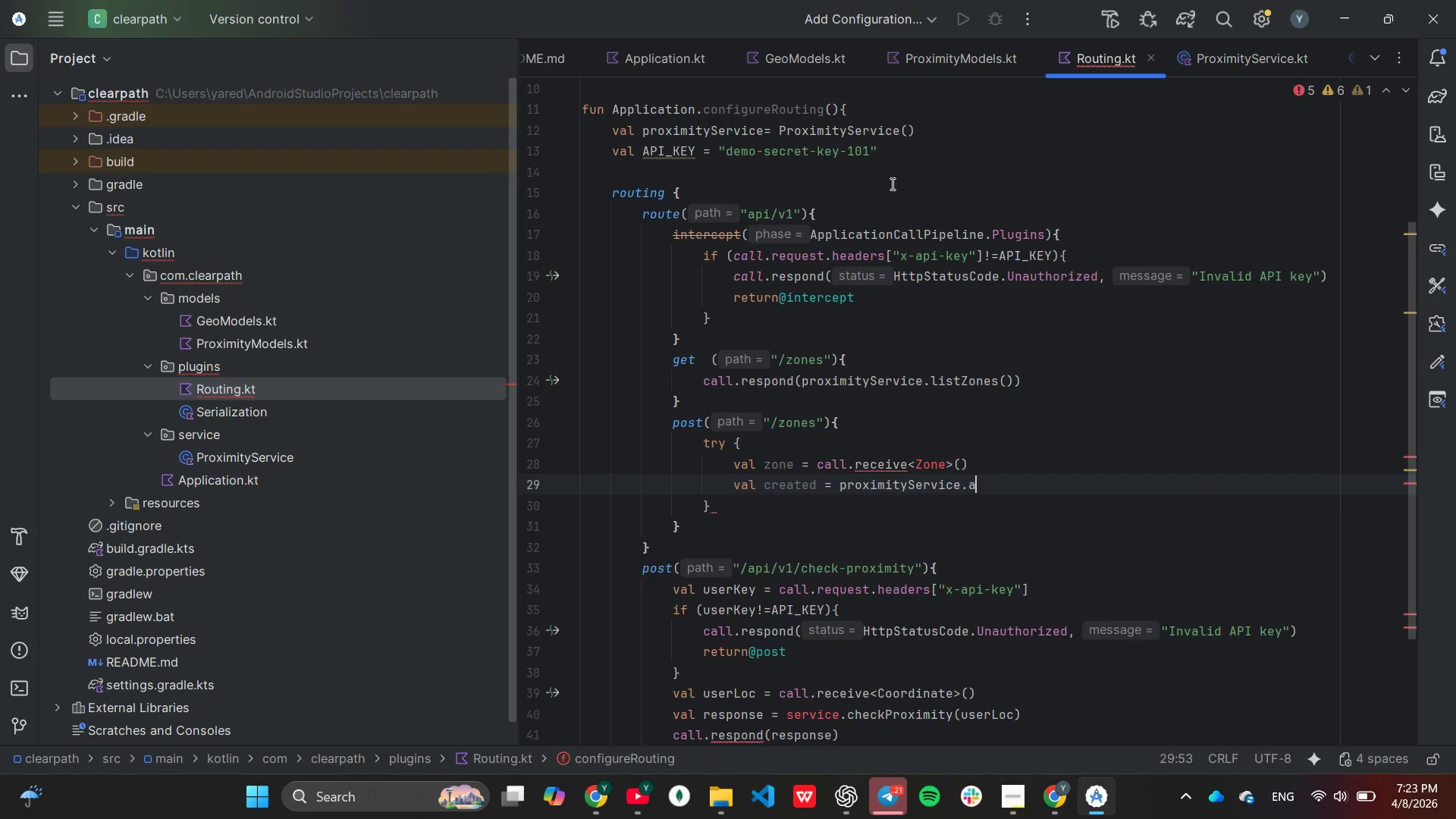 
type(add)
 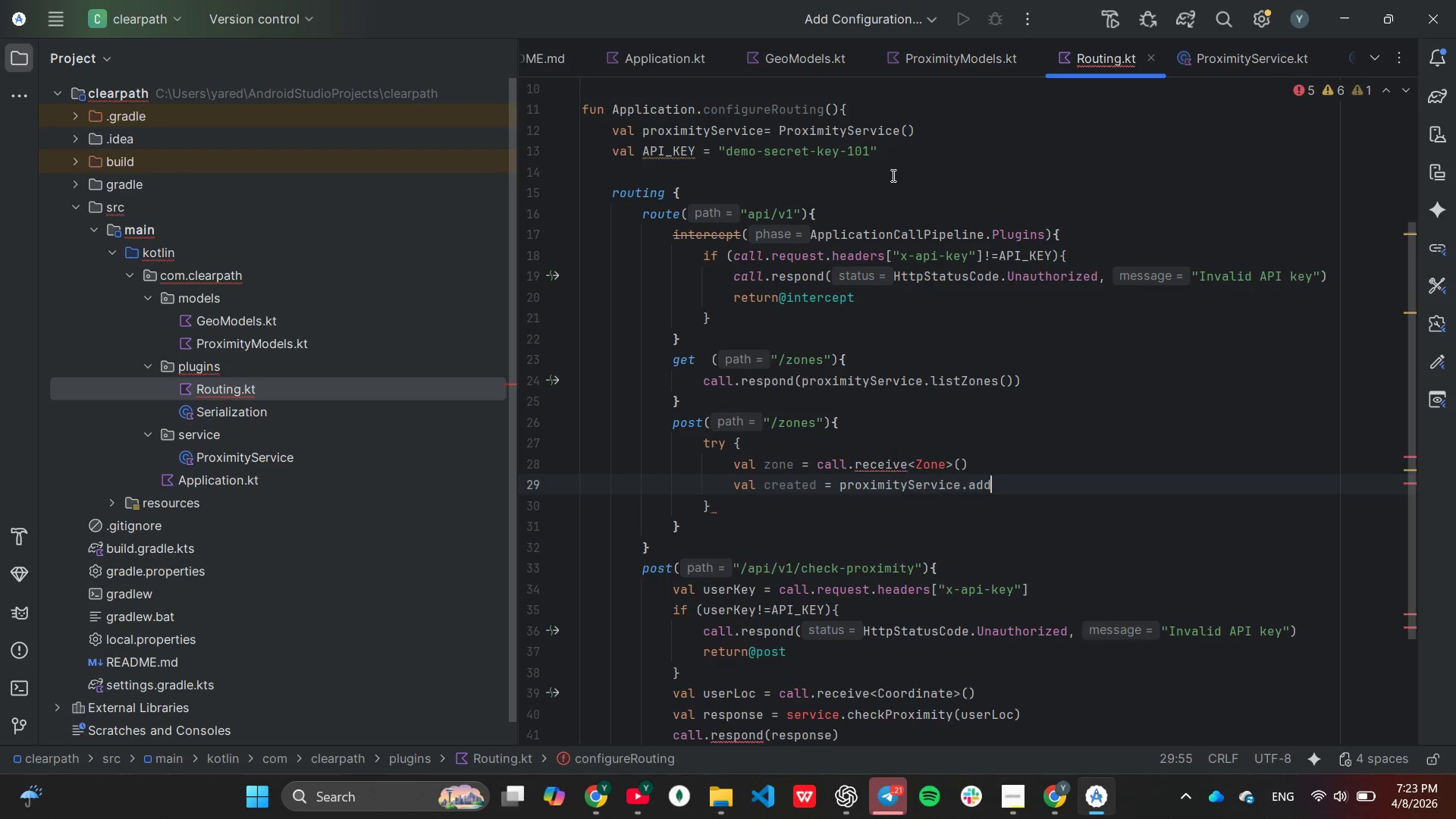 
key(Enter)
 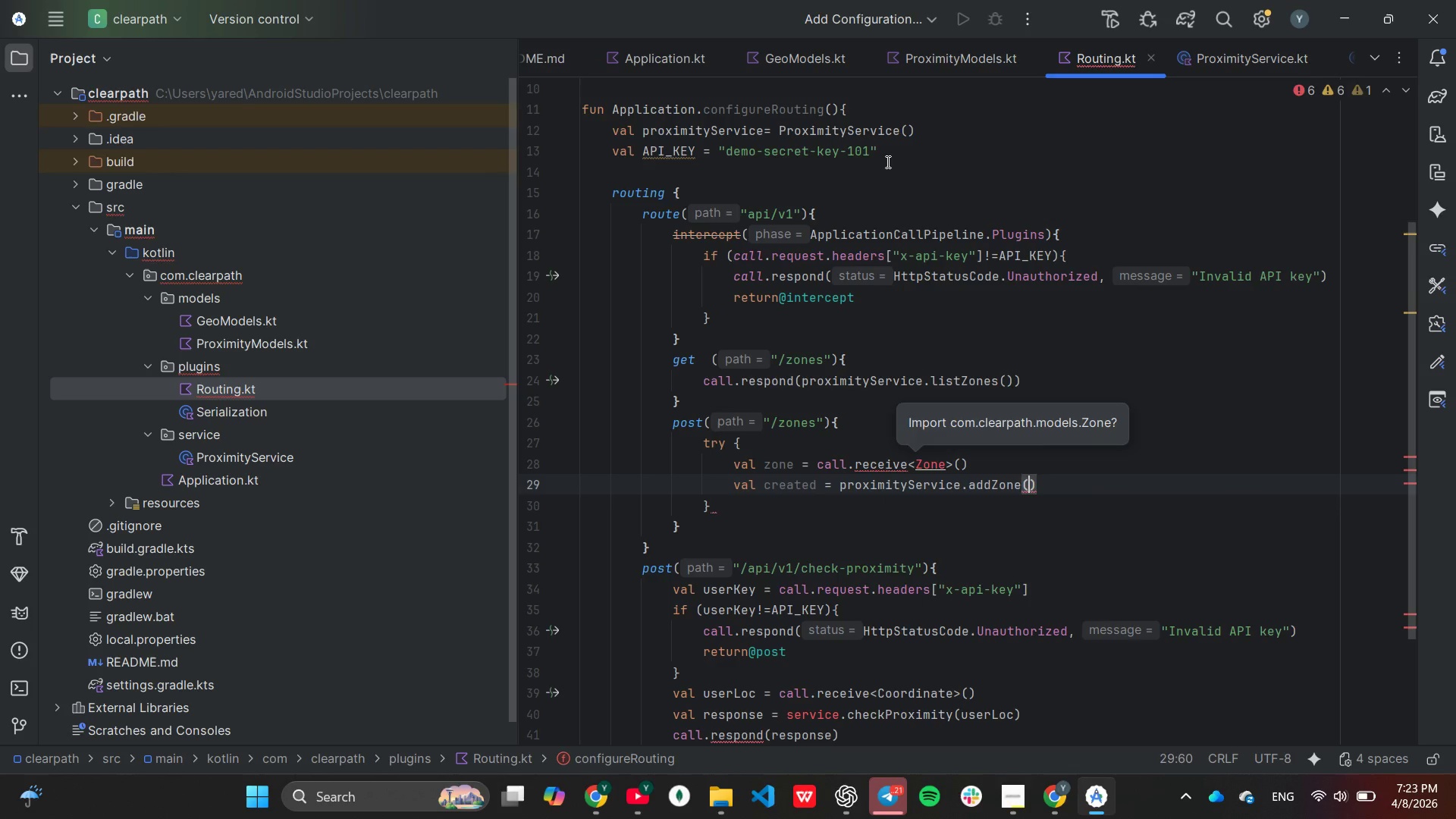 
key(ArrowRight)
 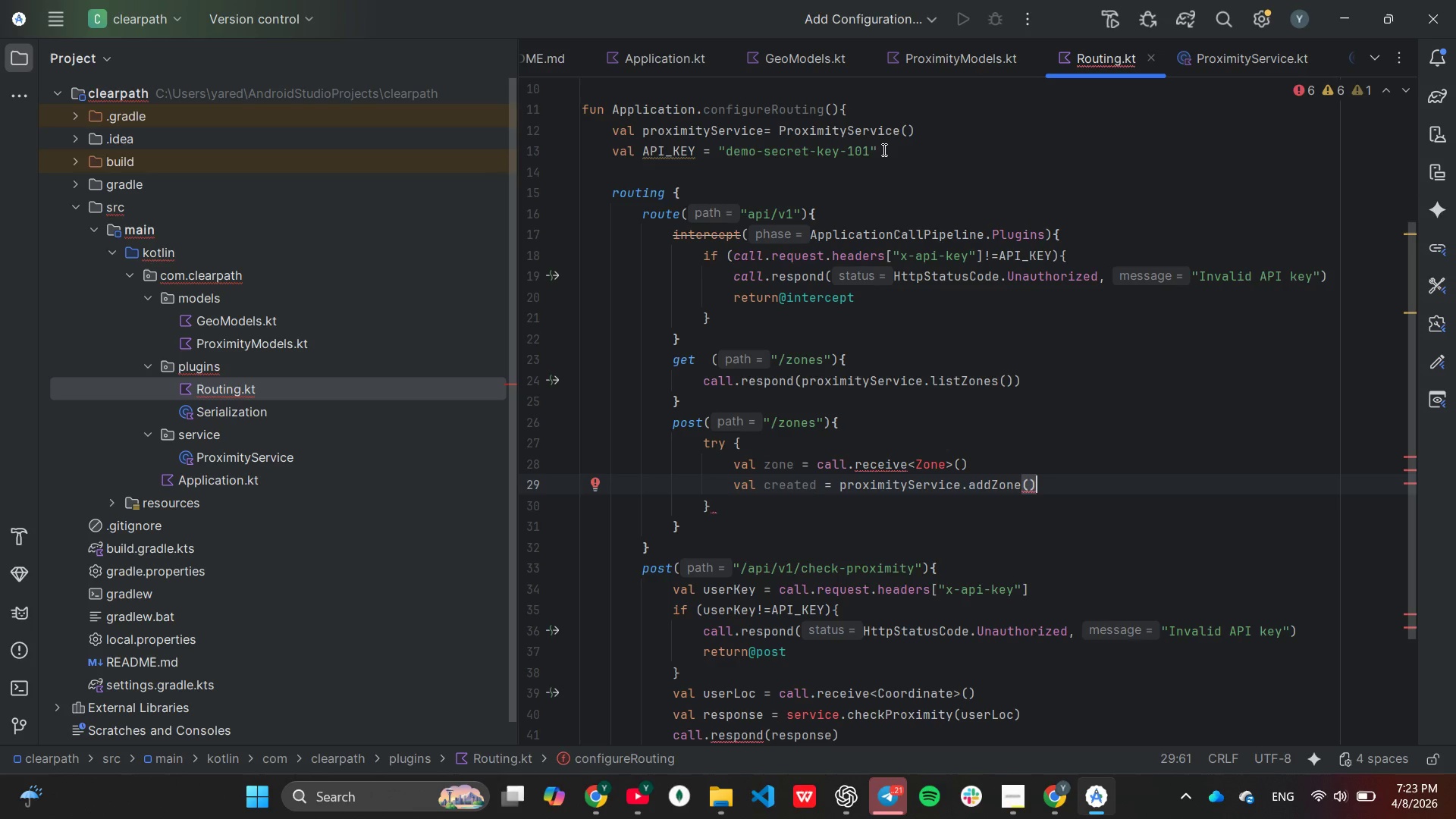 
key(ArrowLeft)
 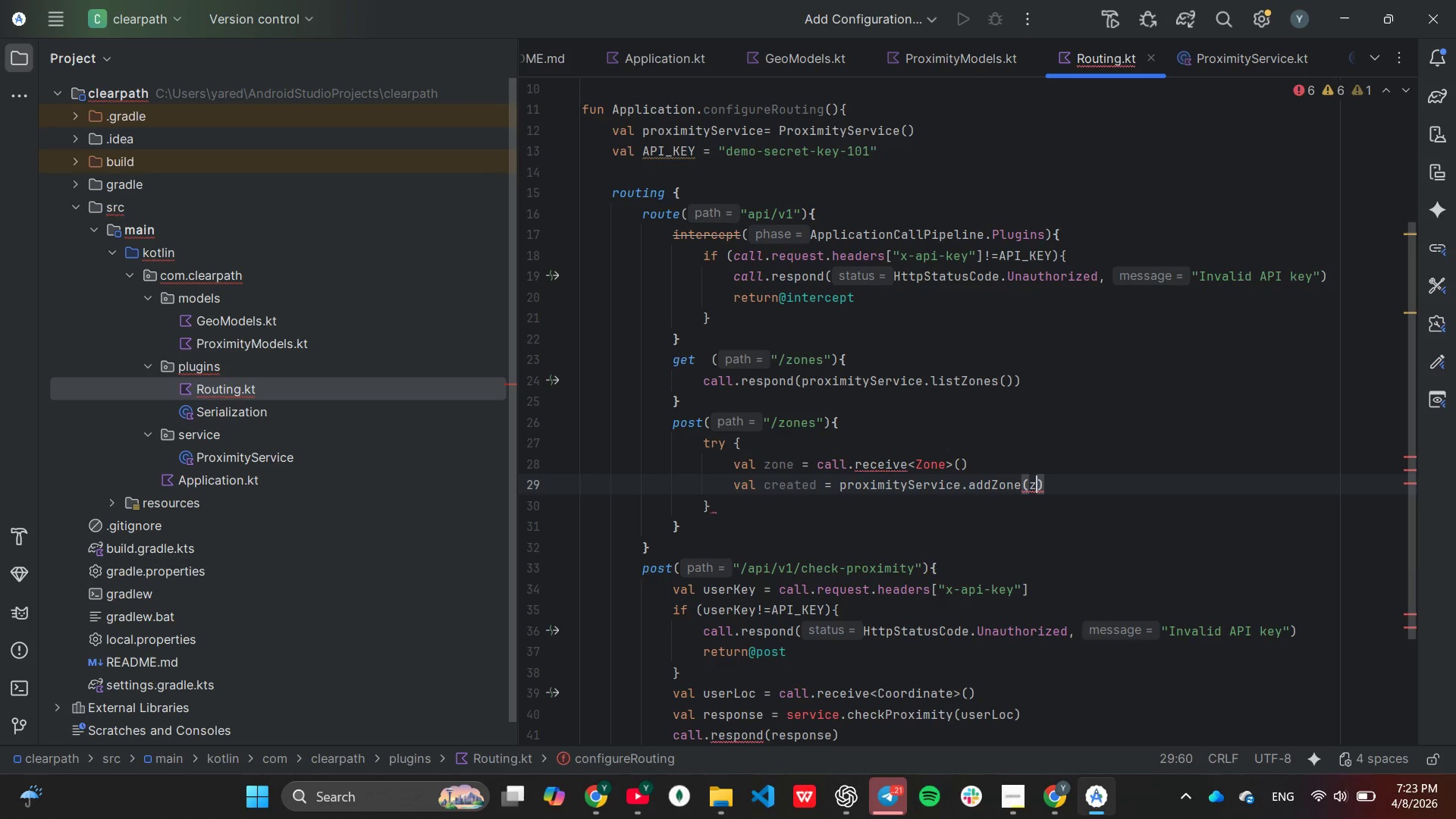 
type(zon)
 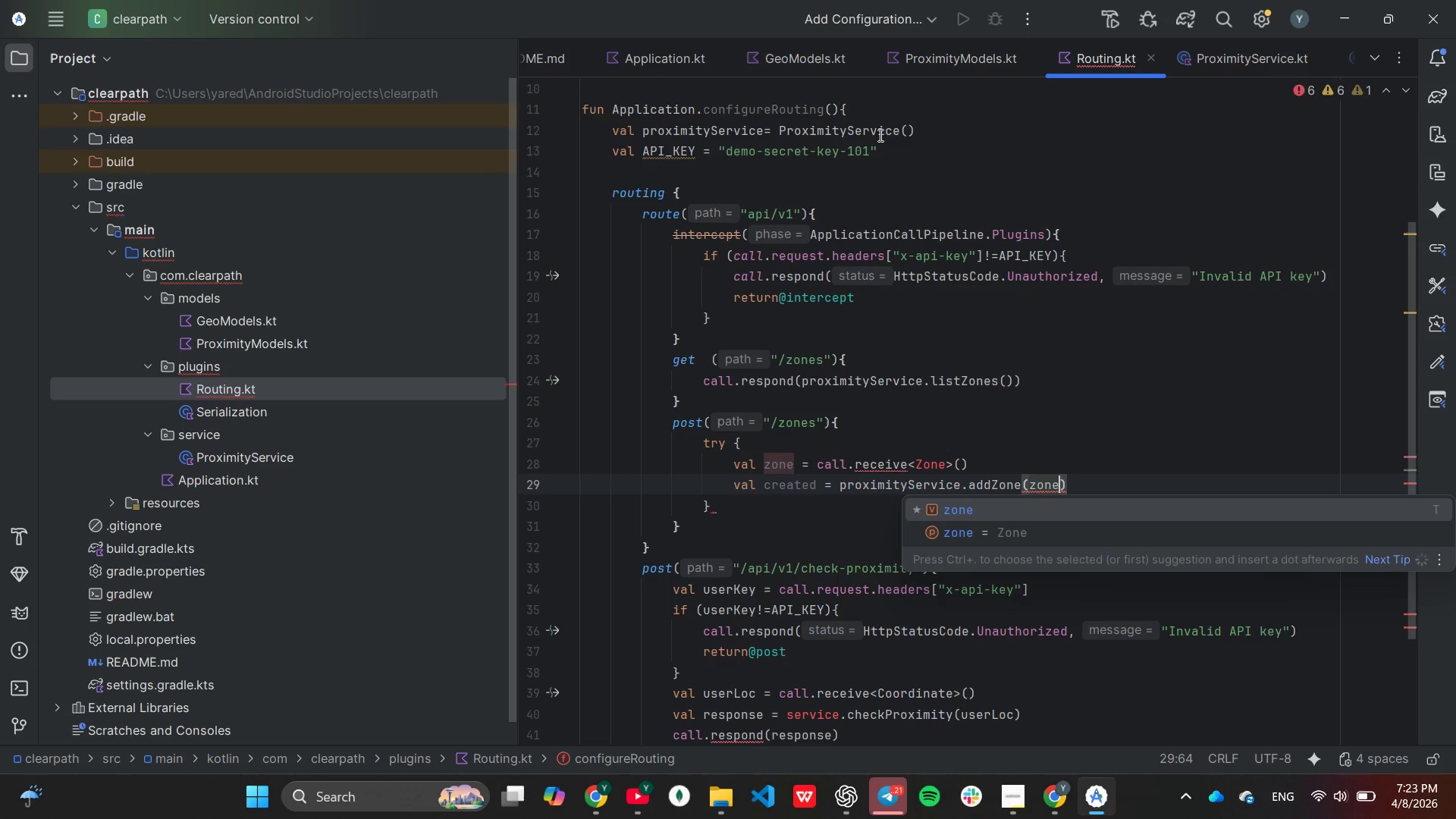 
key(E)
 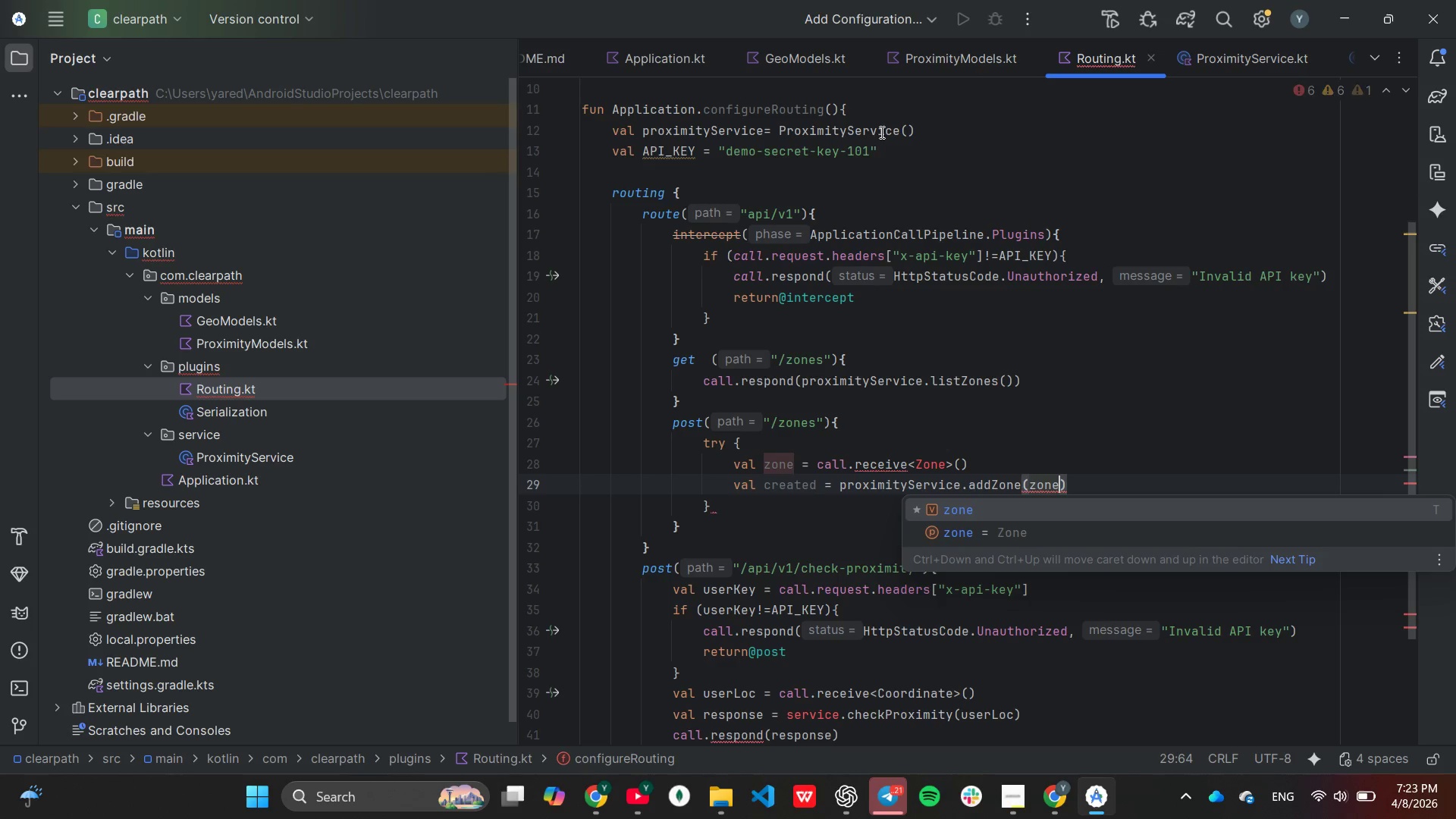 
key(Enter)
 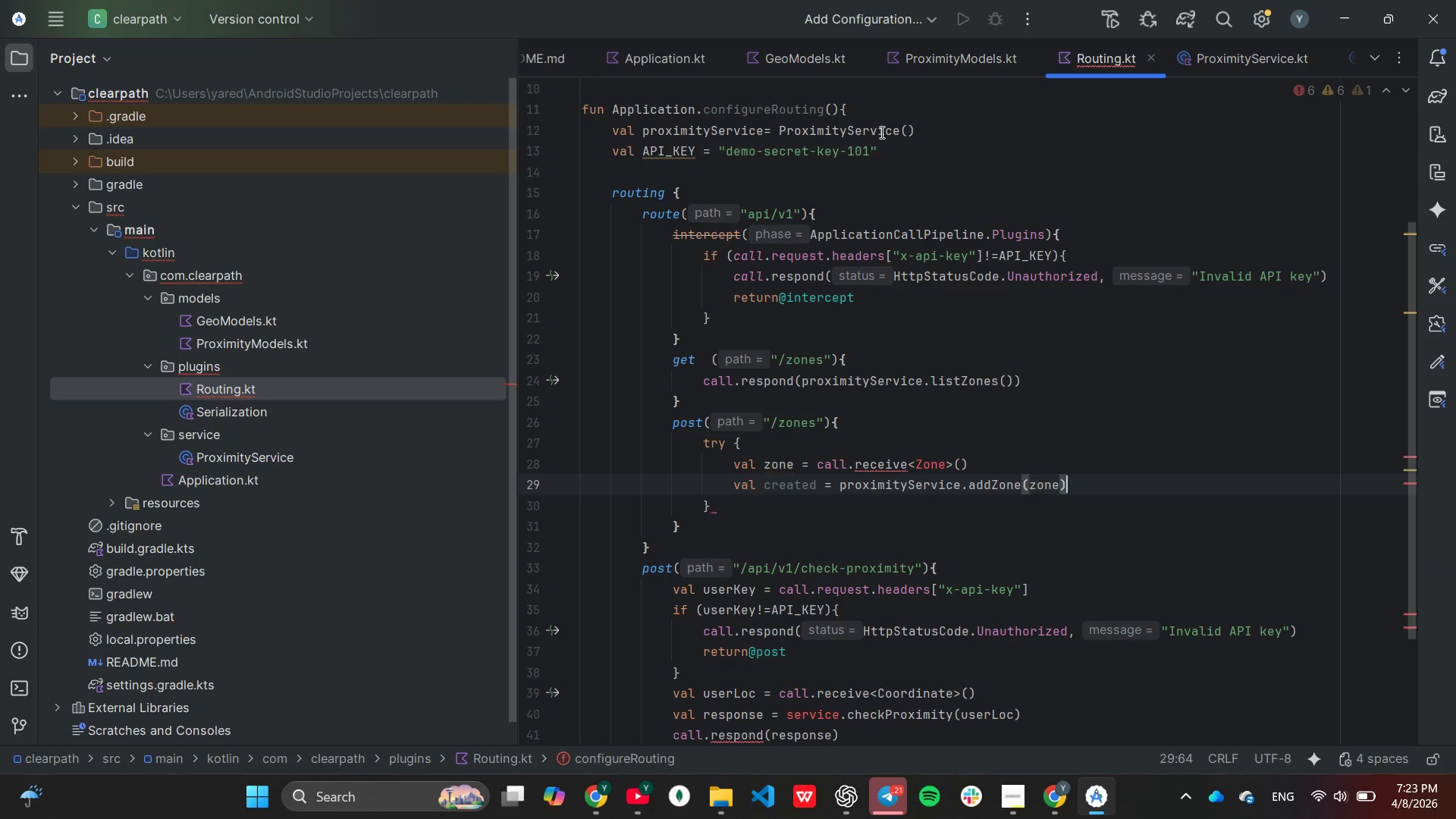 
key(ArrowRight)
 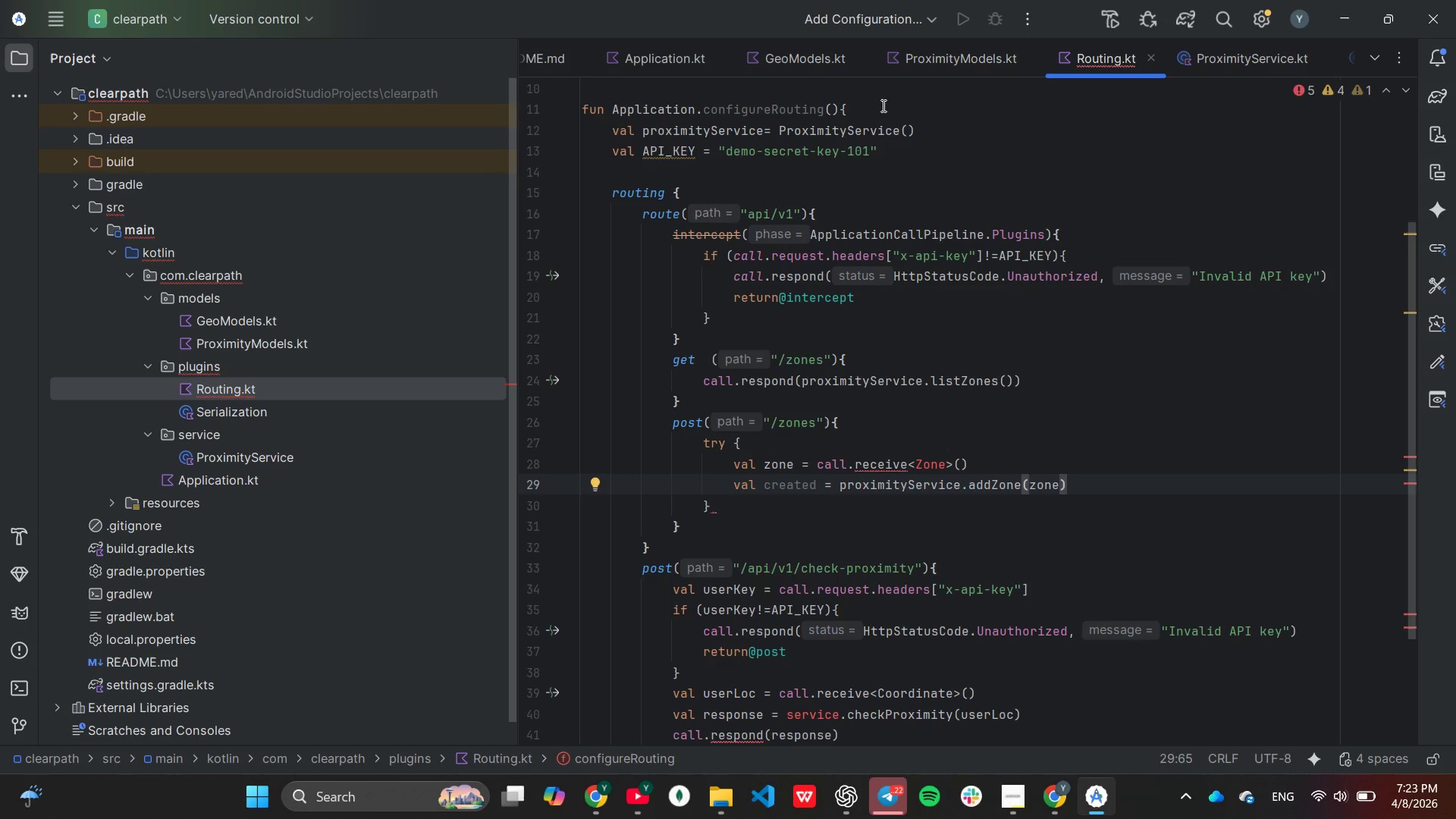 
key(Enter)
 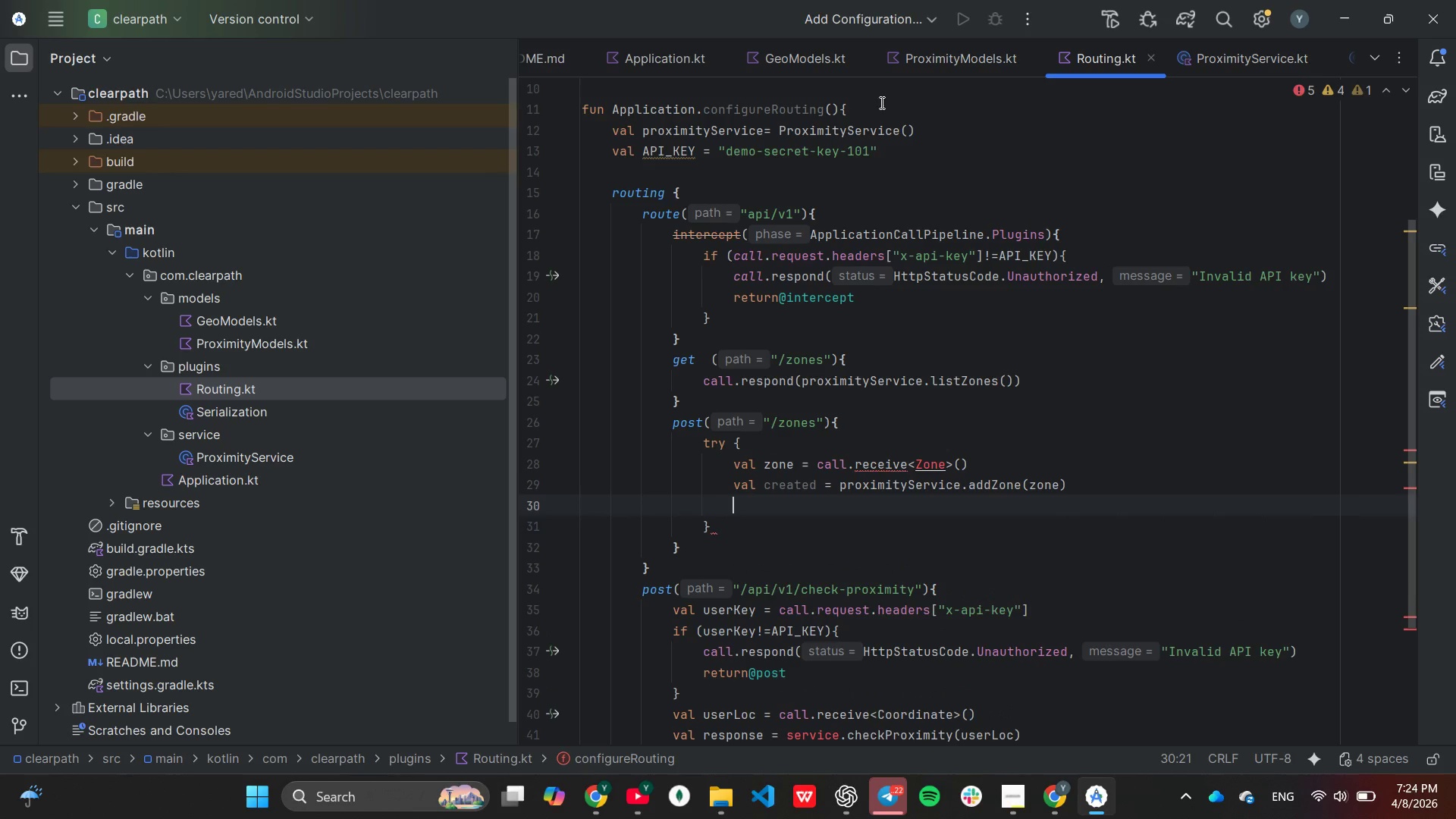 
type(call.re)
 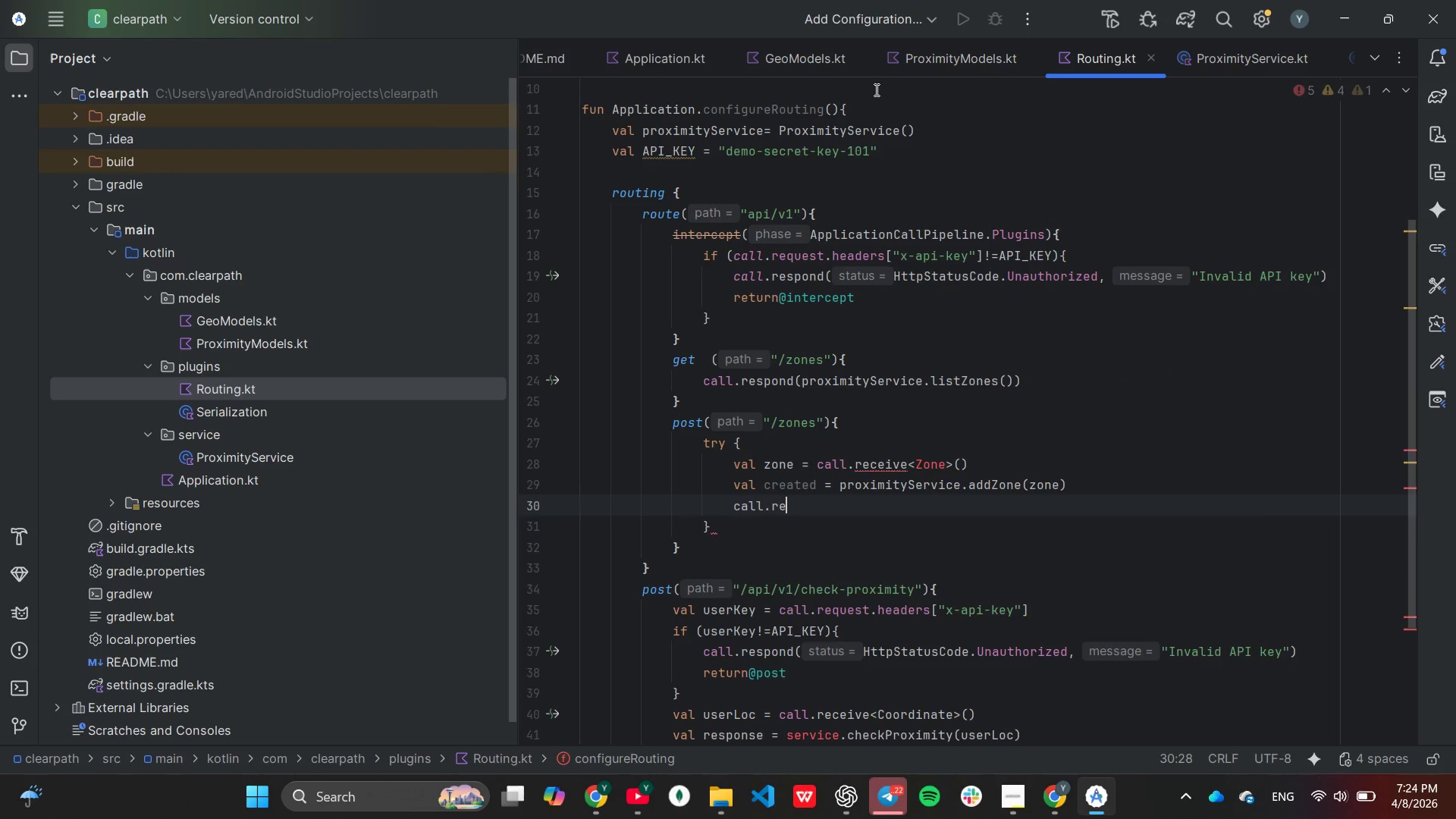 
key(Enter)
 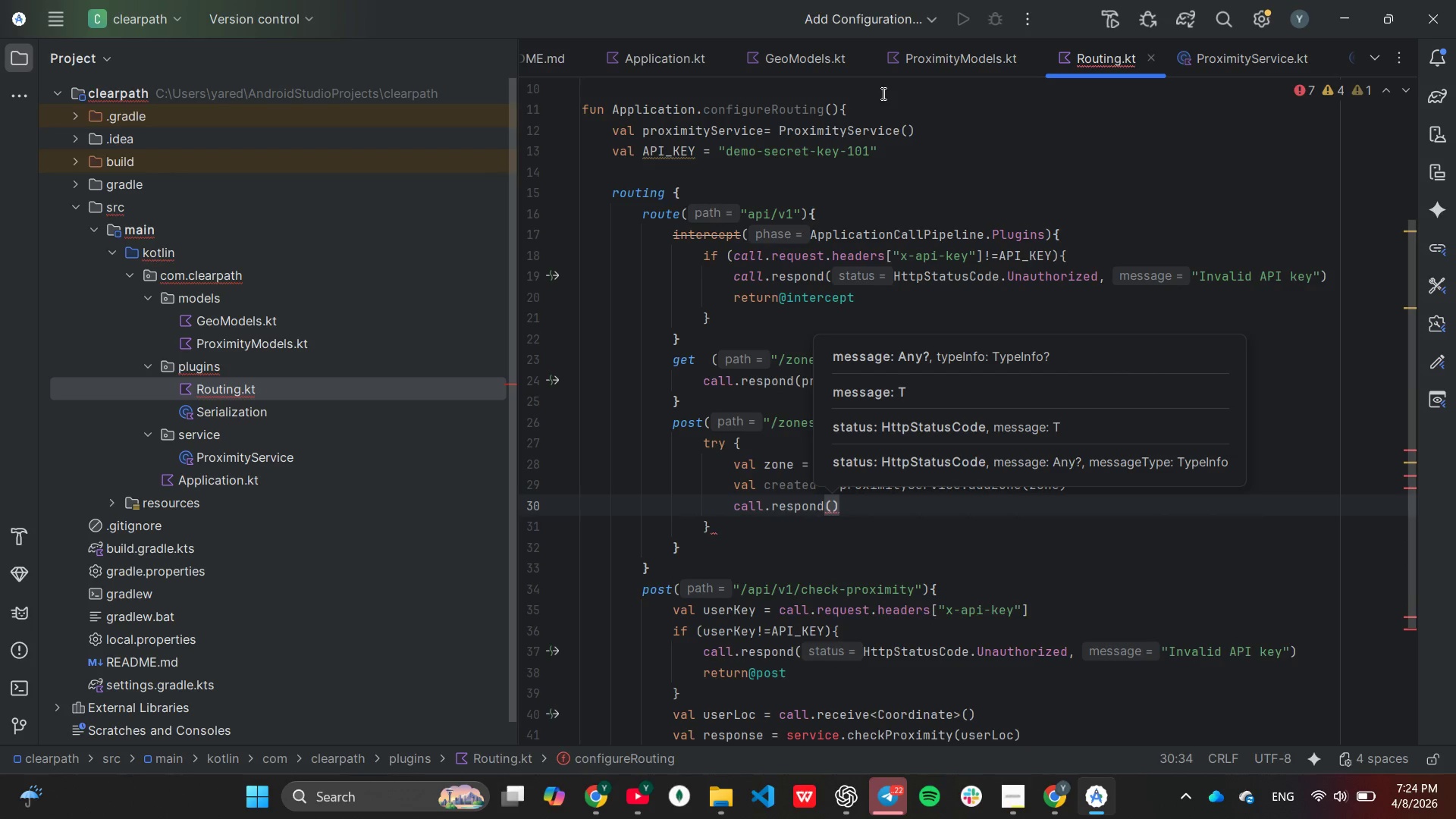 
key(Shift+H)
 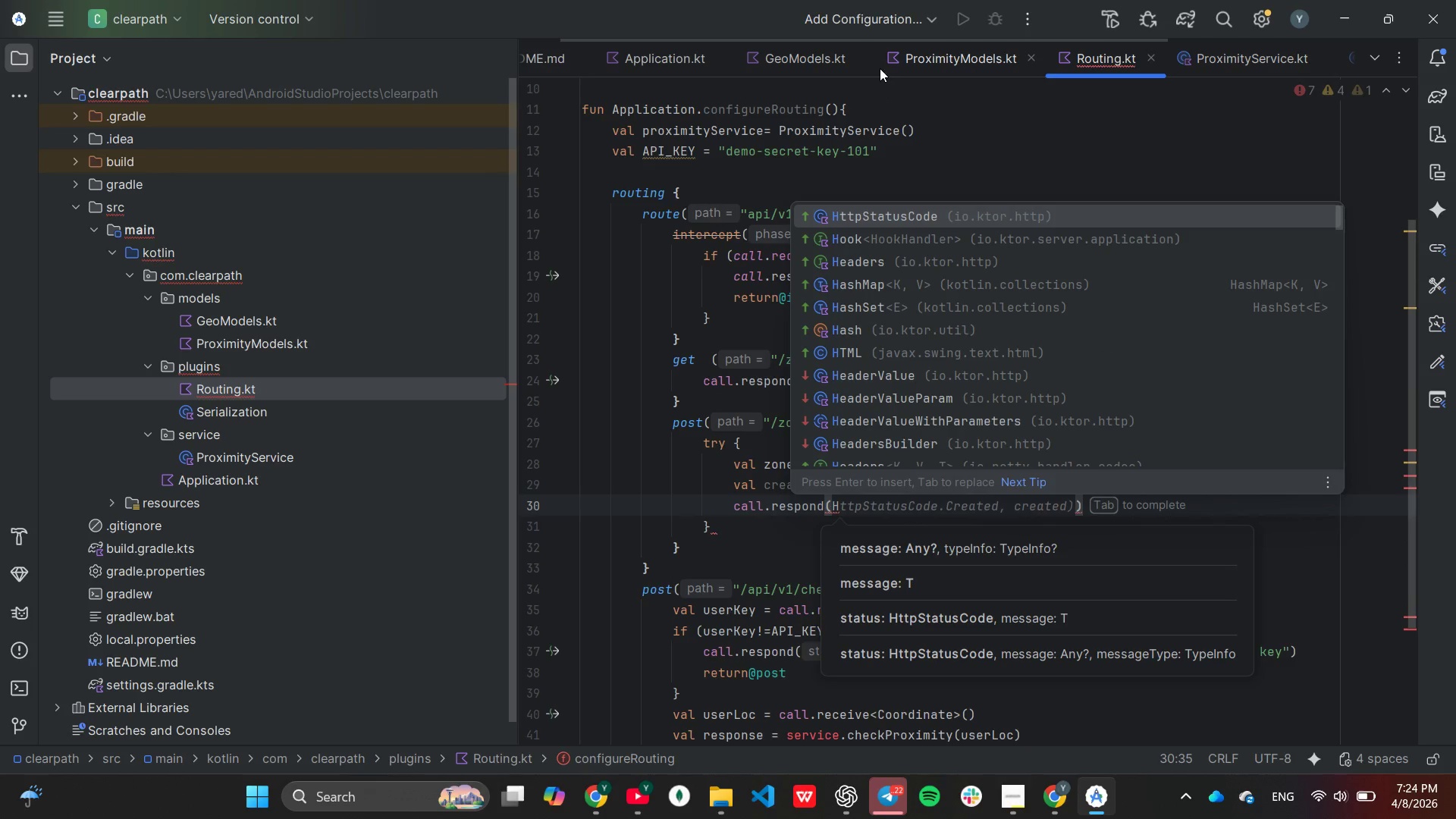 
wait(6.5)
 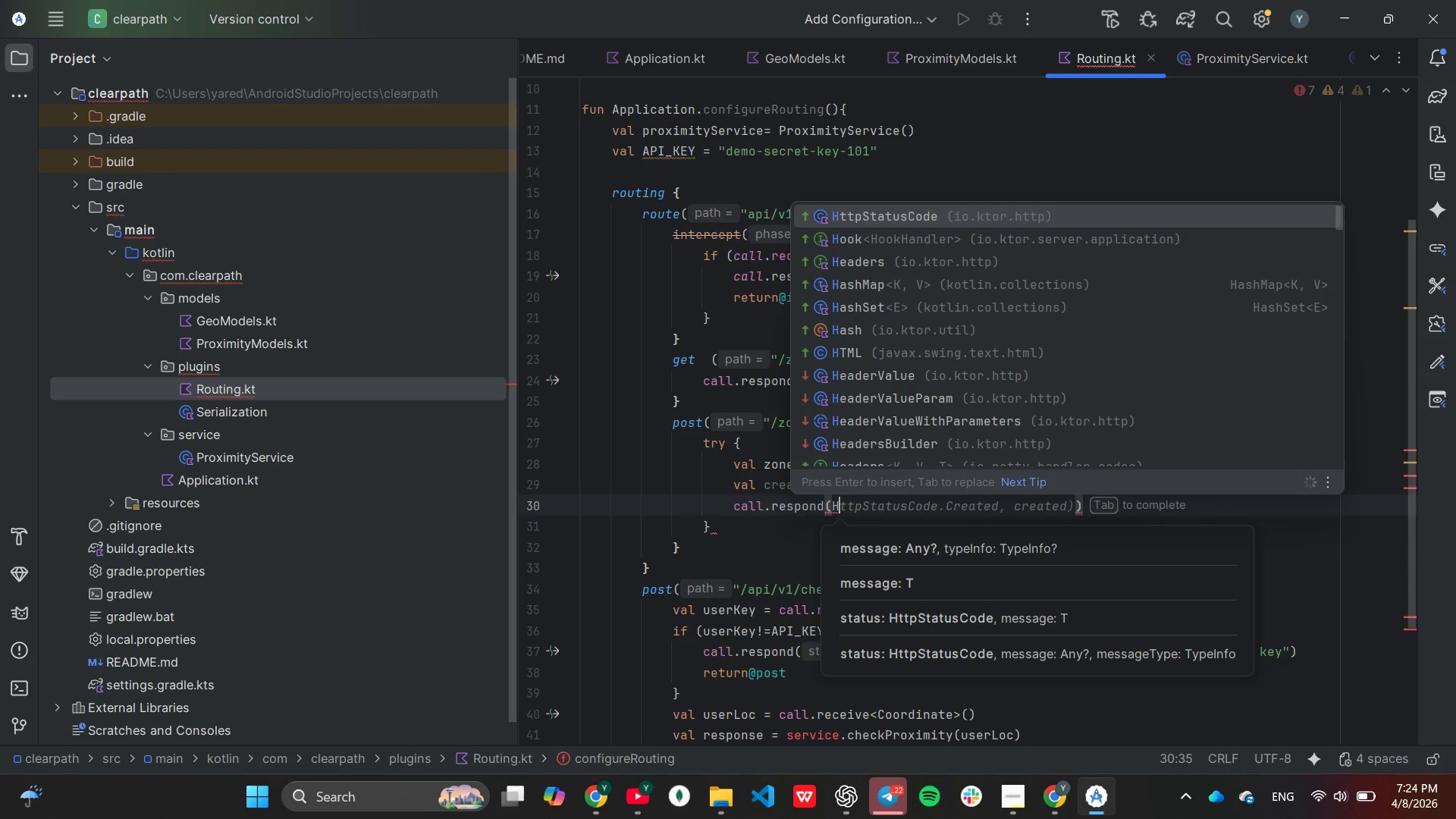 
key(Tab)
 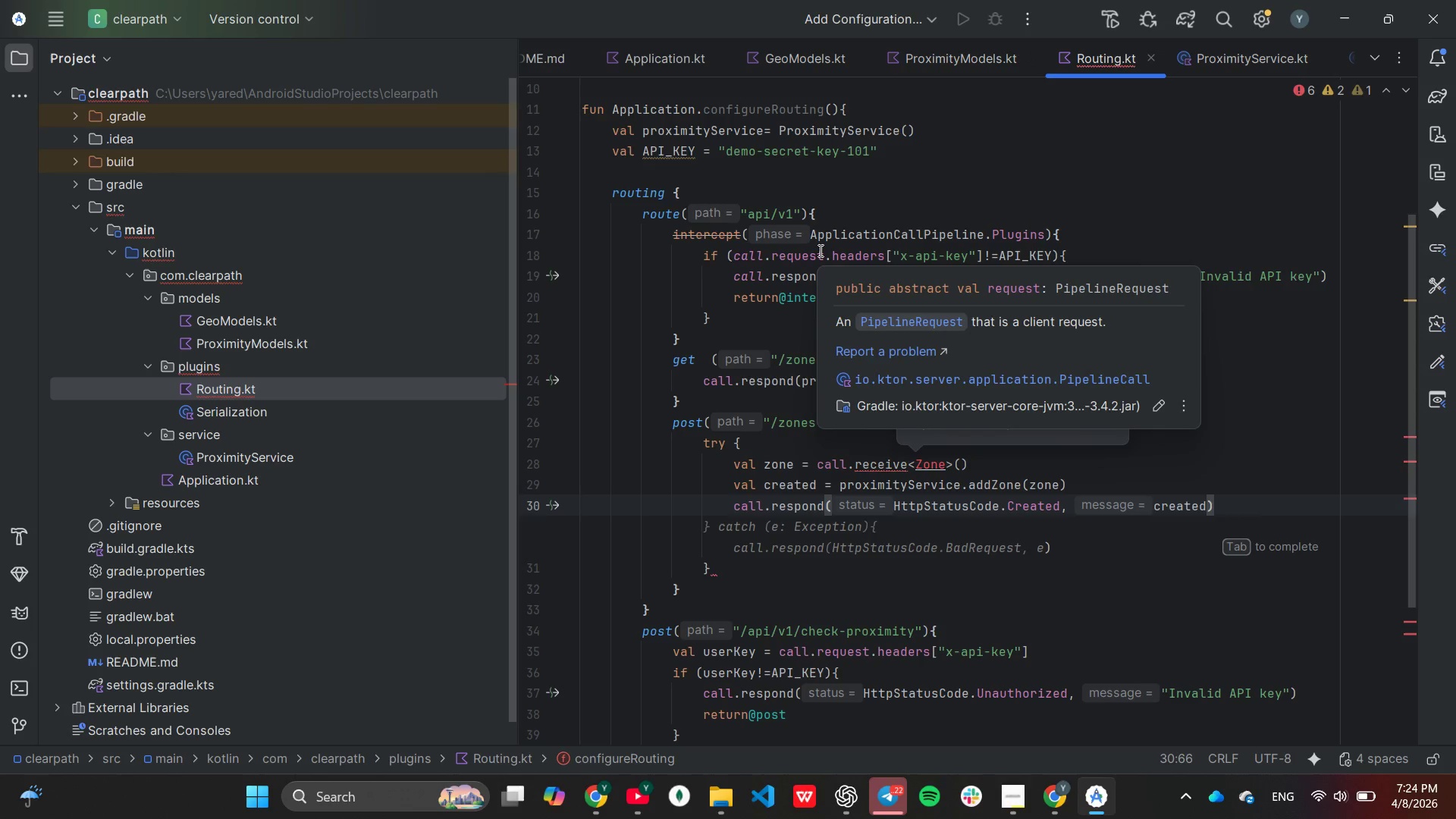 
key(Tab)
 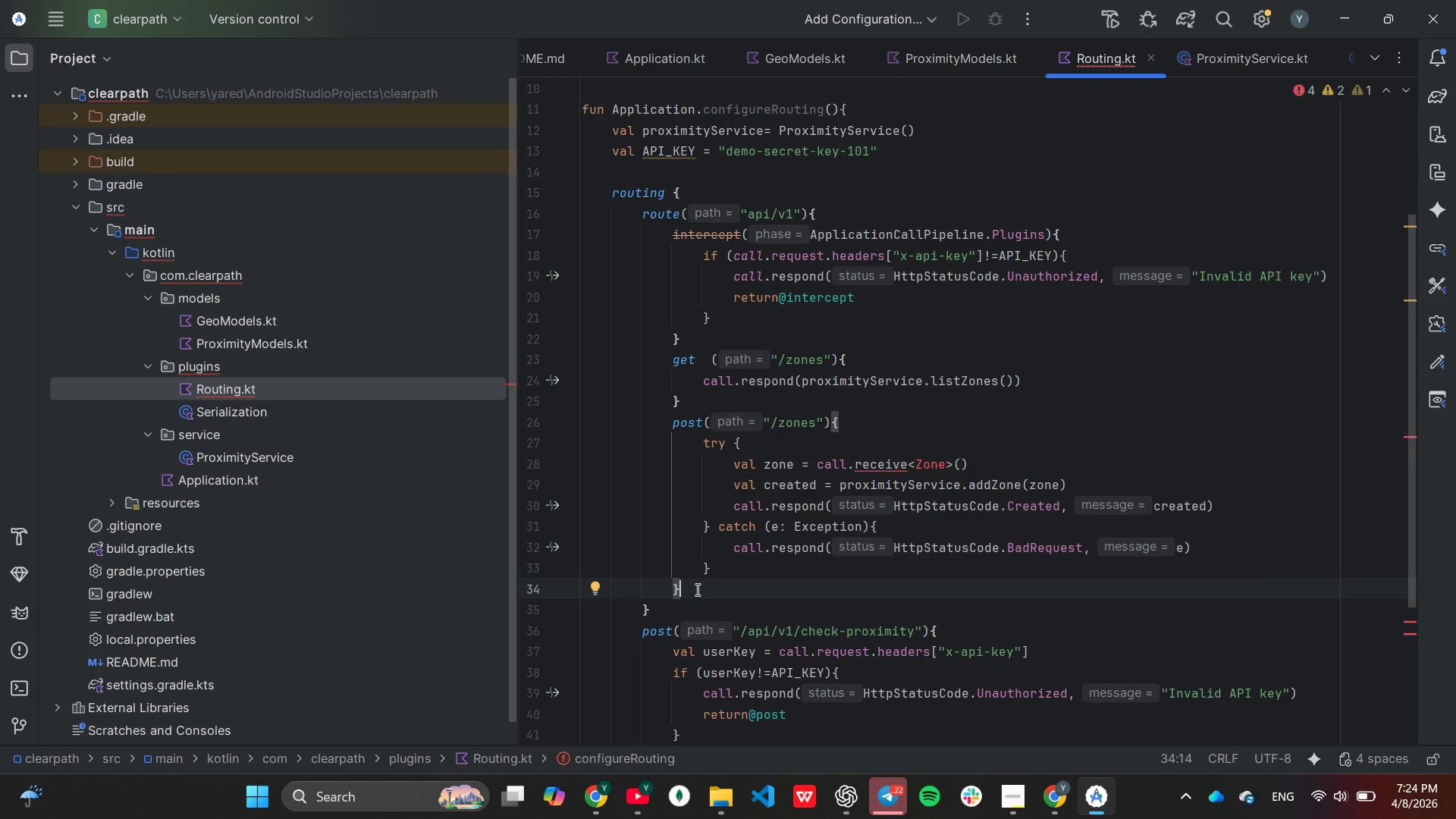 
wait(6.55)
 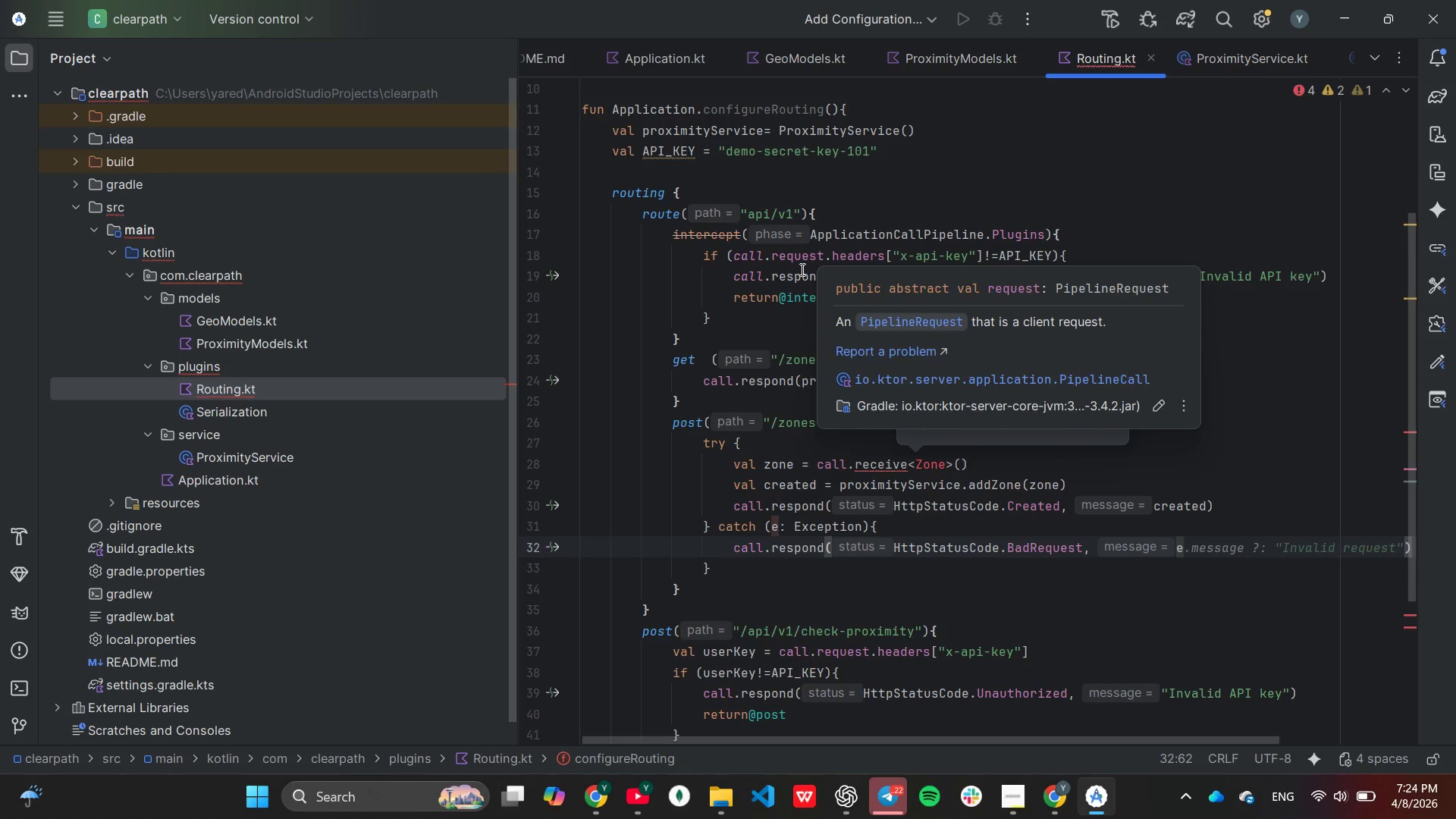 
key(Enter)
 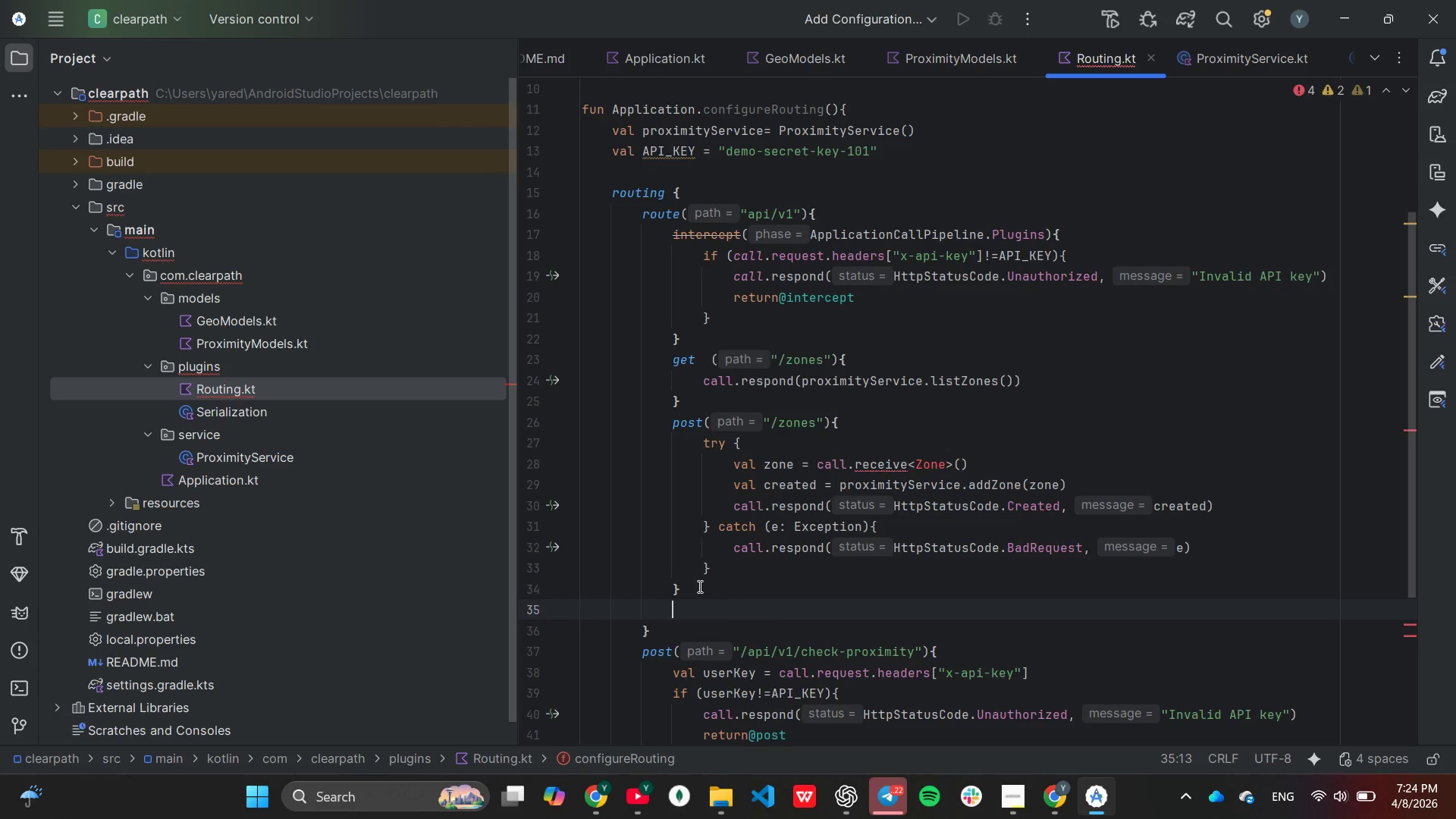 
scroll: coordinate [744, 552], scroll_direction: down, amount: 3.0
 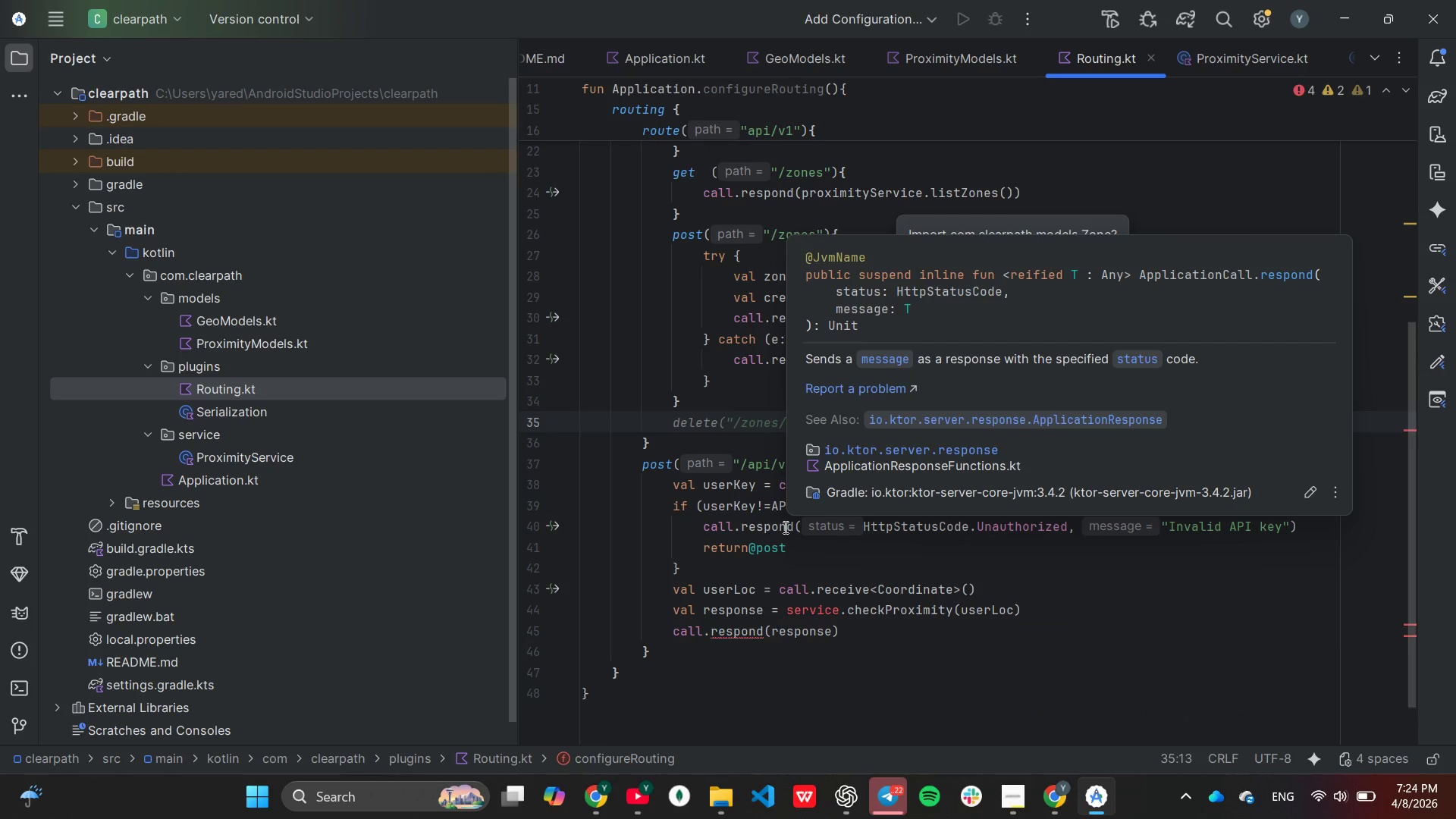 
key(Tab)
 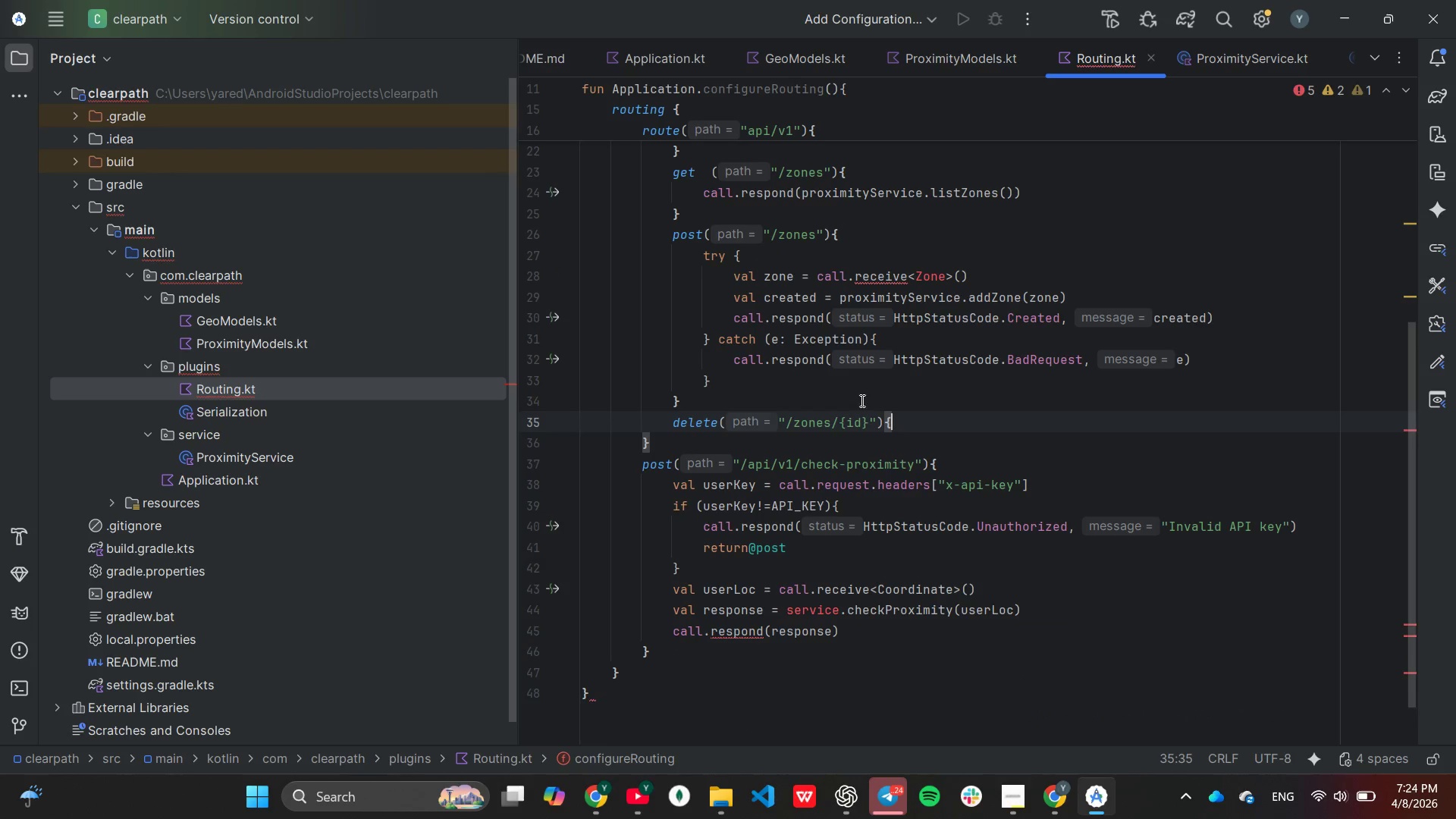 
wait(6.34)
 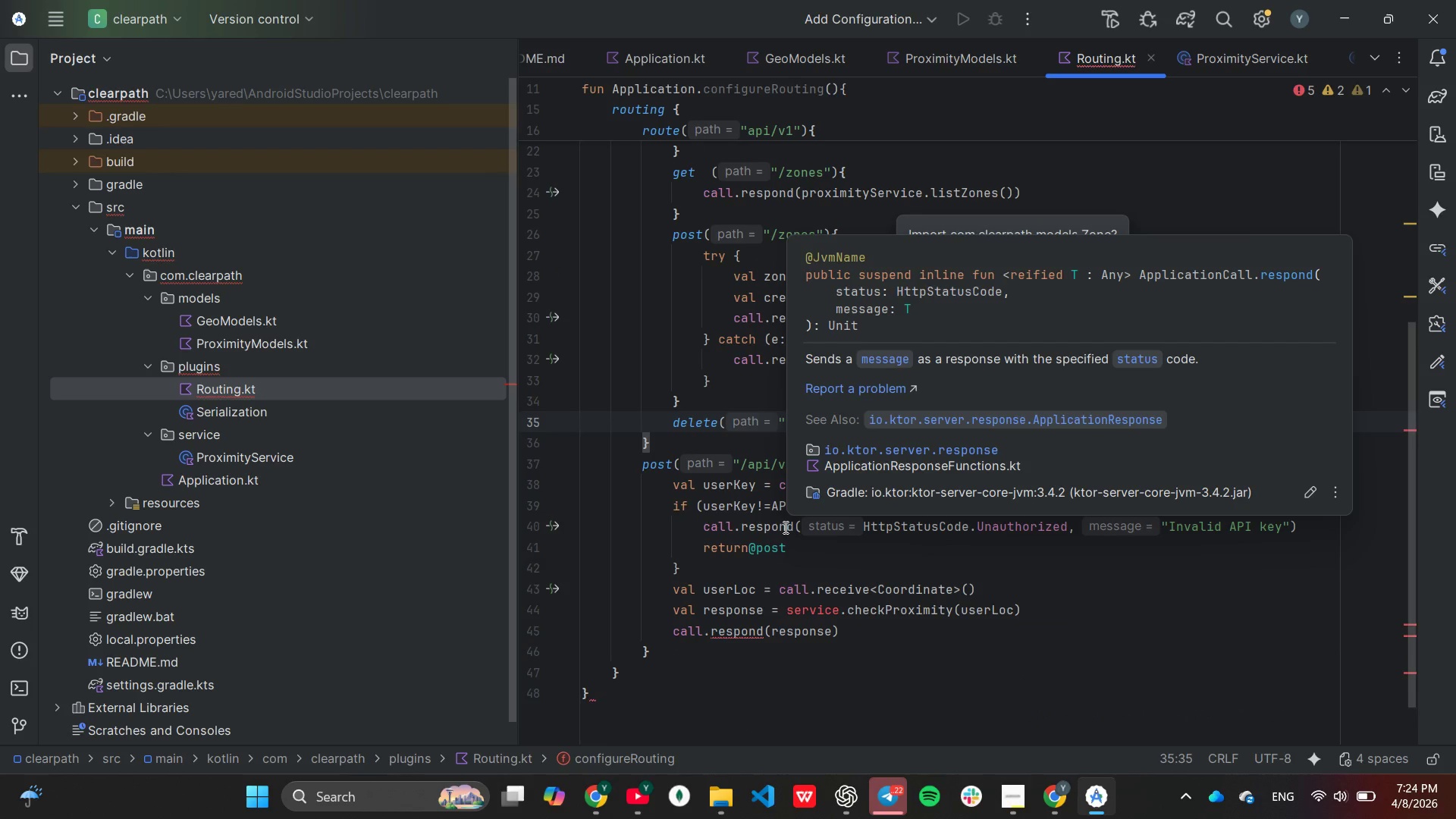 
key(Enter)
 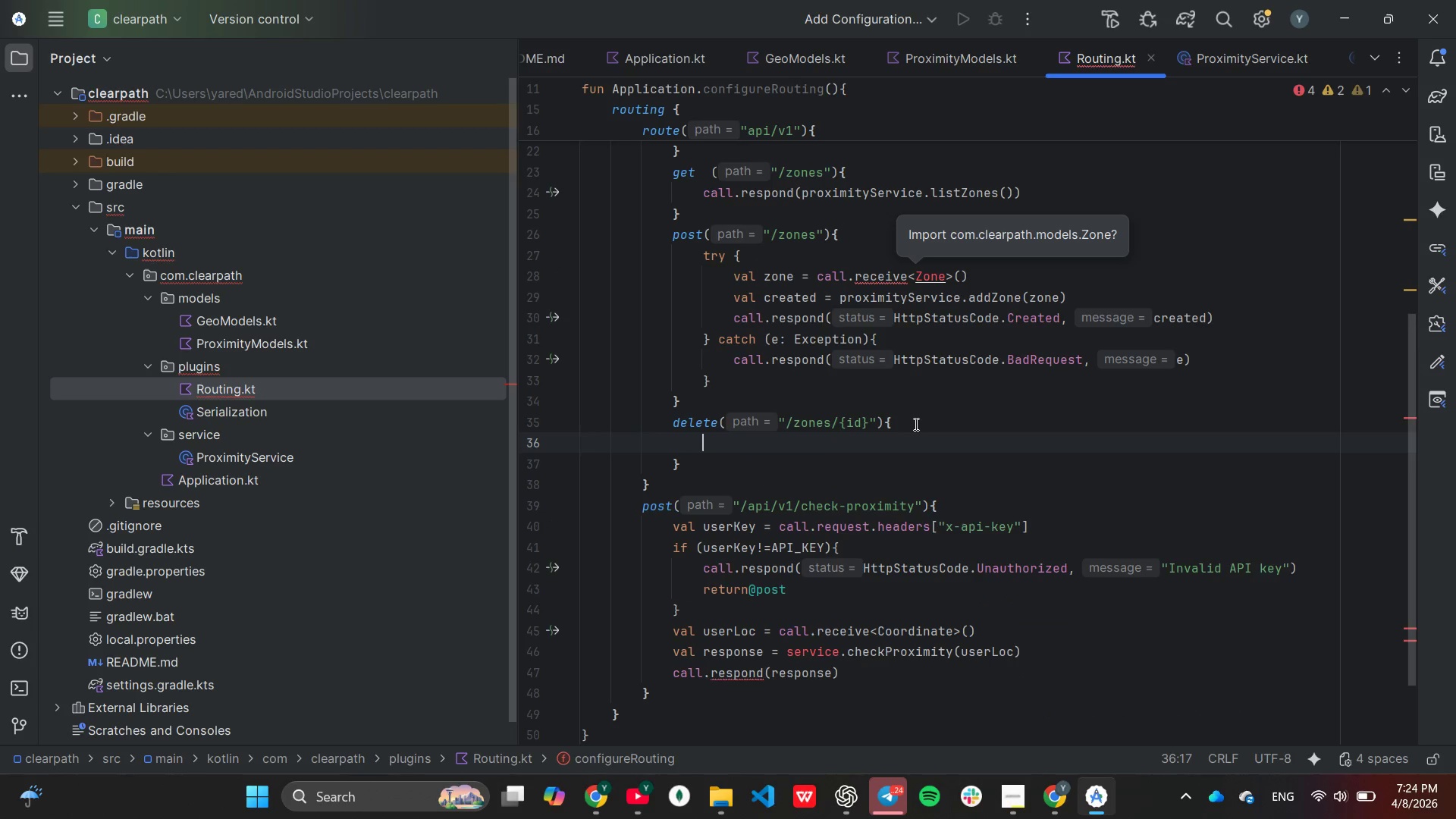 
type(val id = call)
 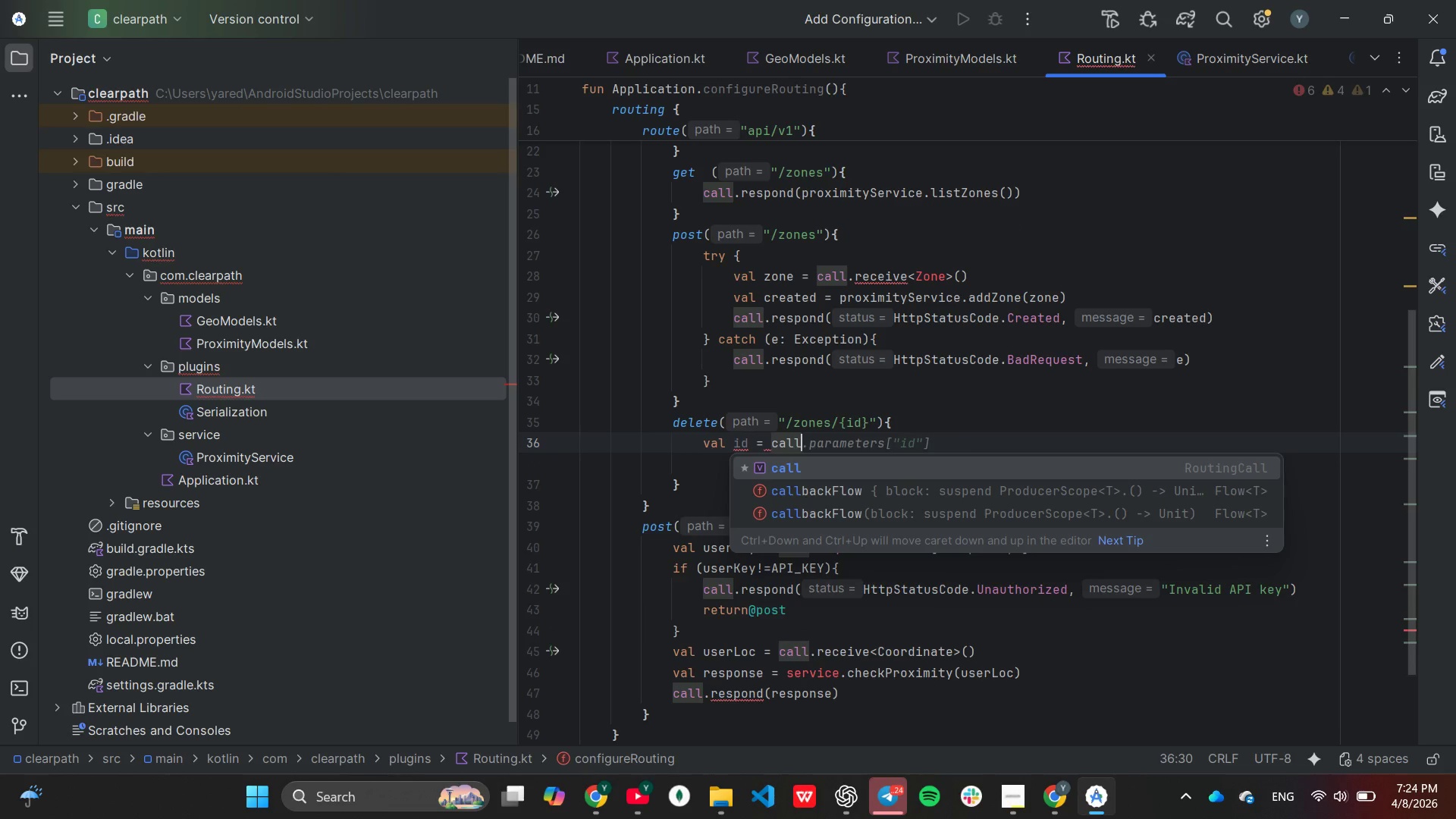 
key(Tab)
 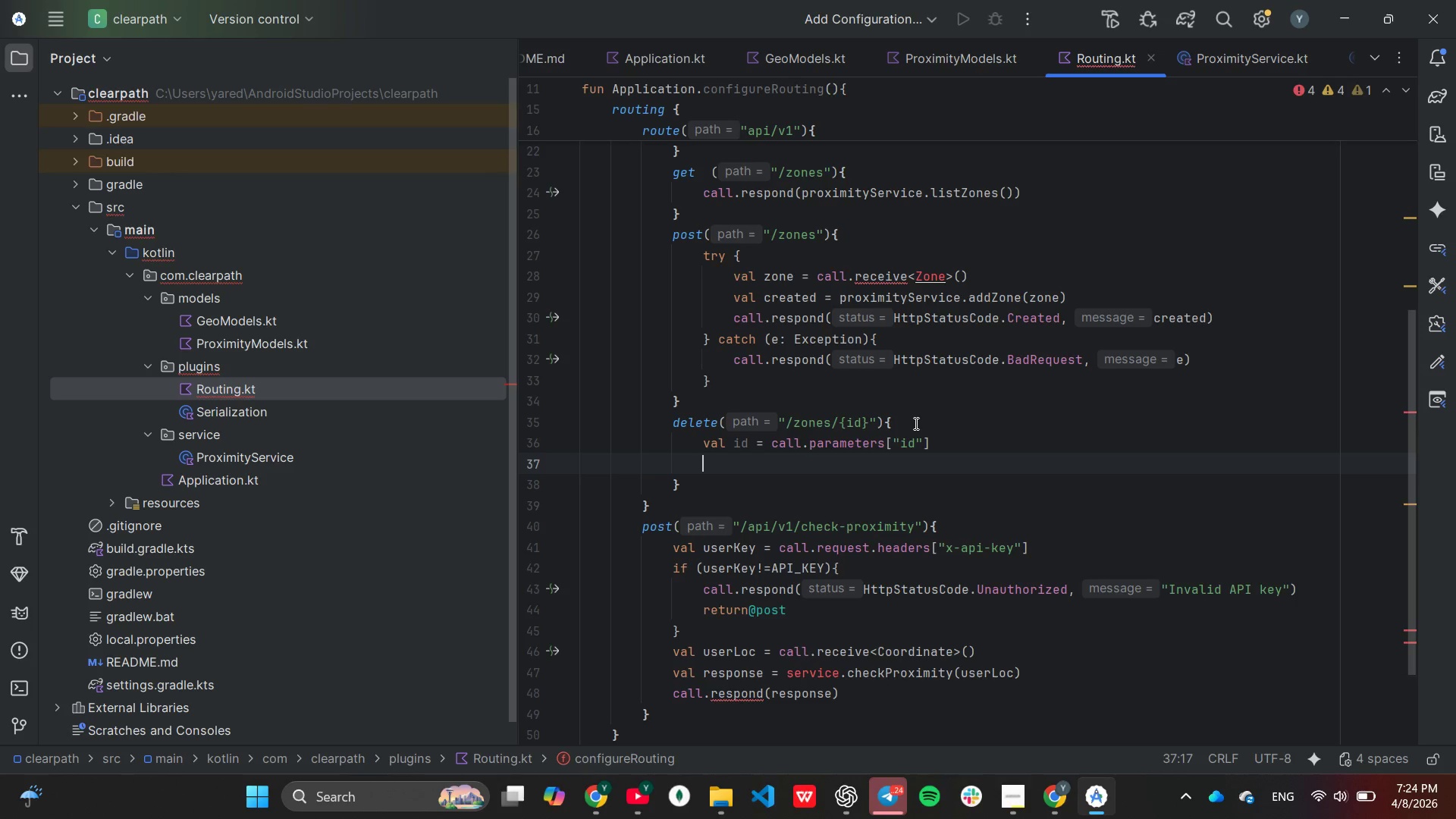 
key(ArrowLeft)
 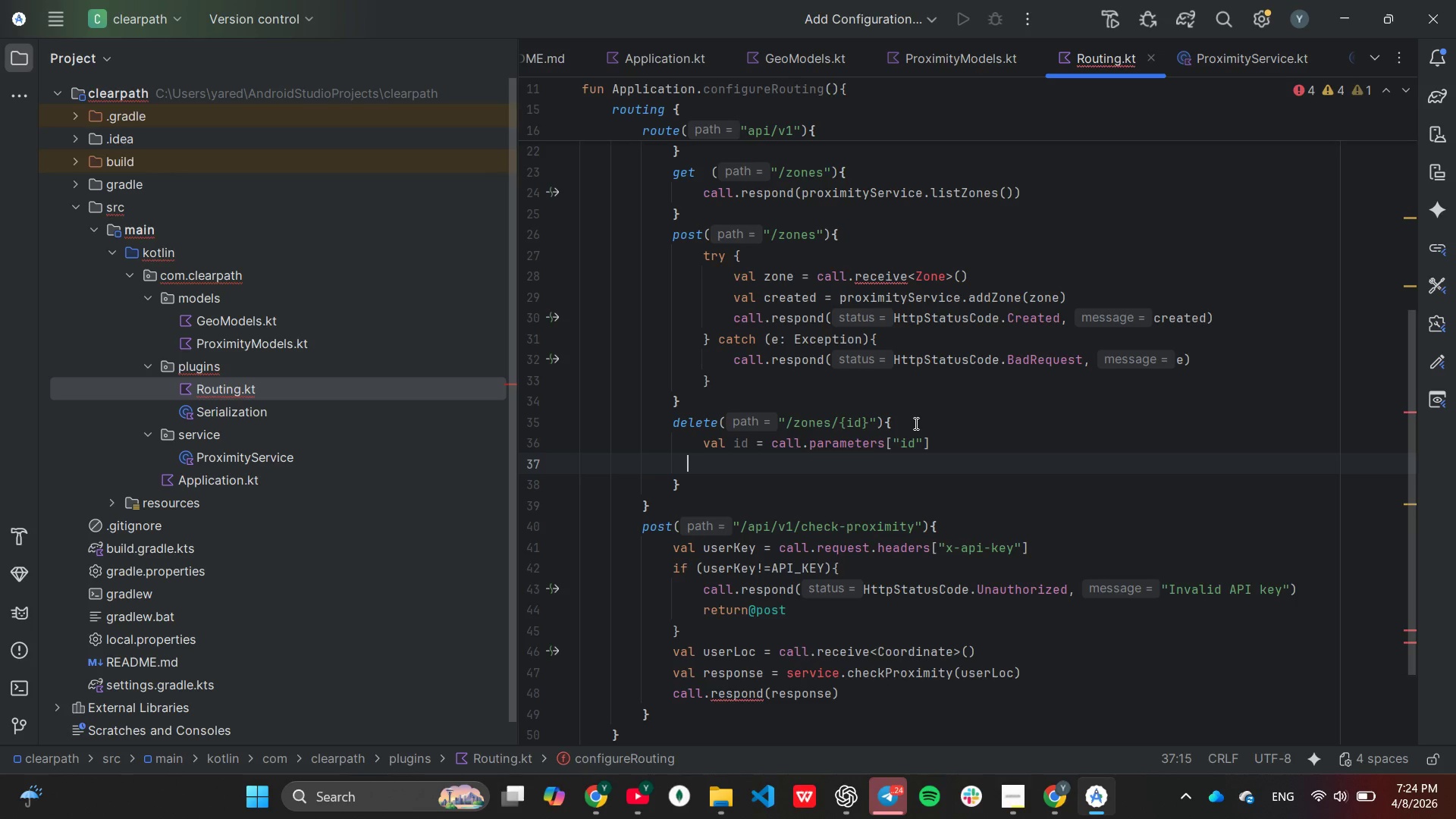 
key(ArrowLeft)
 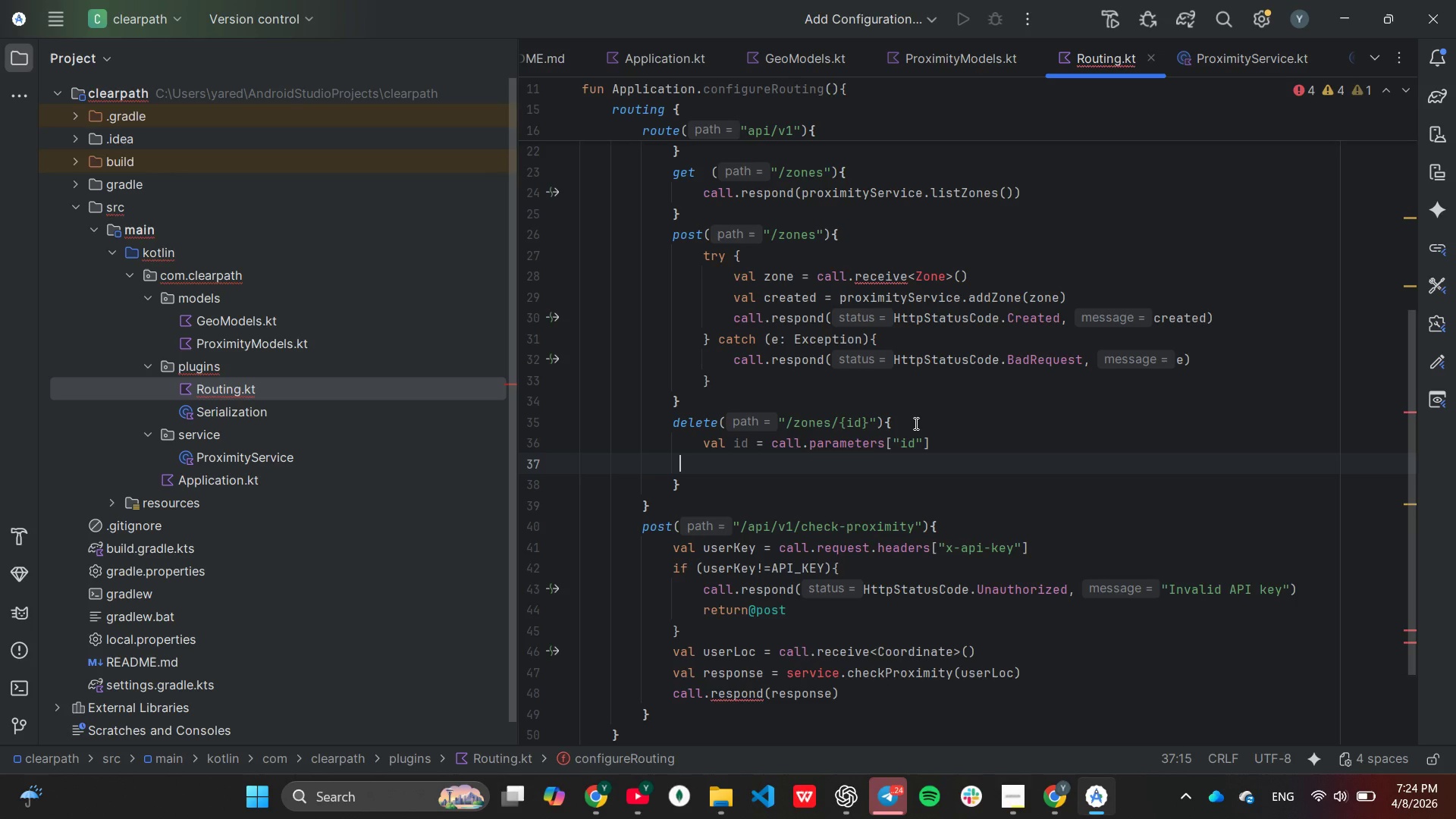 
key(ArrowLeft)
 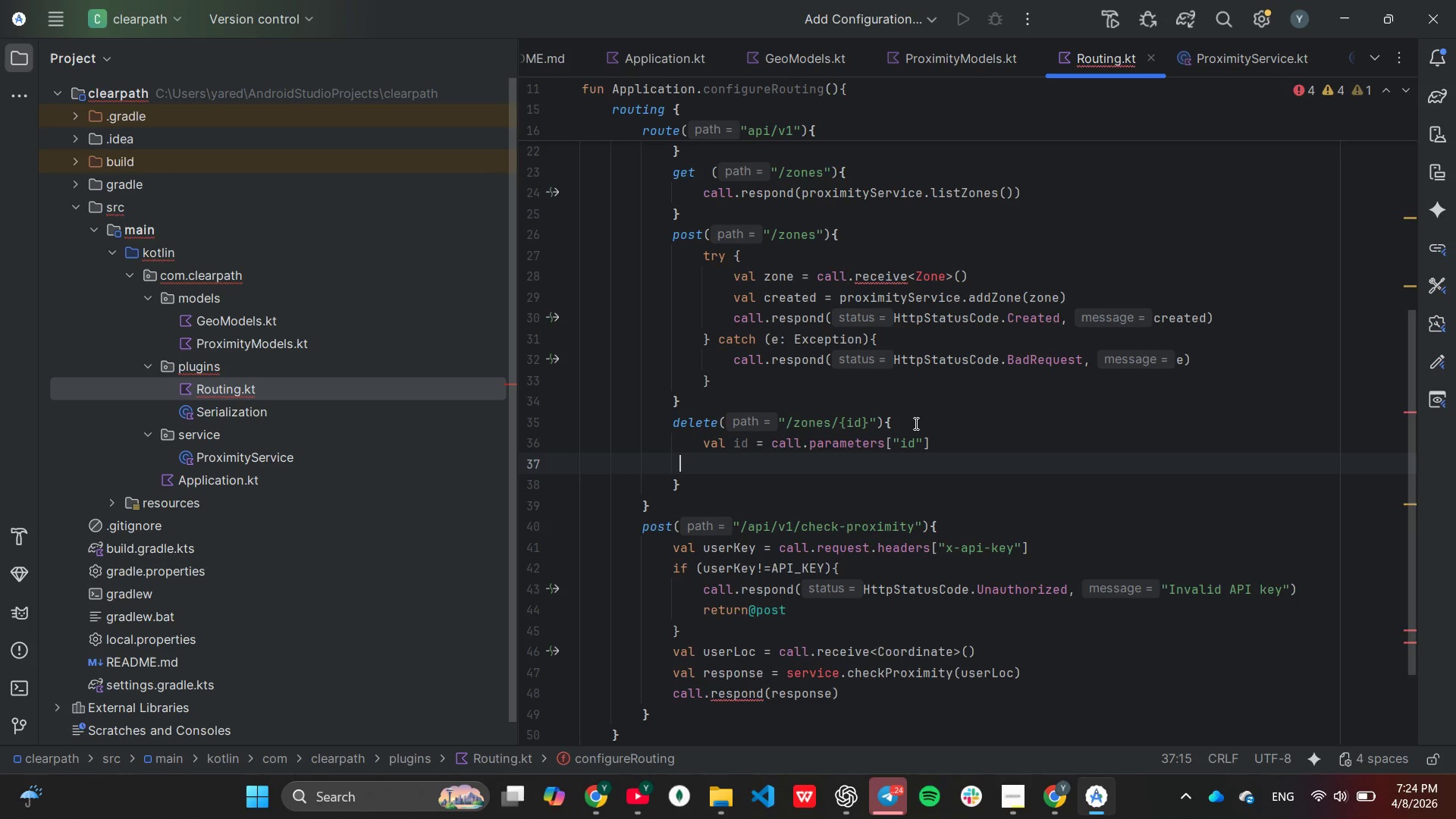 
key(ArrowLeft)
 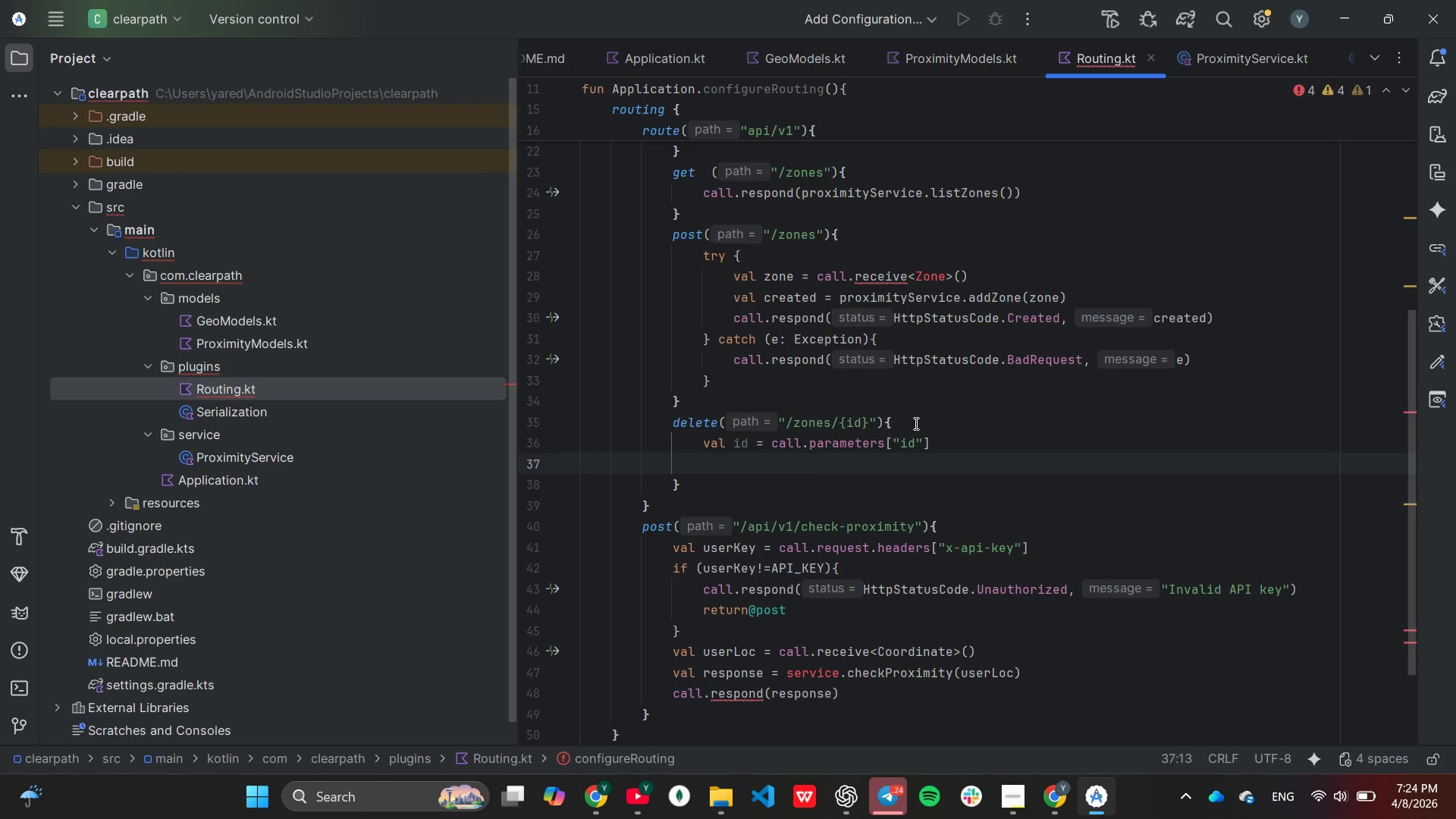 
key(ArrowUp)
 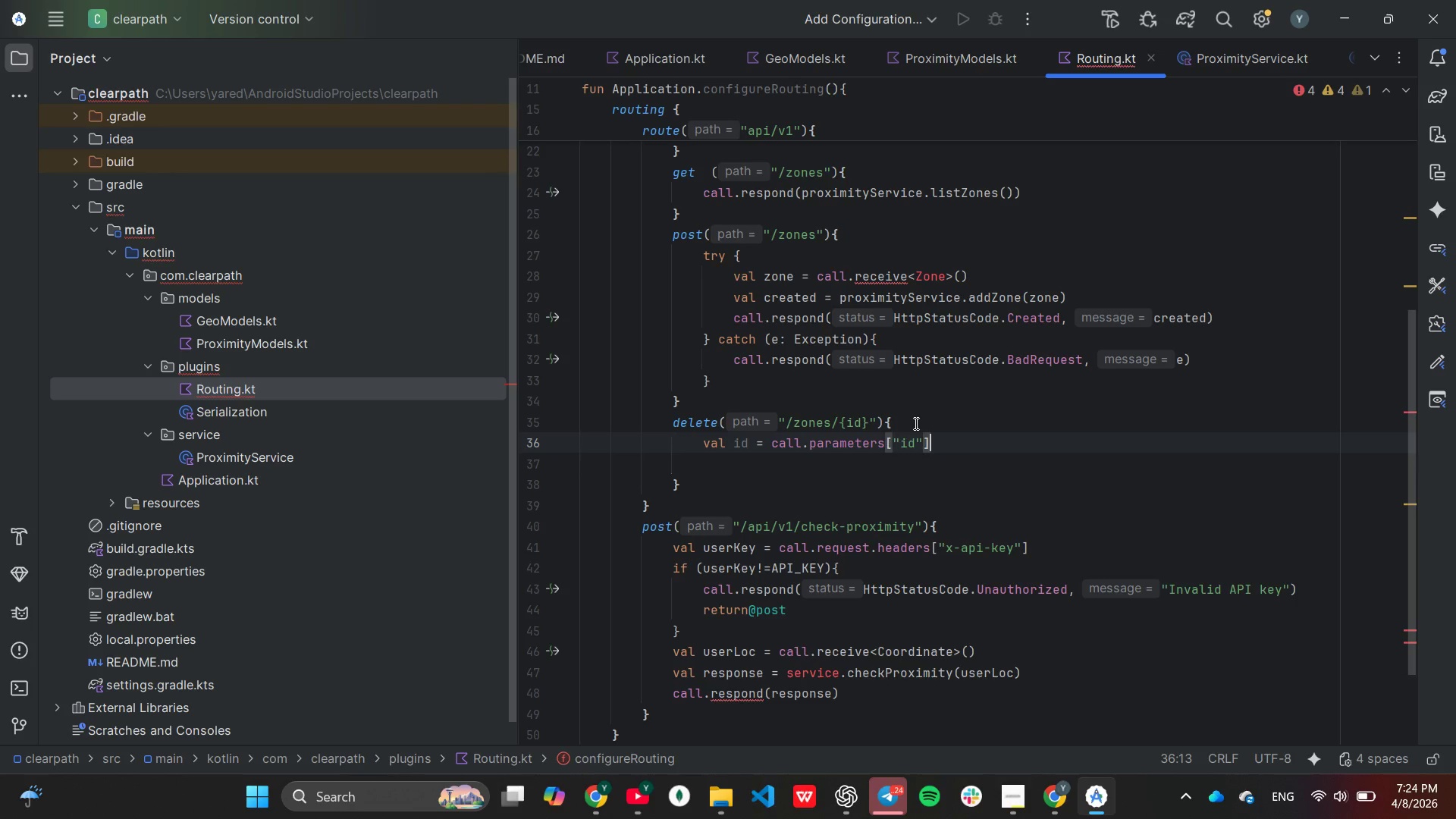 
key(End)
 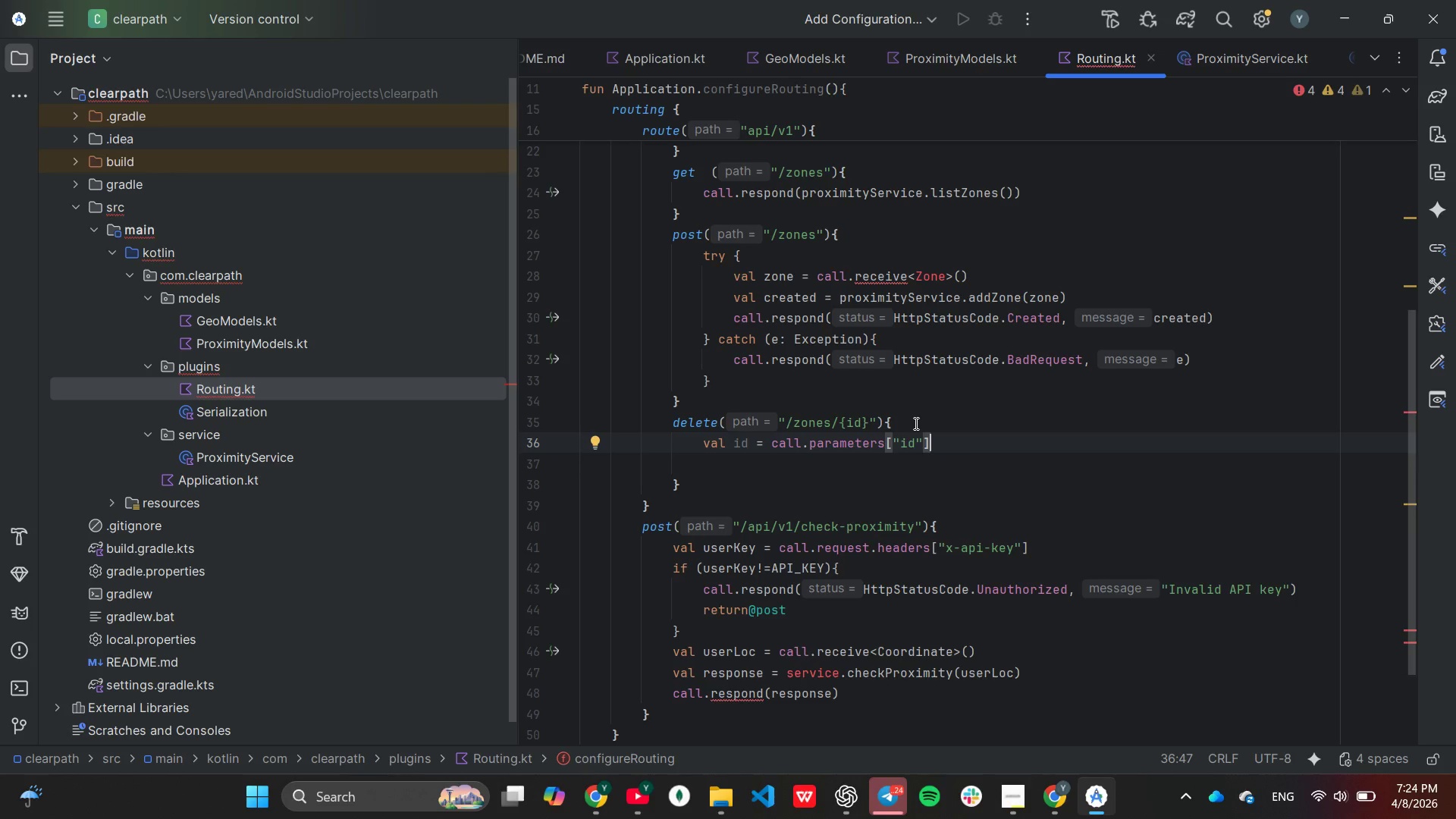 
key(Shift+ShiftLeft)
 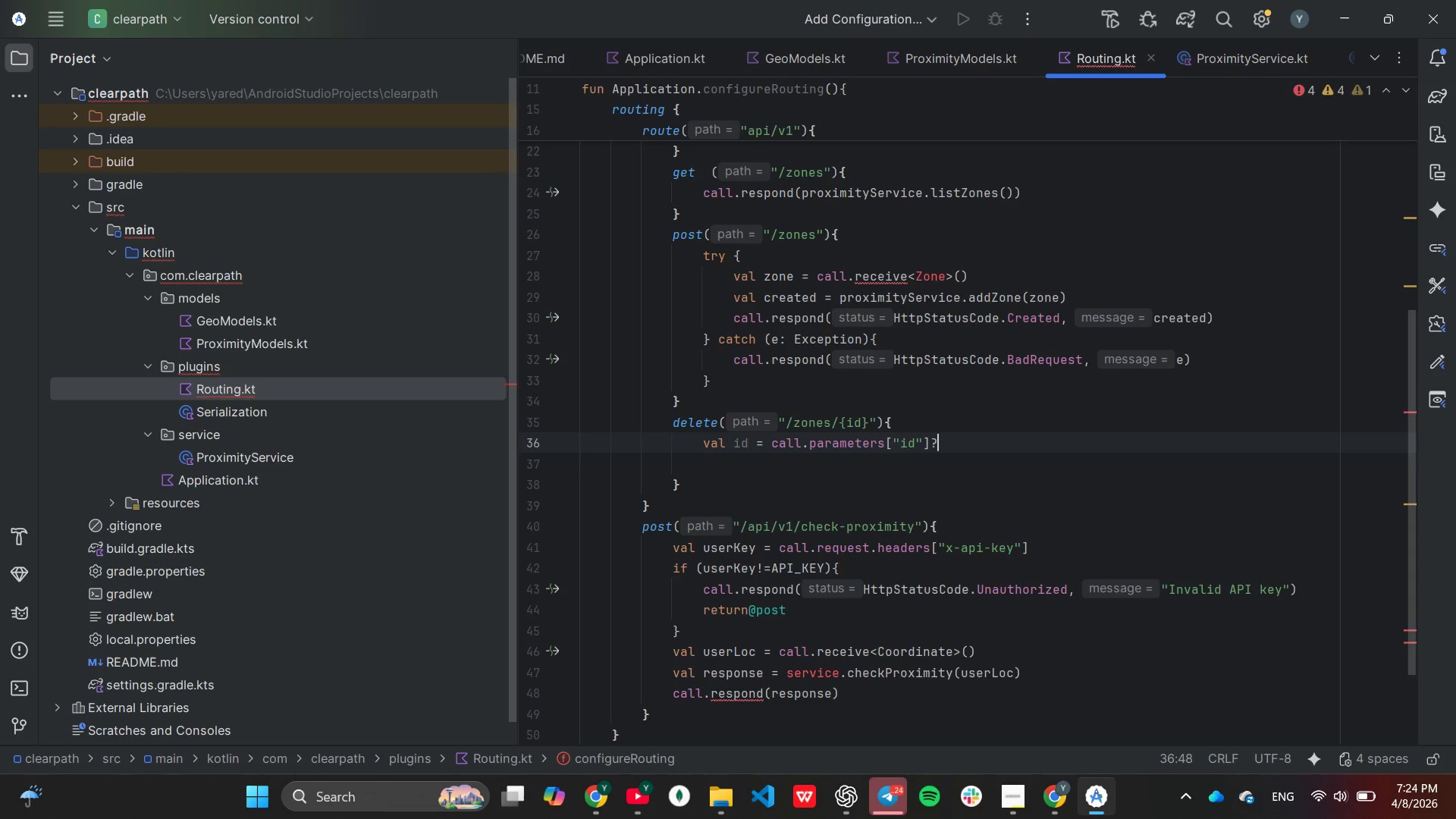 
key(Shift+Slash)
 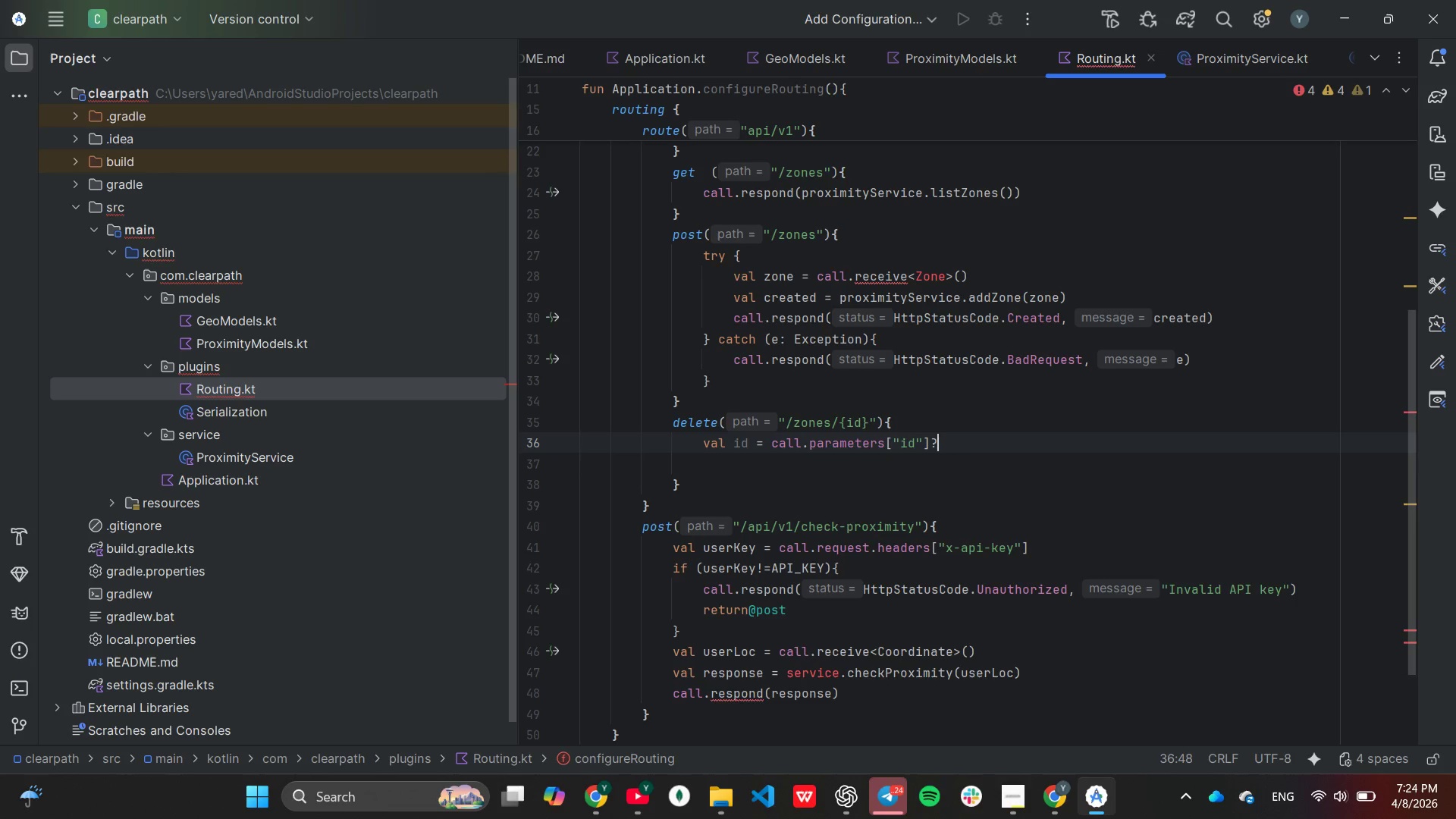 
key(Shift+Semicolon)
 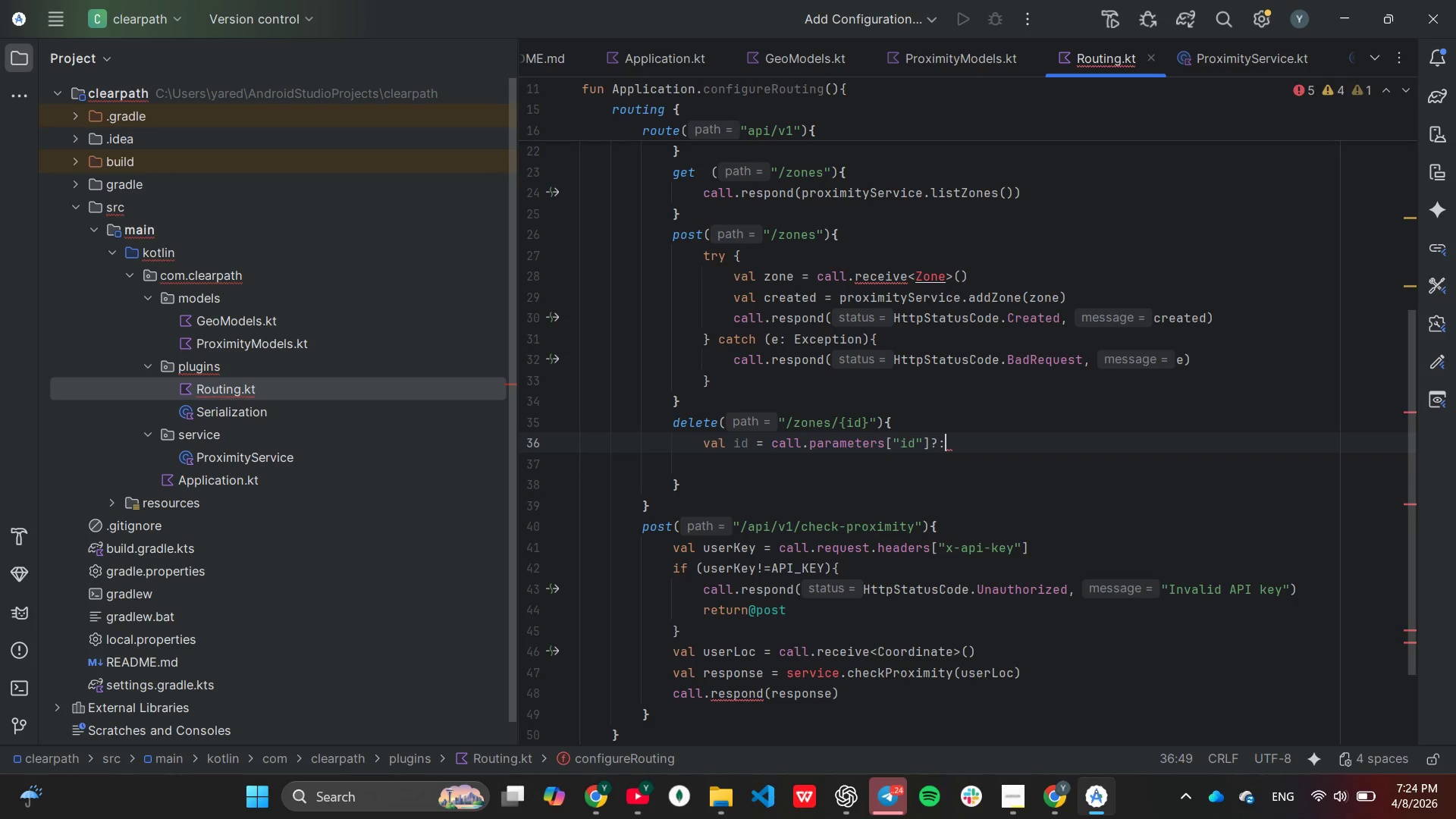 
key(Shift+Quote)
 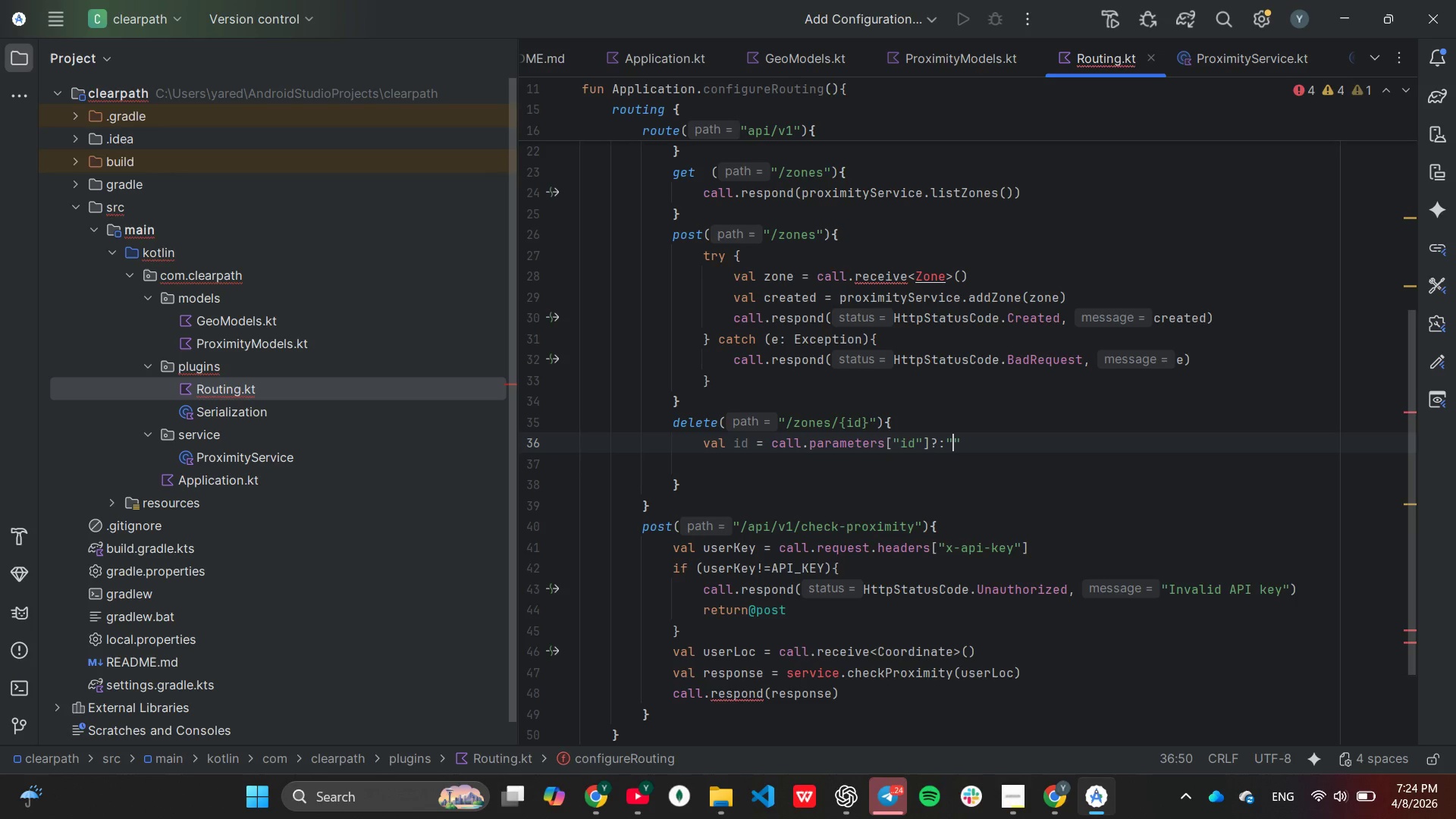 
key(ArrowRight)
 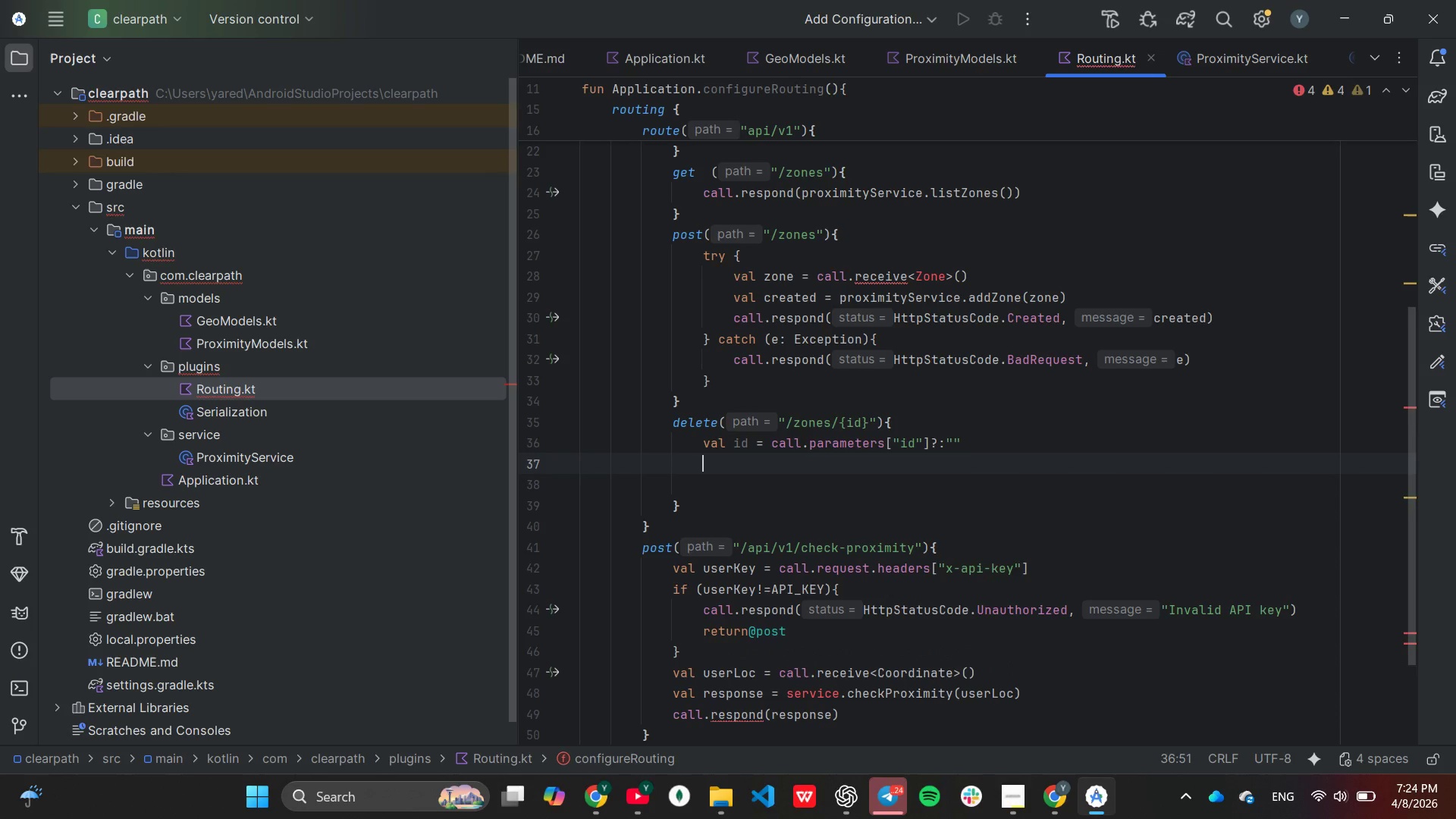 
key(Enter)
 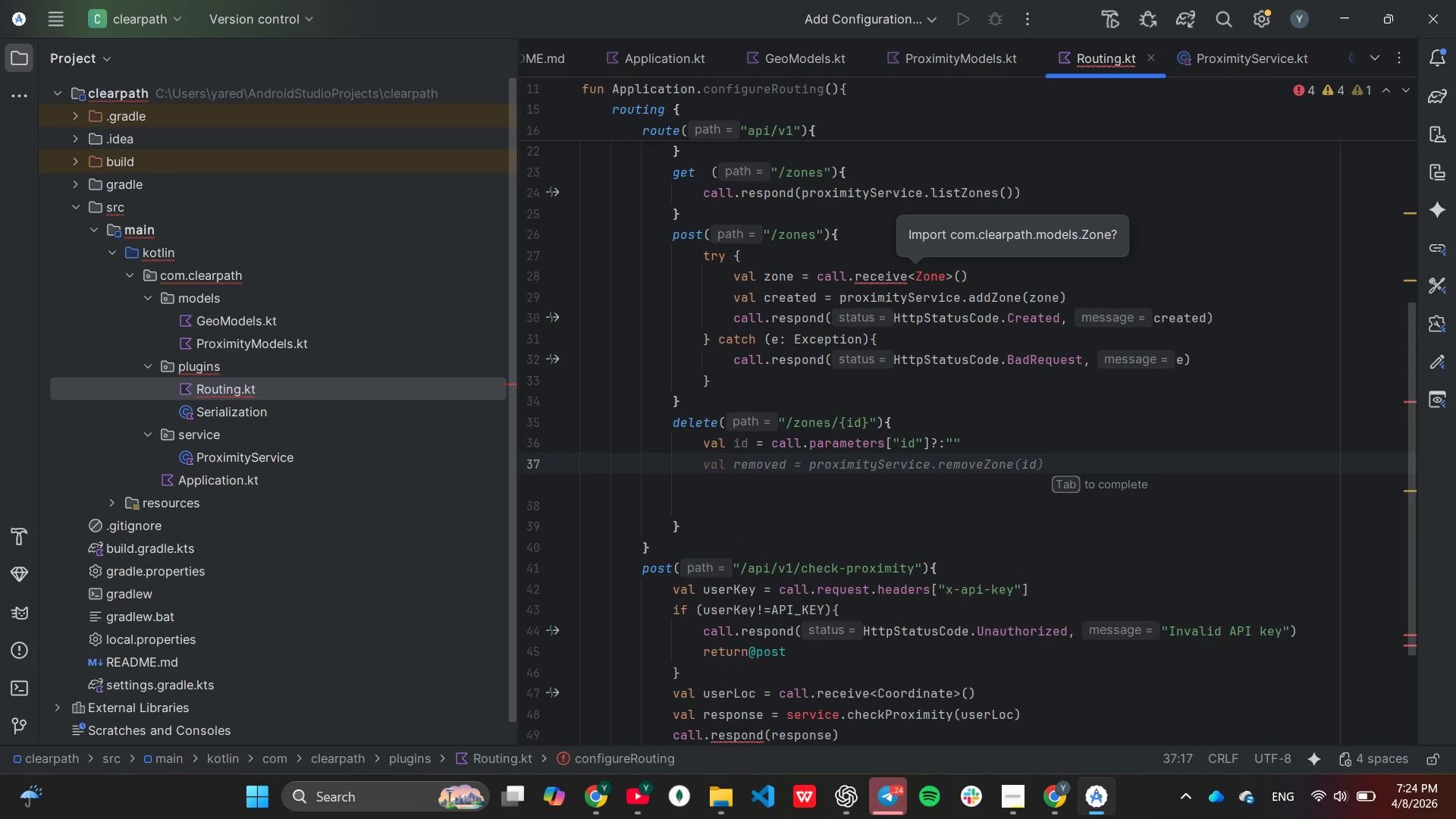 
type(if (pr)
 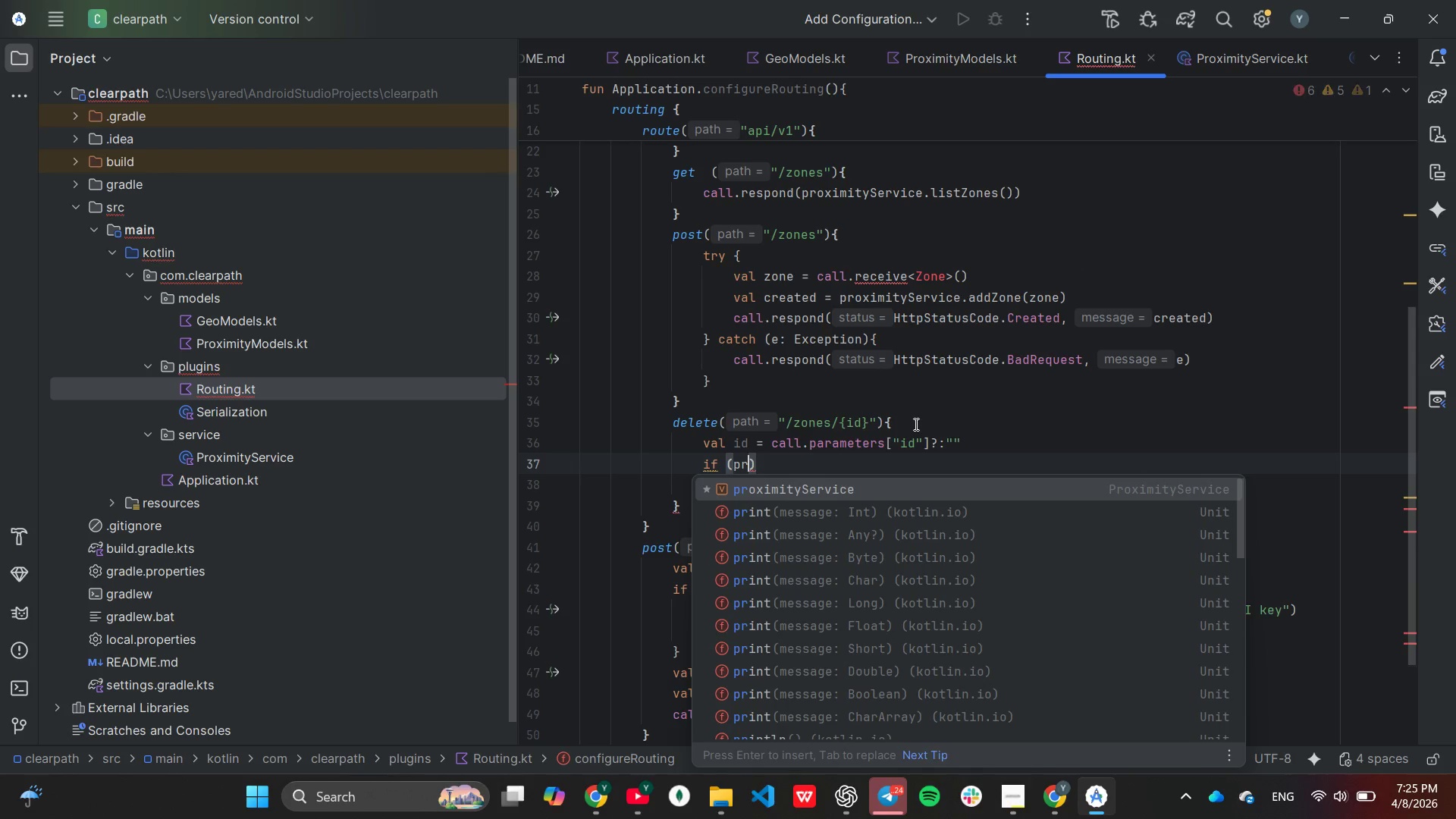 
key(Enter)
 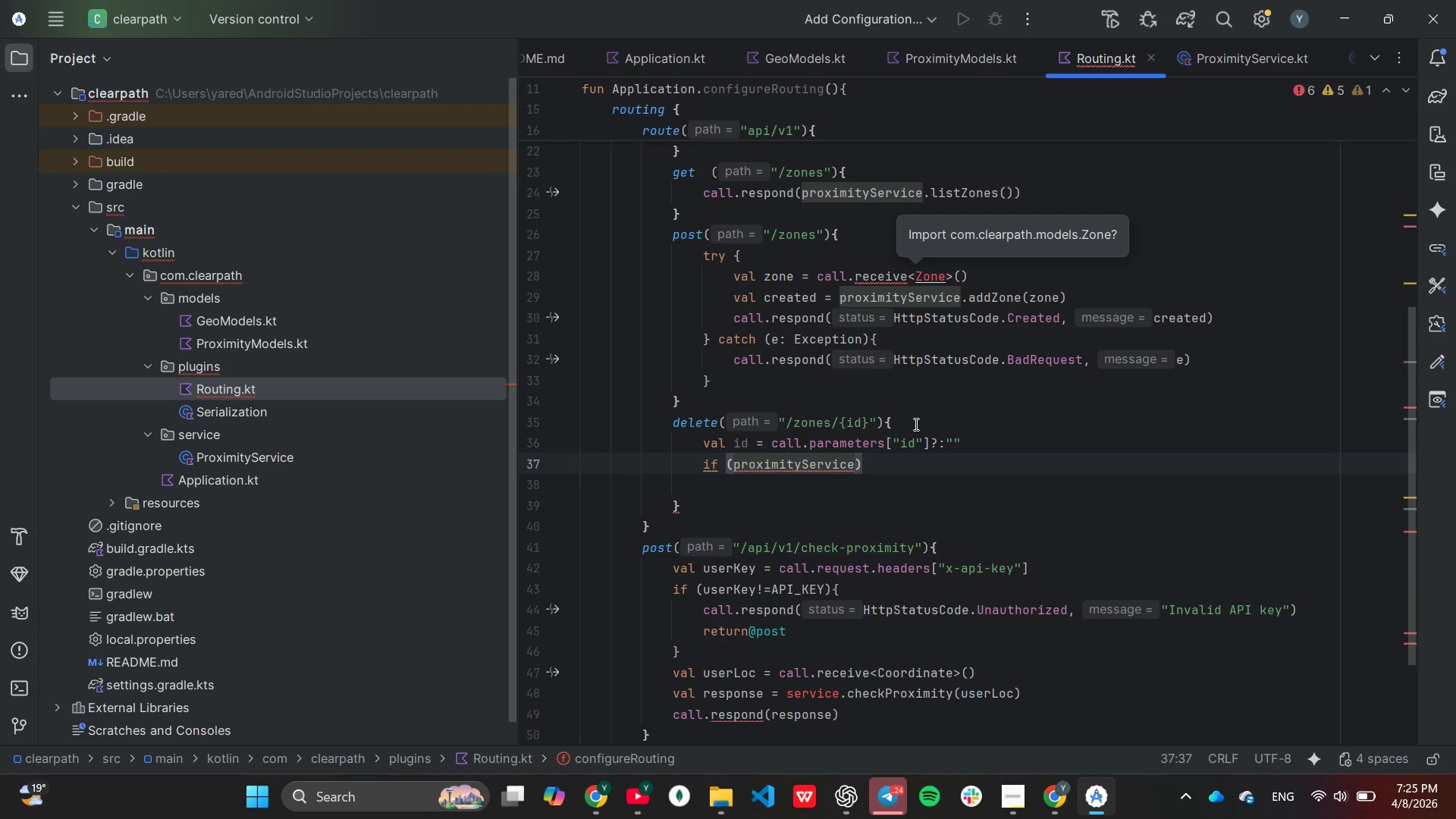 
type(.re)
 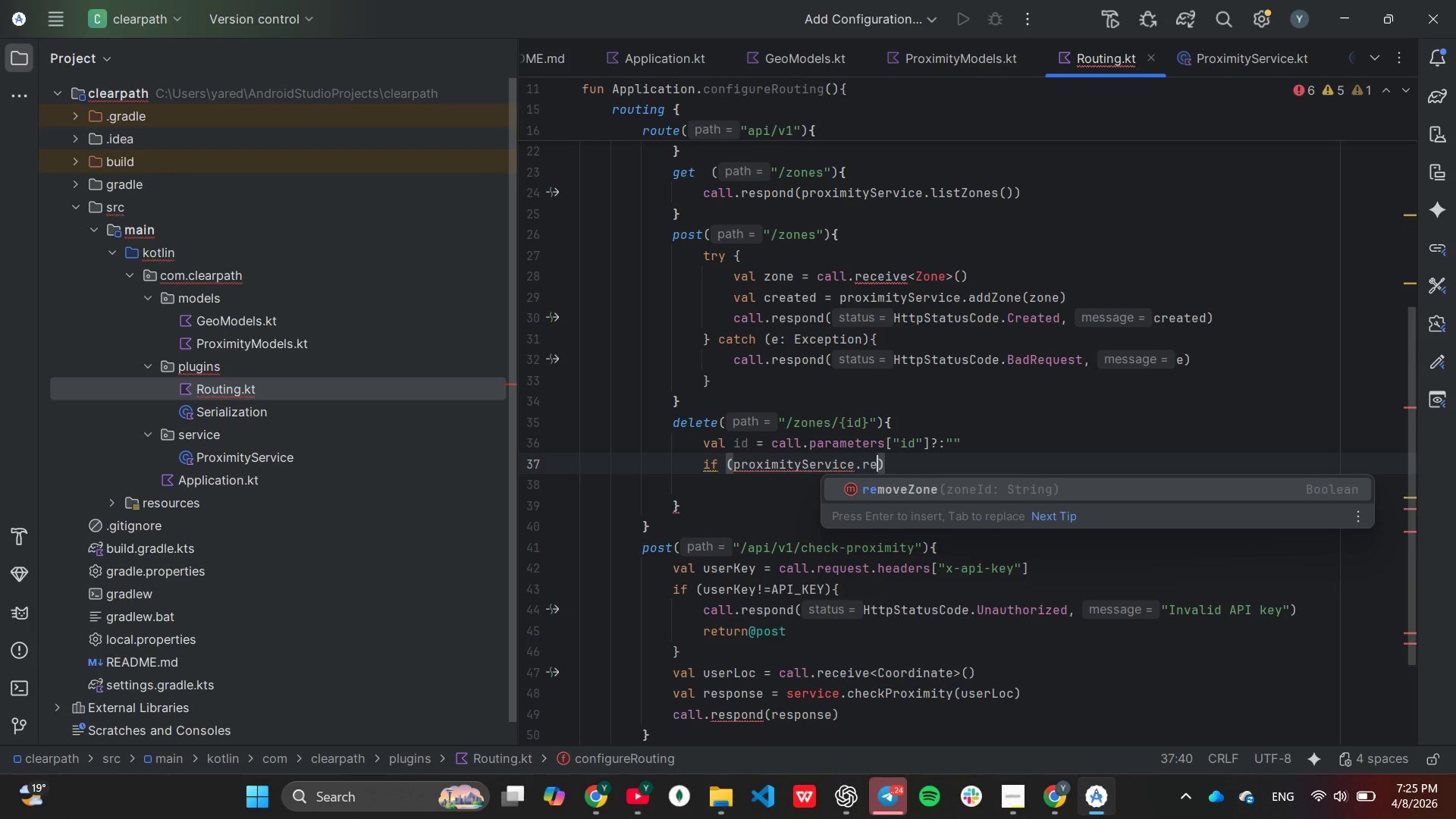 
key(Enter)
 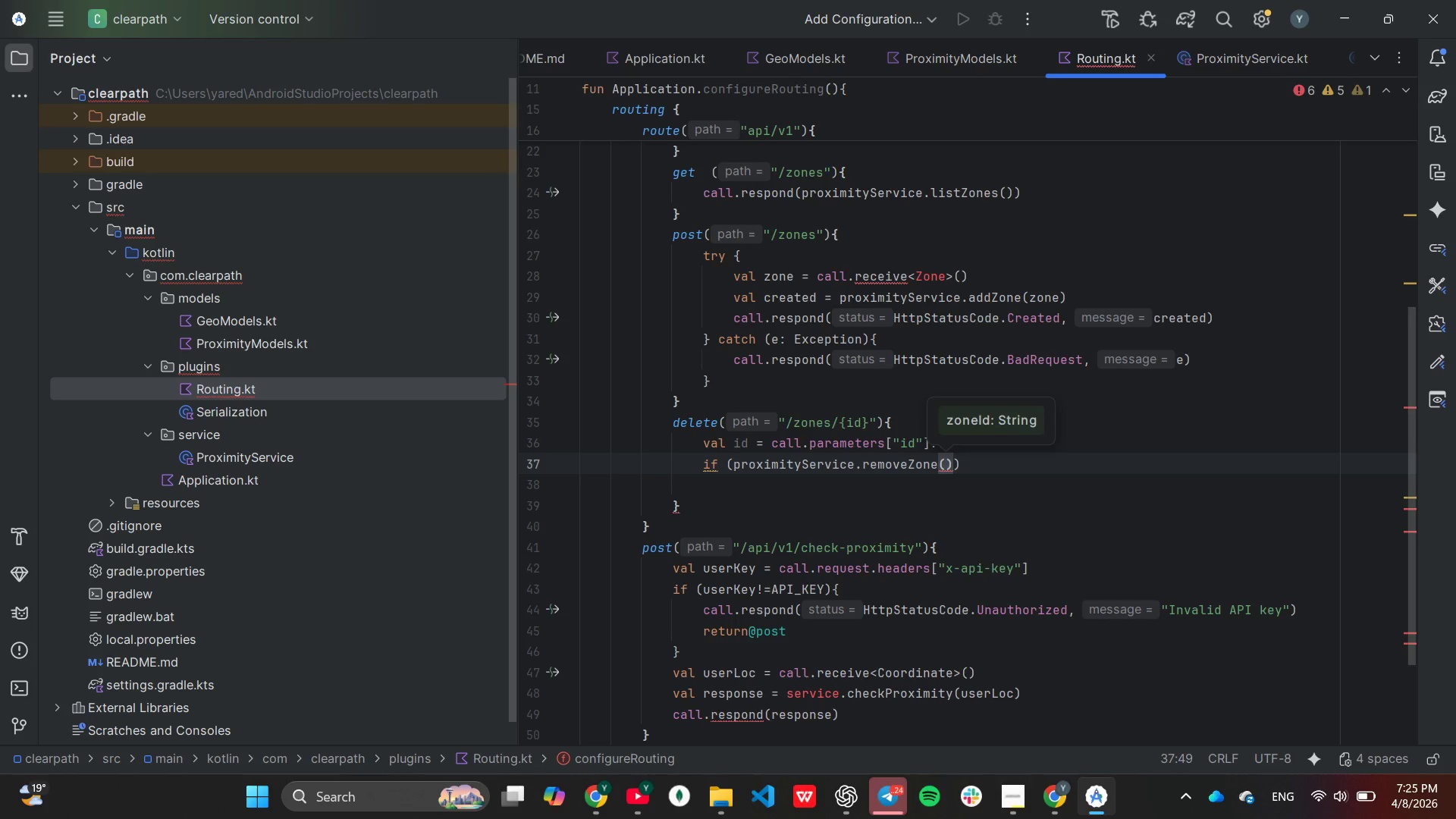 
type(id)
 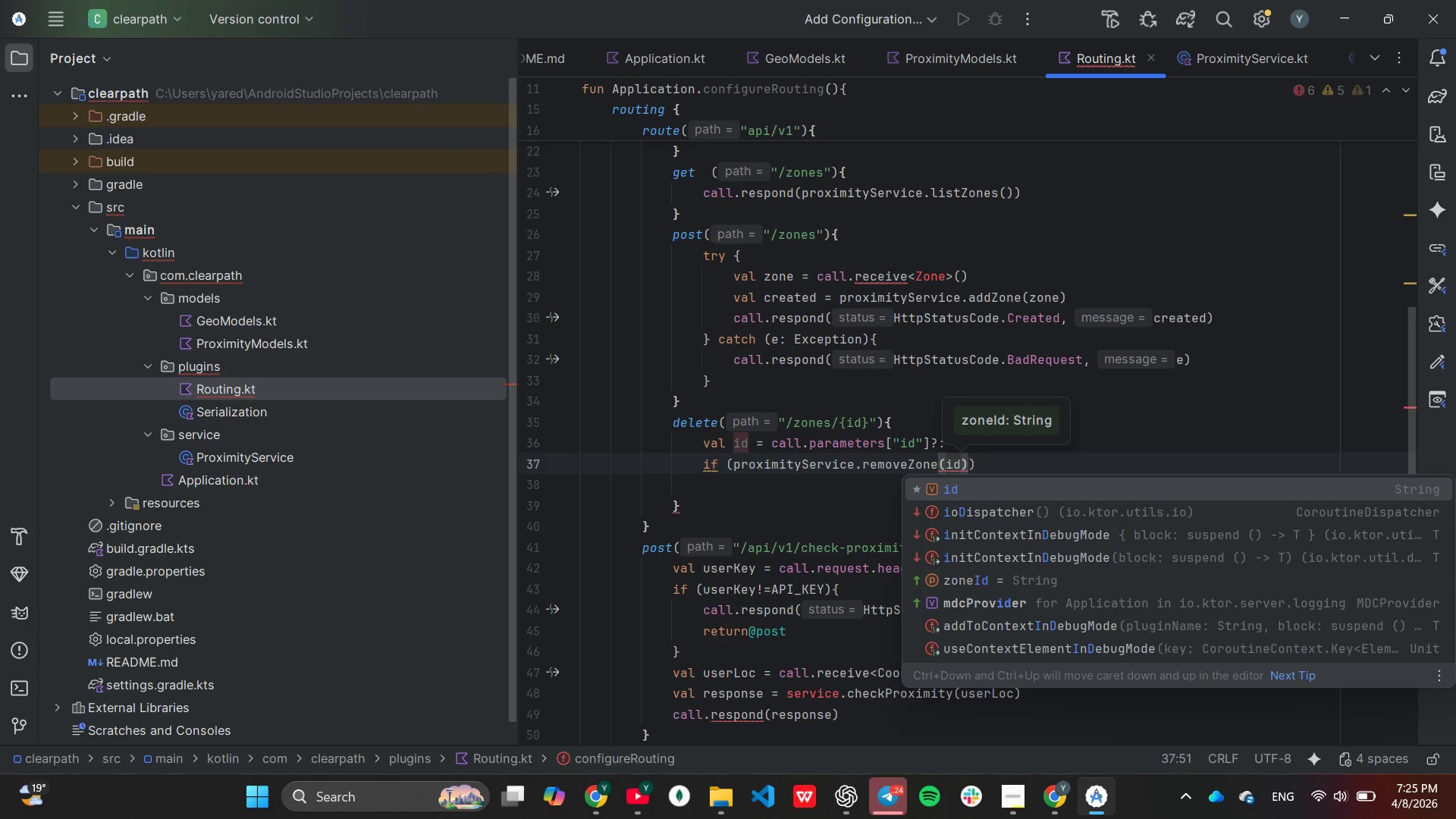 
key(Enter)
 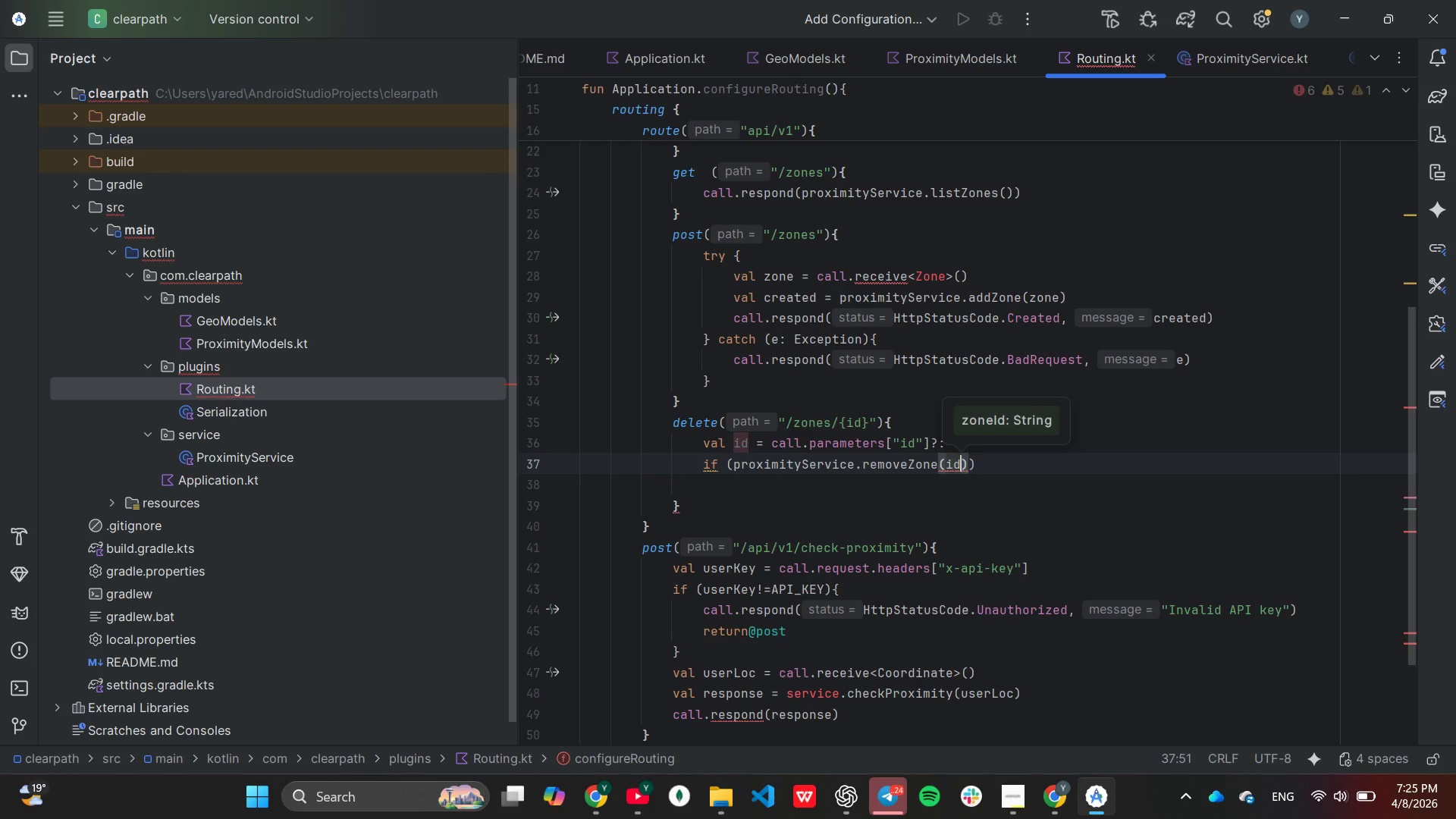 
key(ArrowRight)
 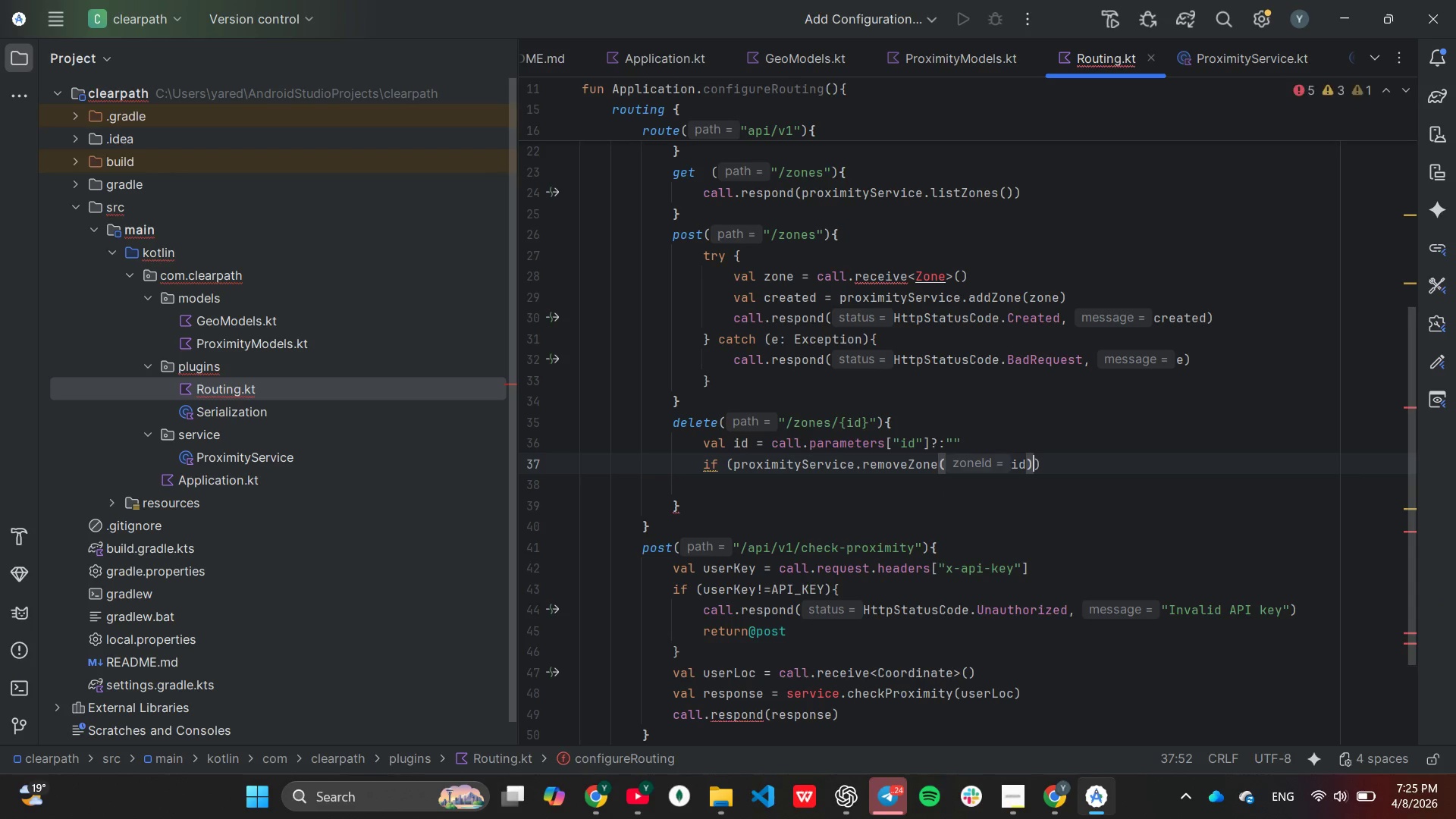 
key(ArrowRight)
 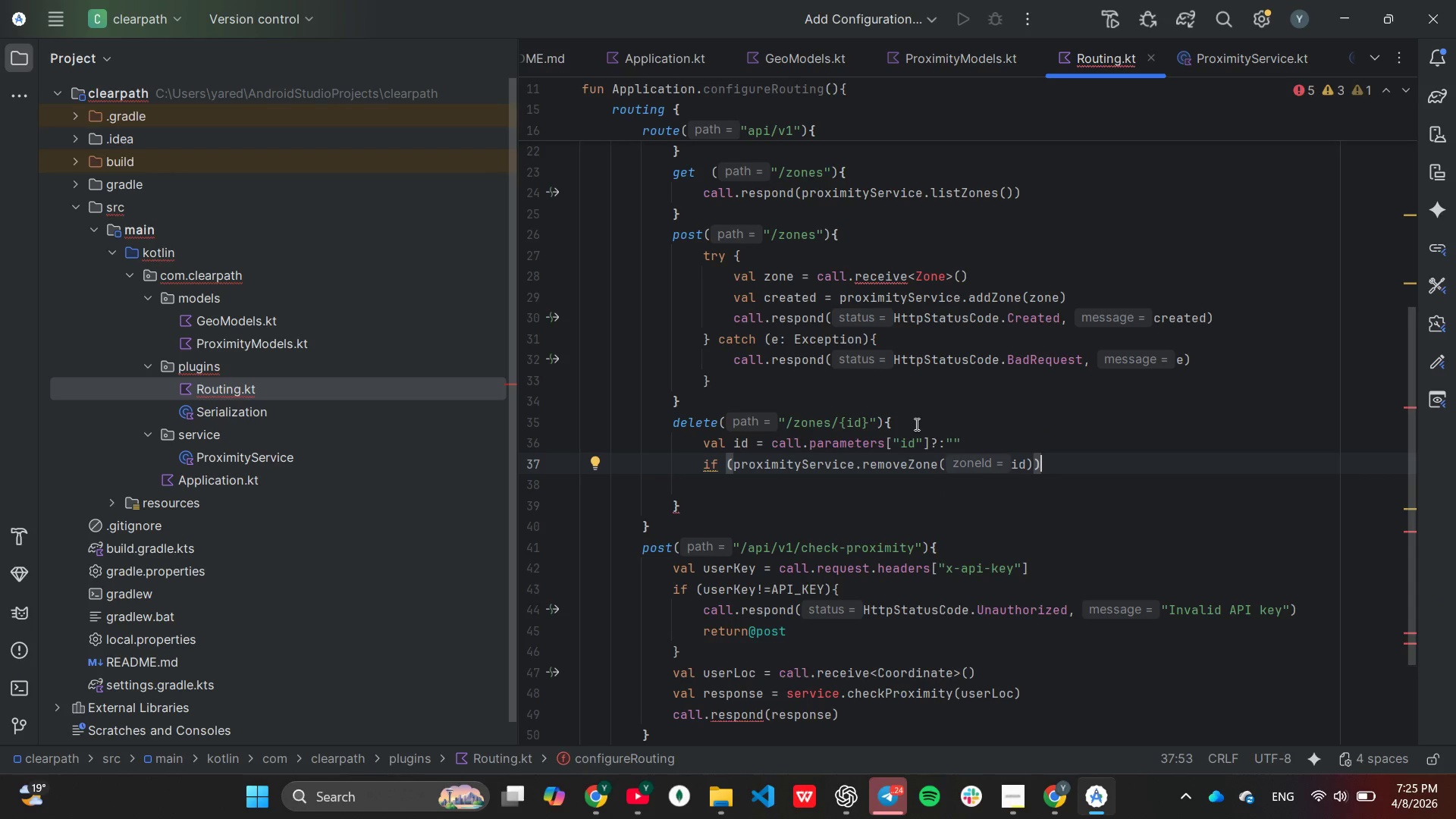 
key(Shift+BracketLeft)
 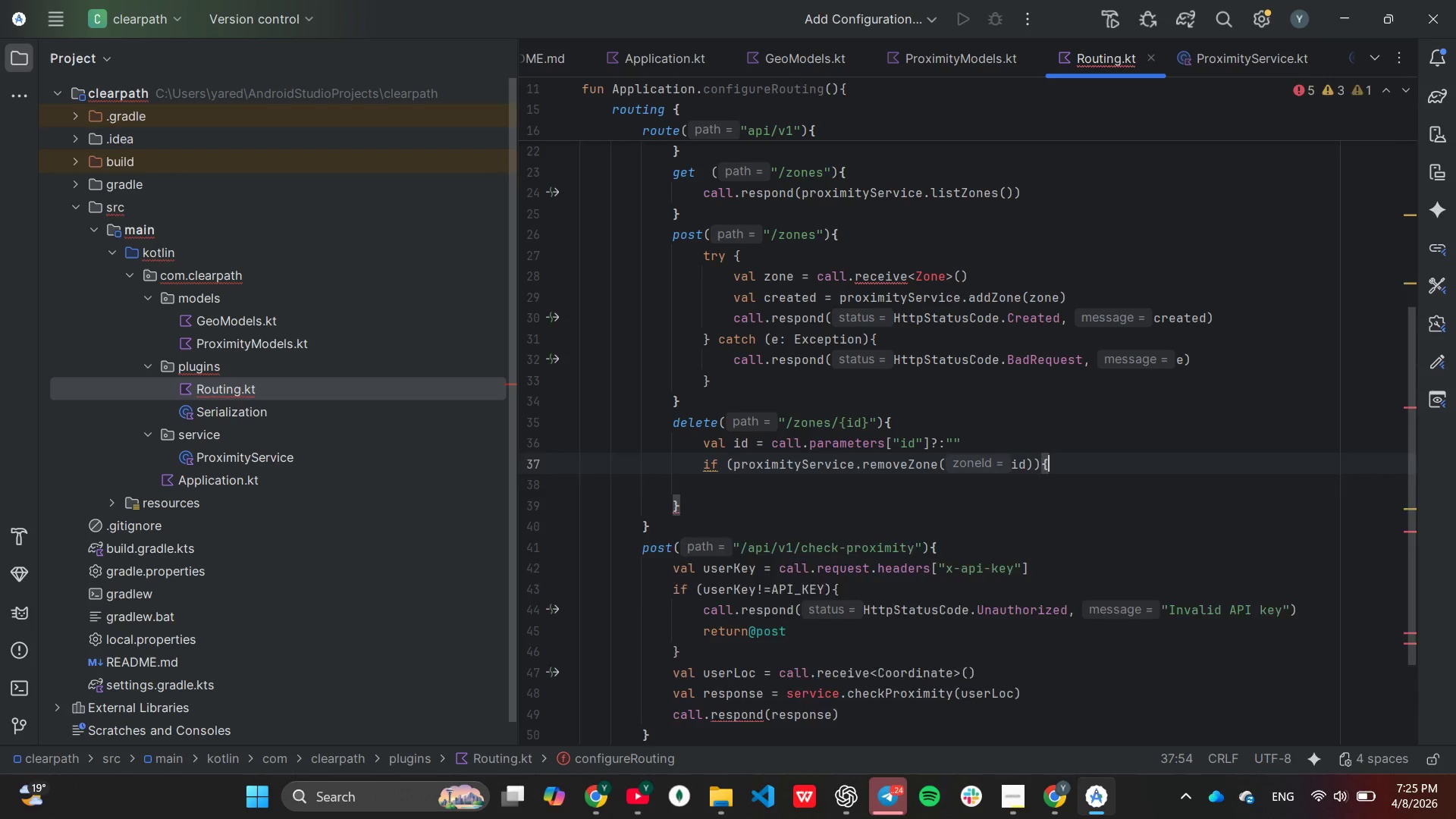 
key(Enter)
 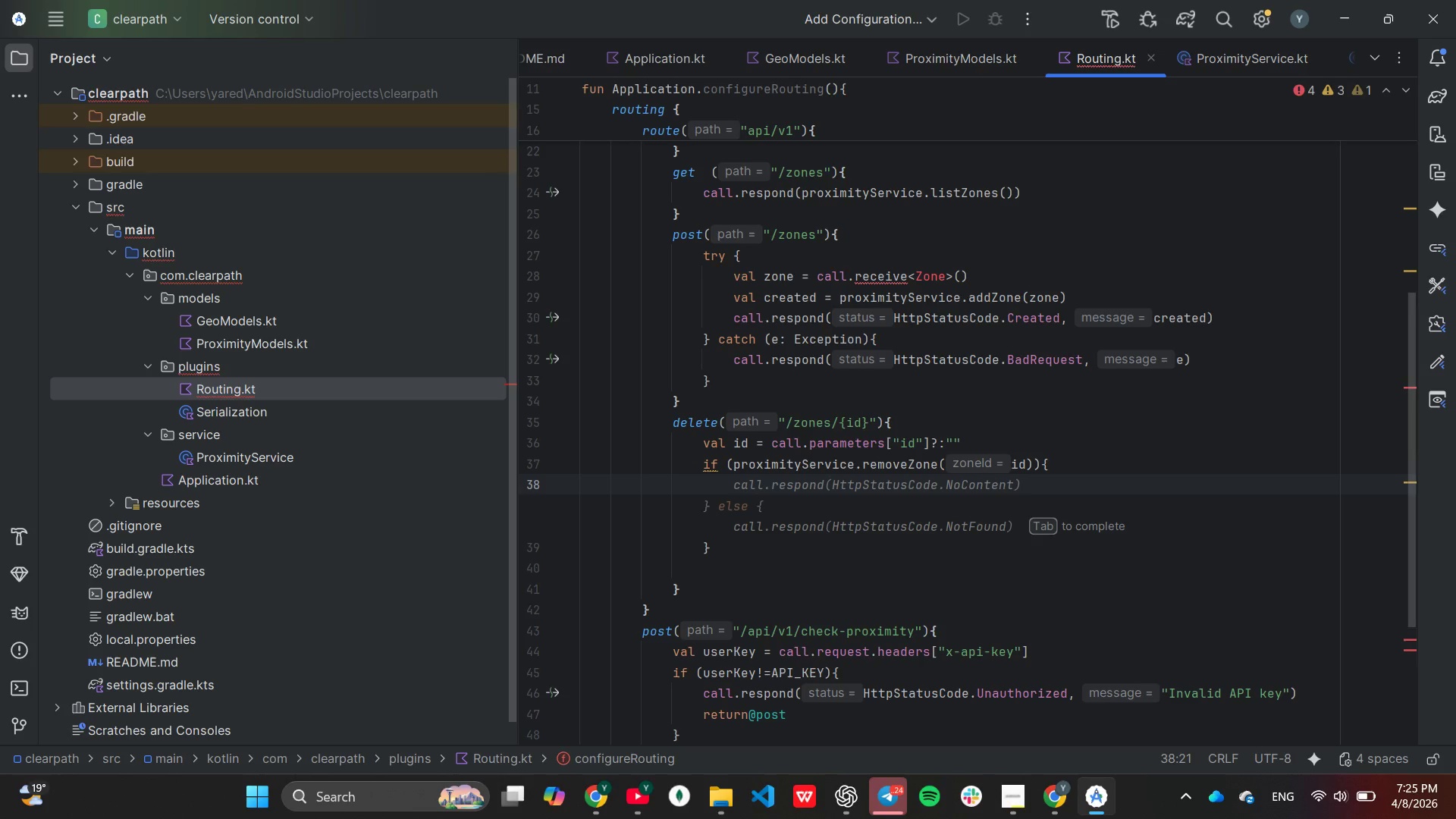 
wait(6.78)
 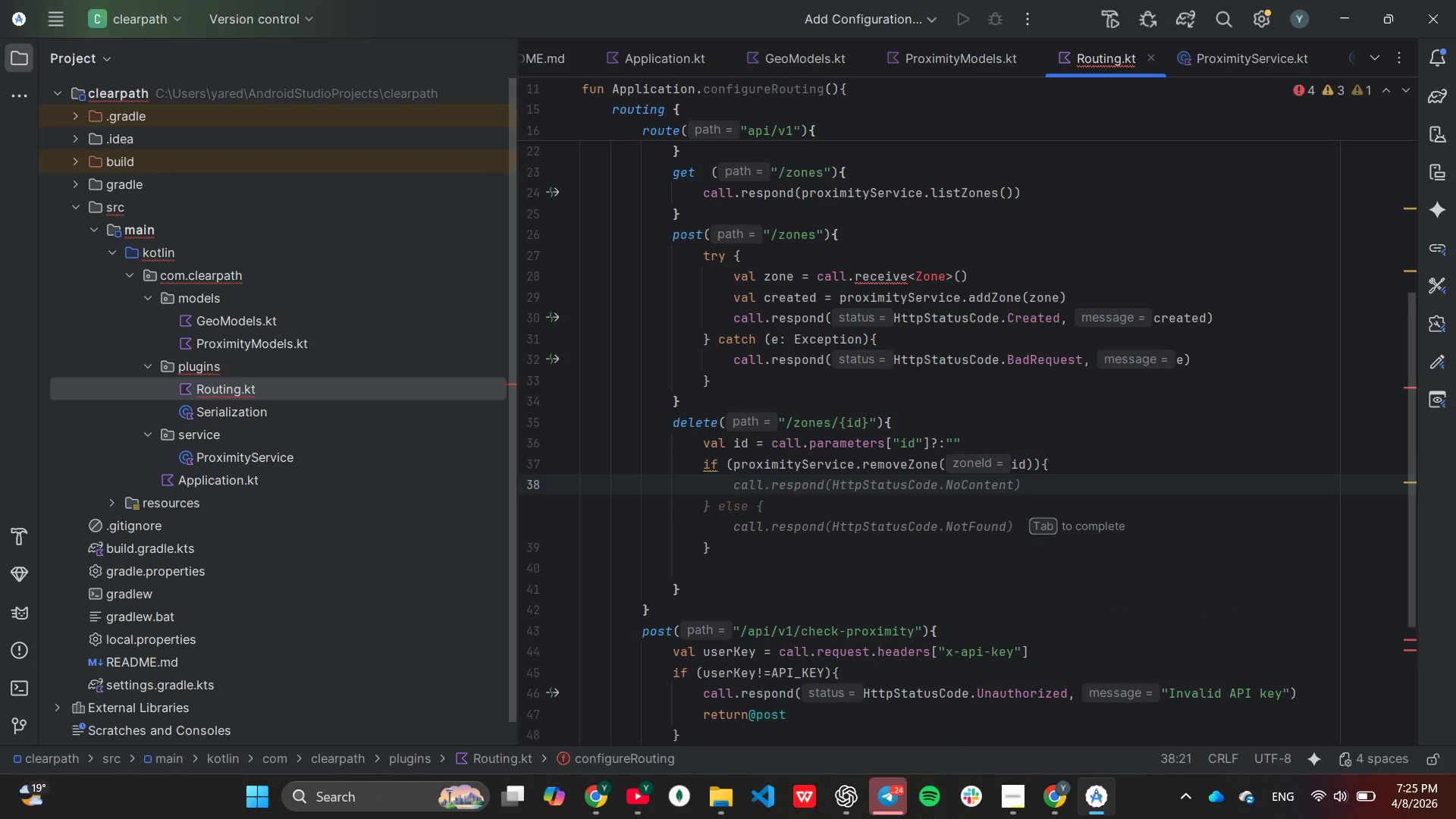 
key(Tab)
 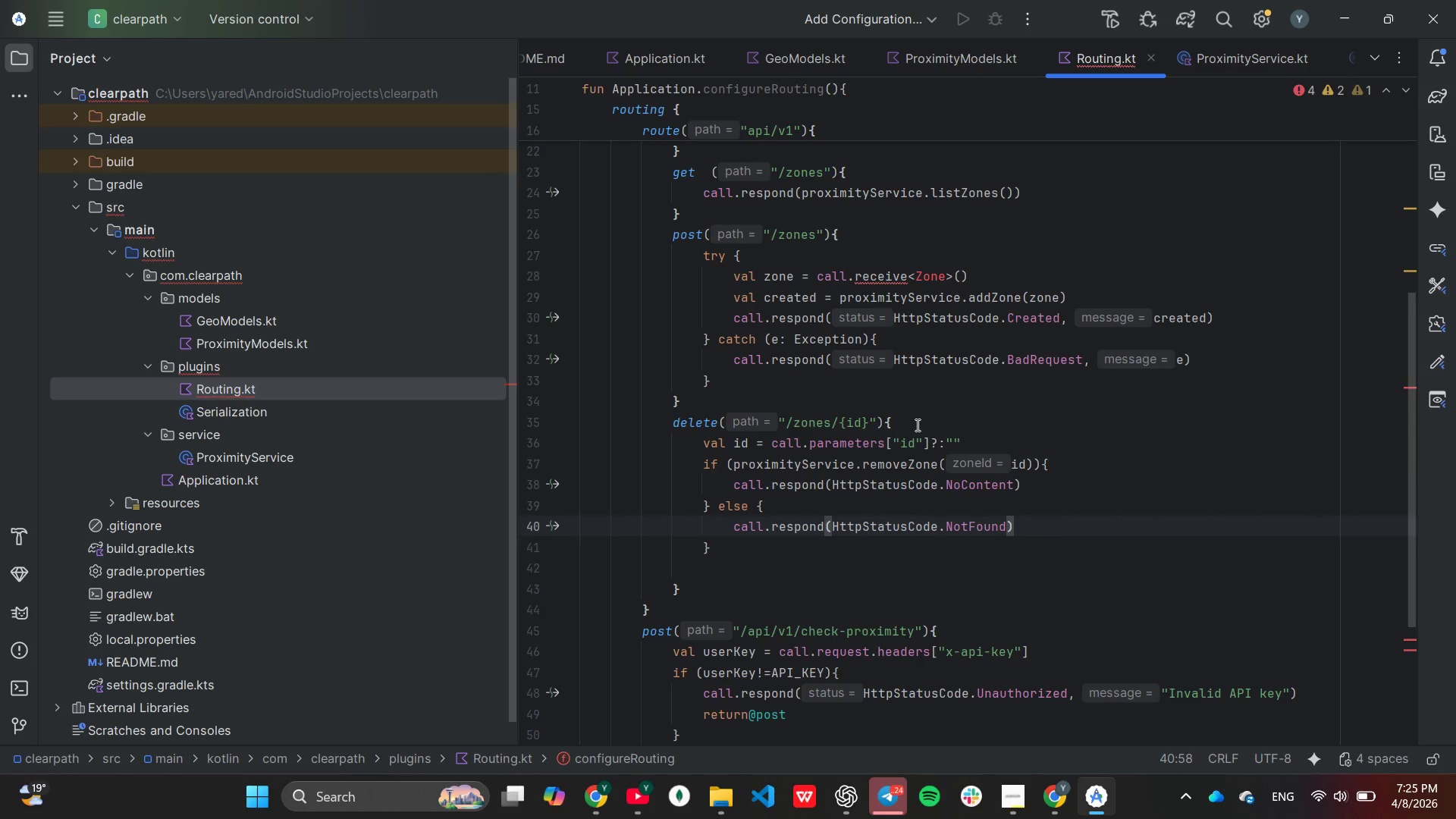 
wait(7.98)
 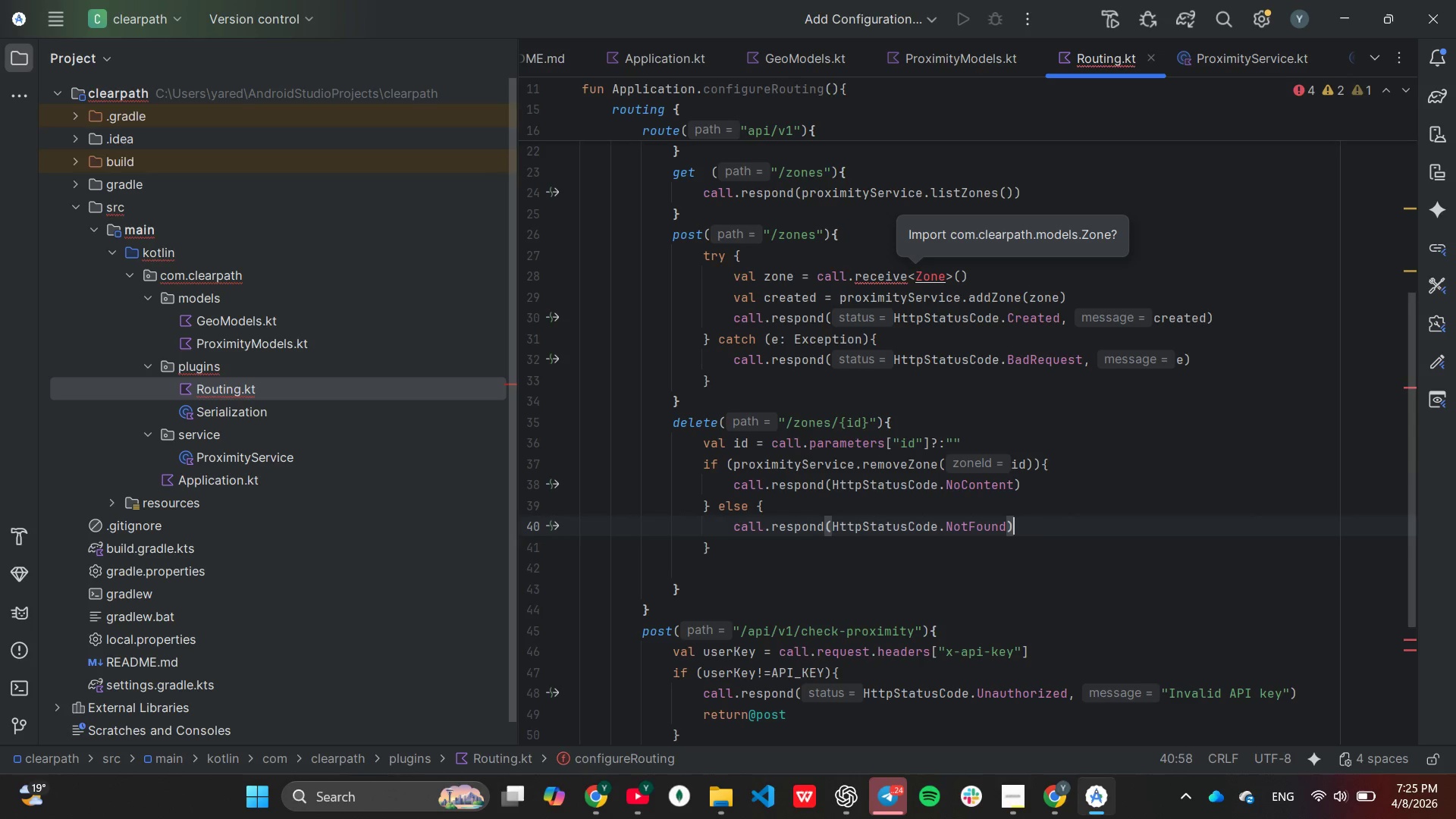 
key(ArrowLeft)
 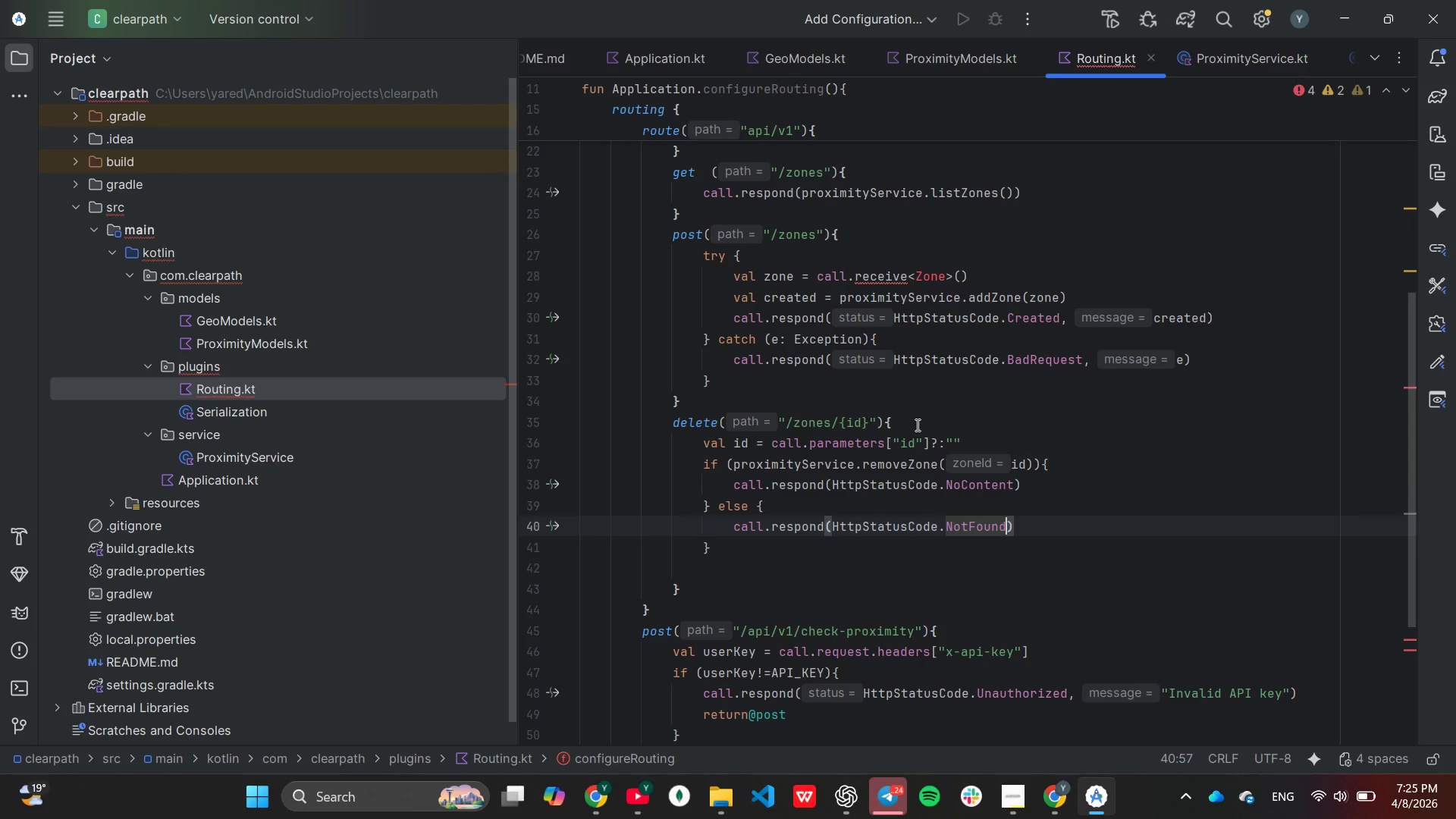 
key(Comma)
 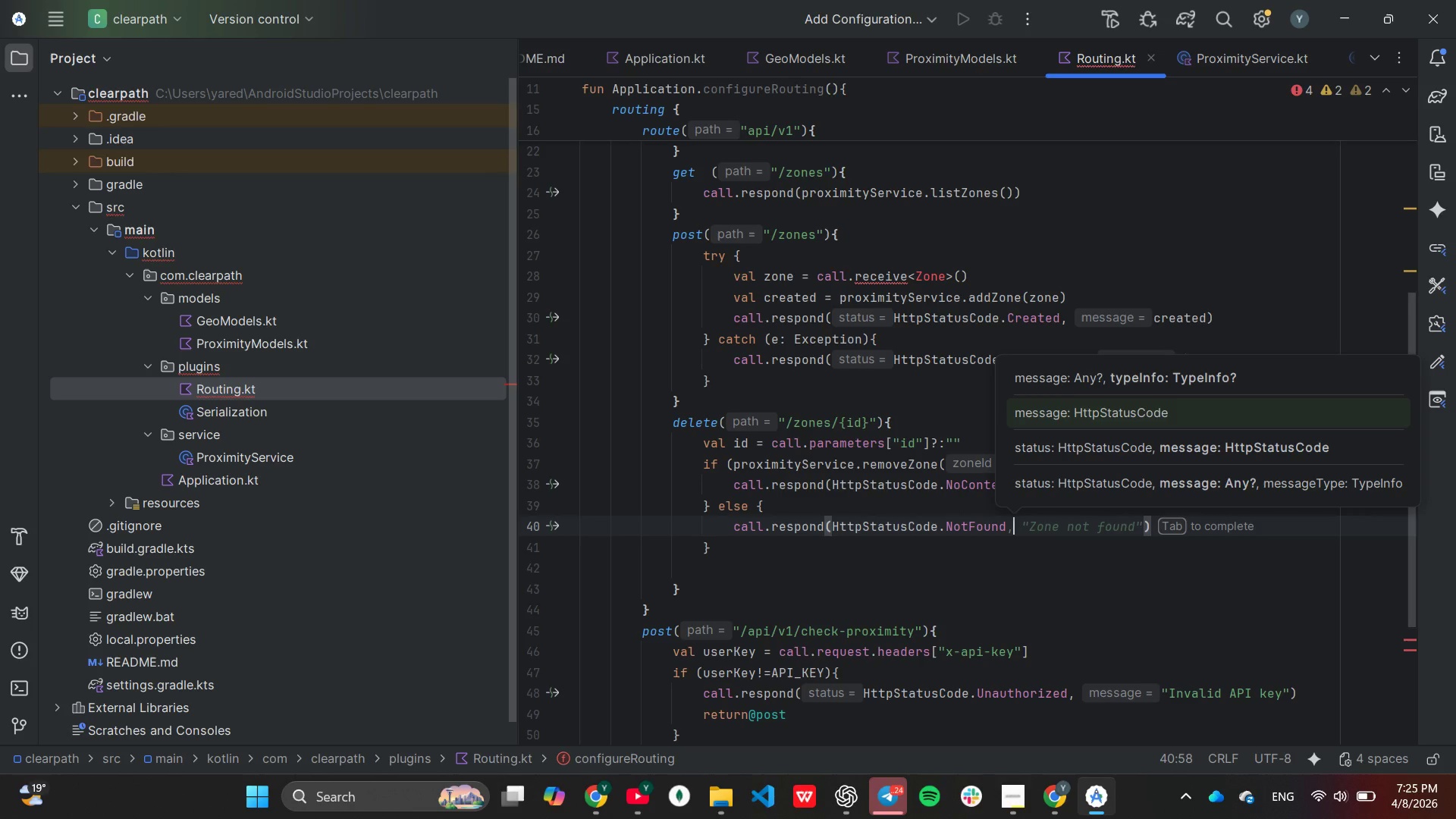 
hold_key(key=ShiftRight, duration=0.41)
 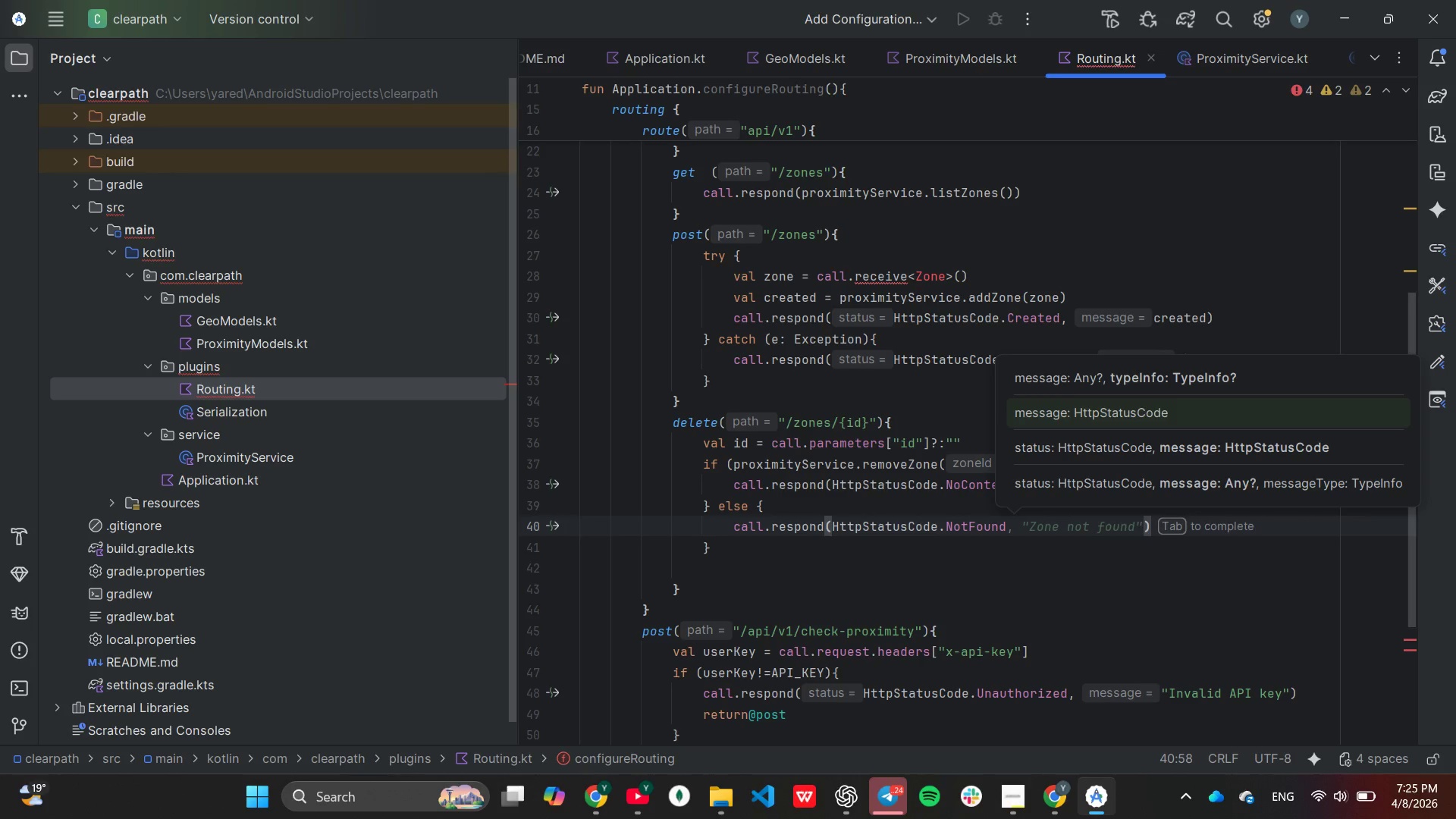 
key(Tab)
 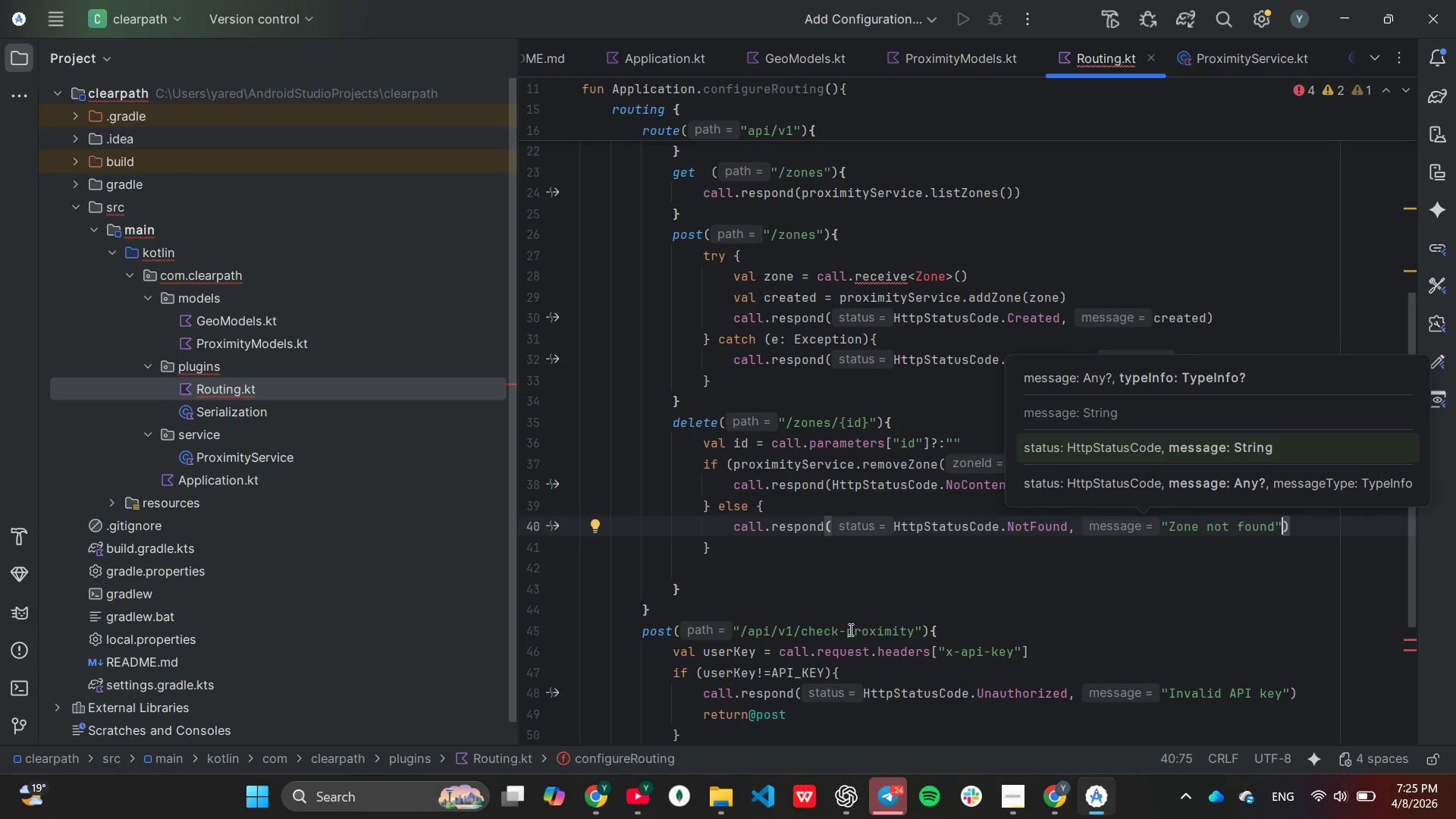 
left_click([809, 569])
 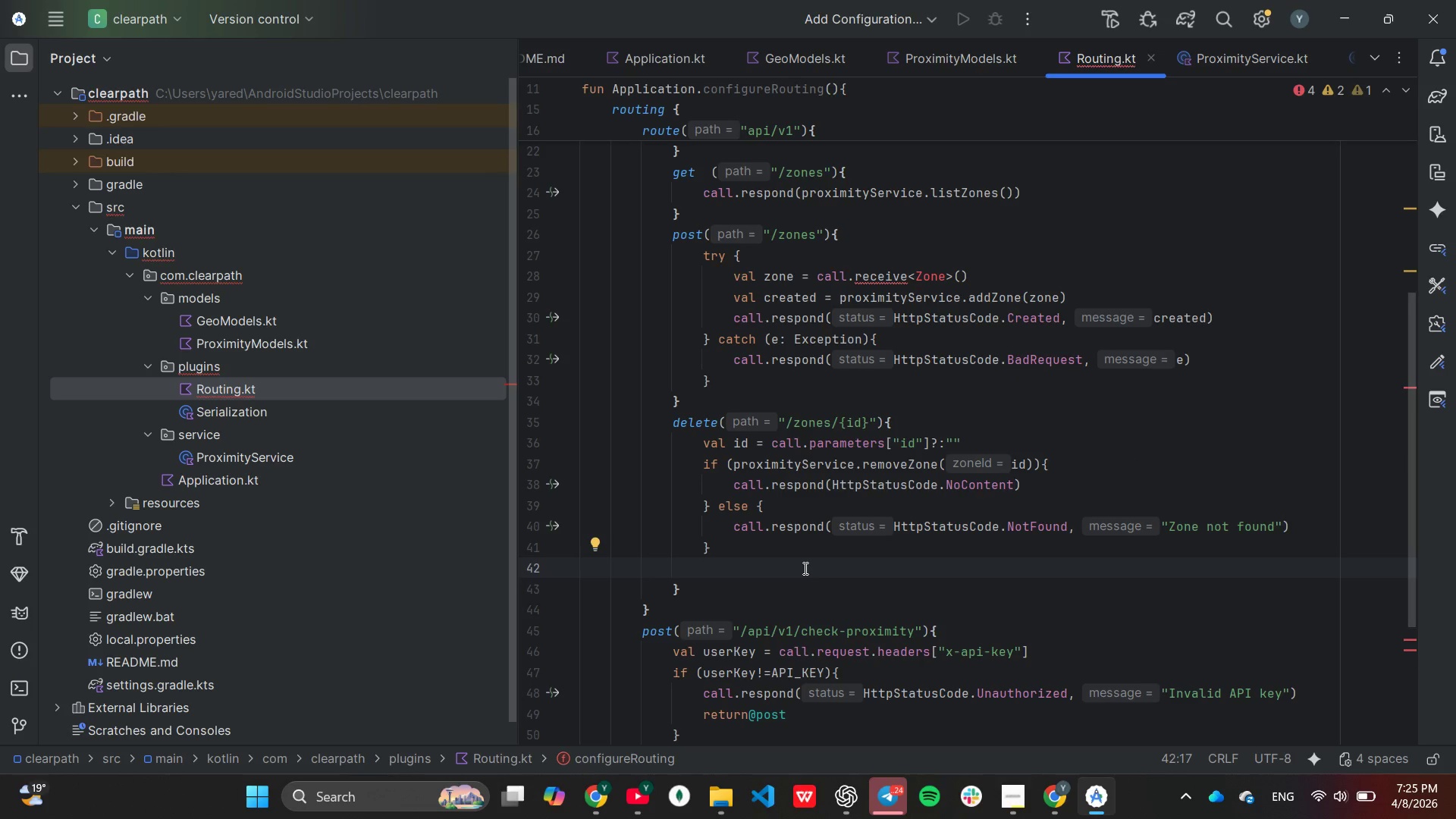 
left_click([711, 589])
 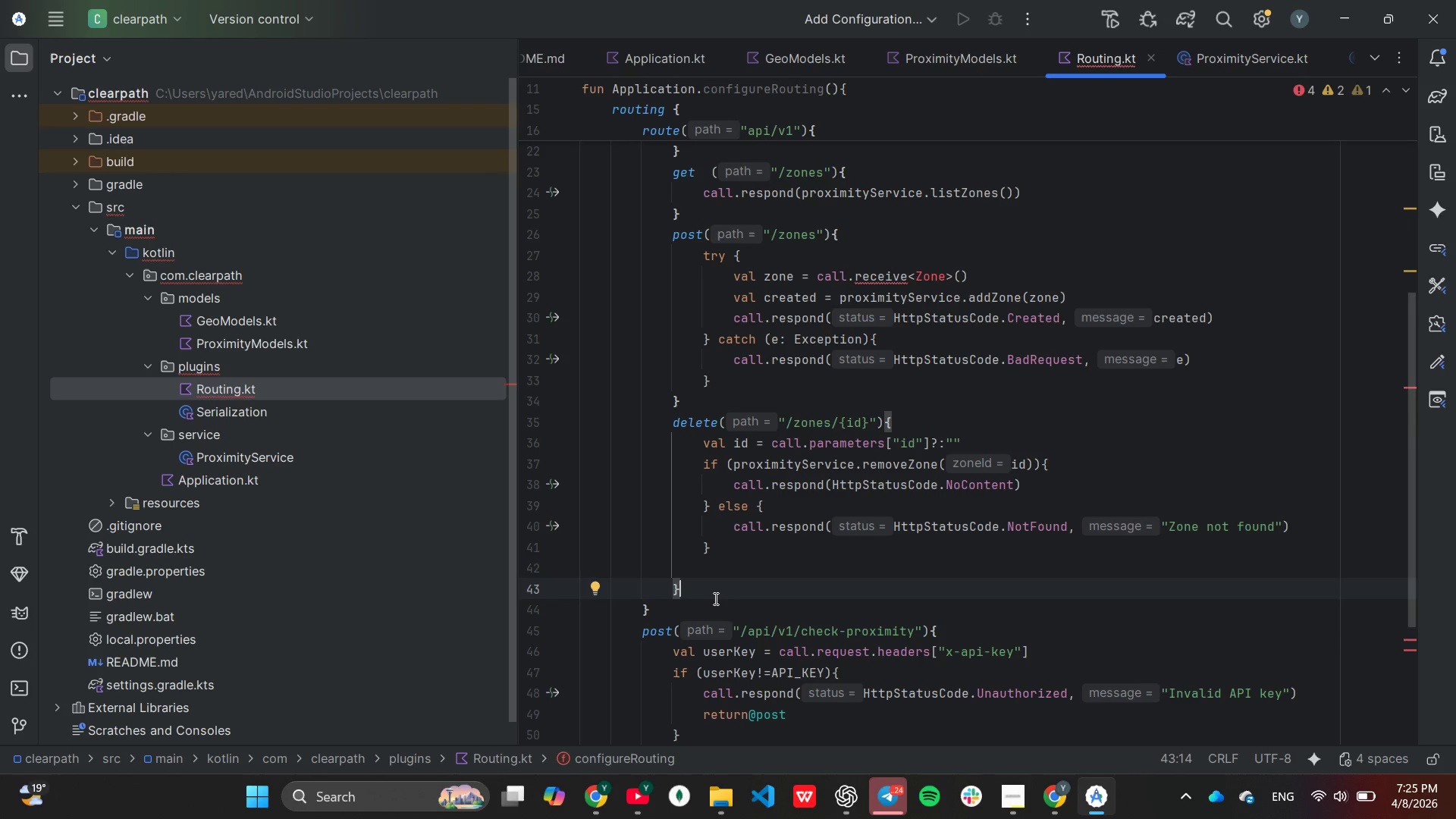 
wait(5.89)
 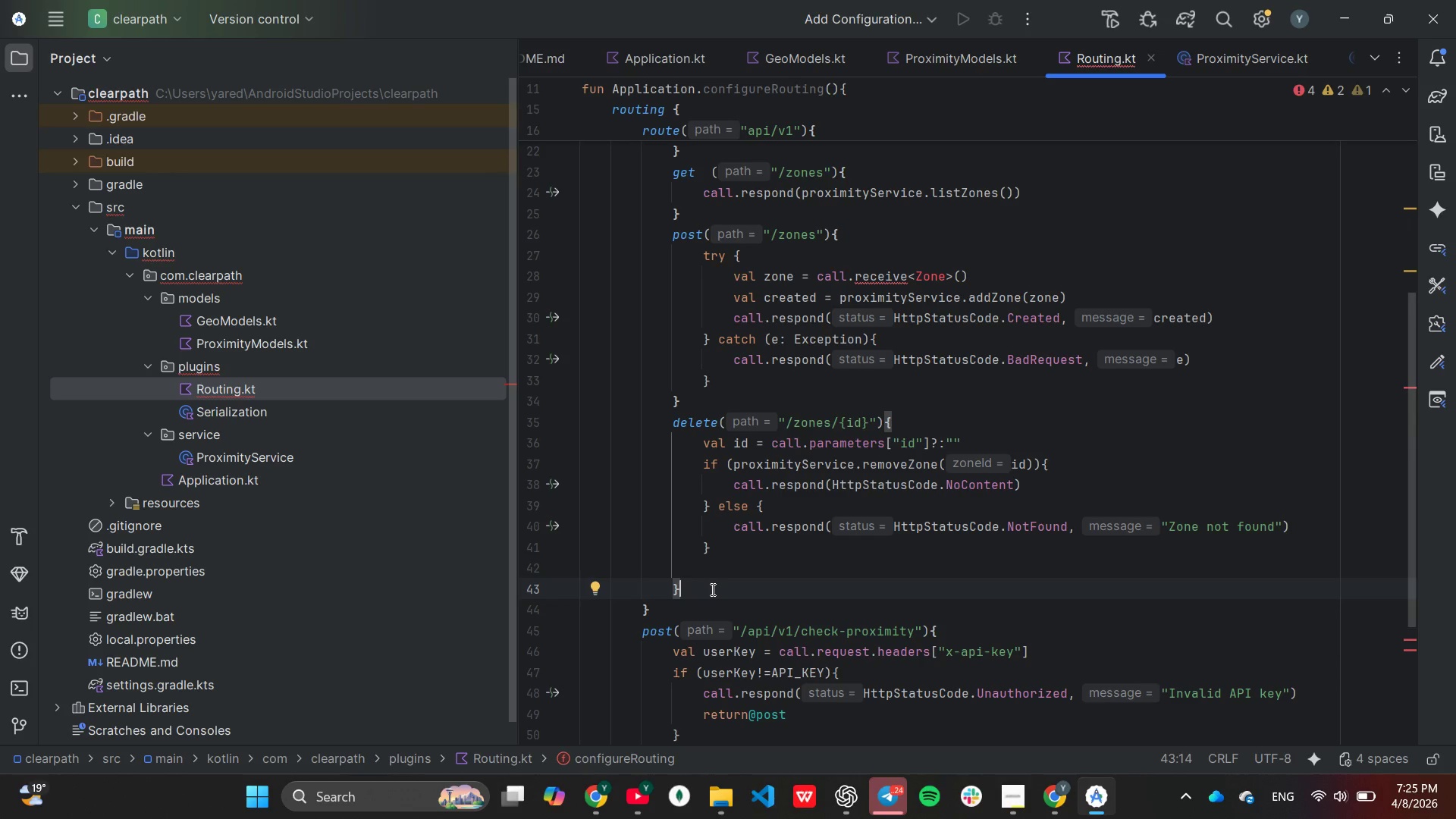 
scroll: coordinate [714, 598], scroll_direction: down, amount: 1.0
 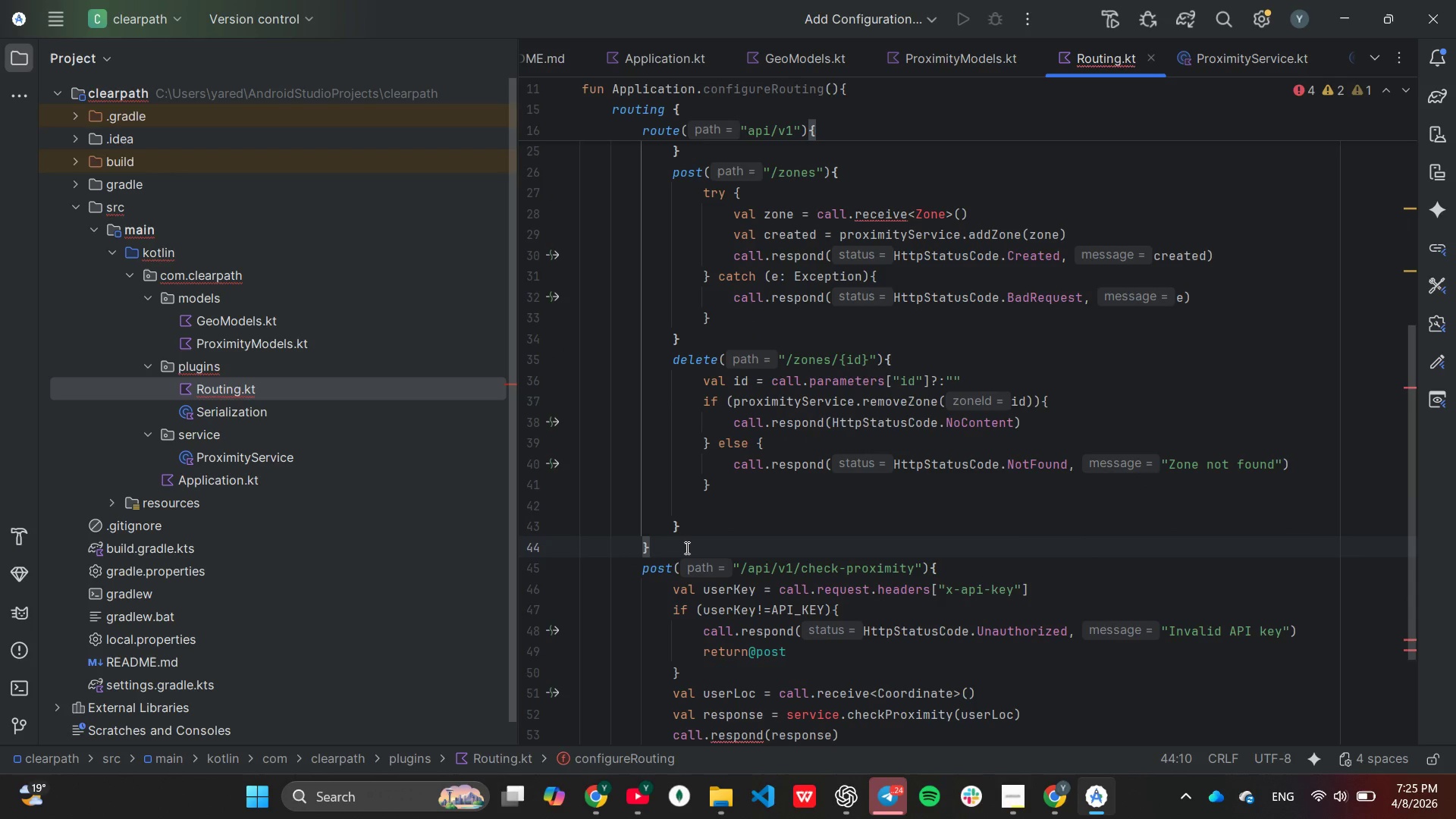 
key(Backspace)
 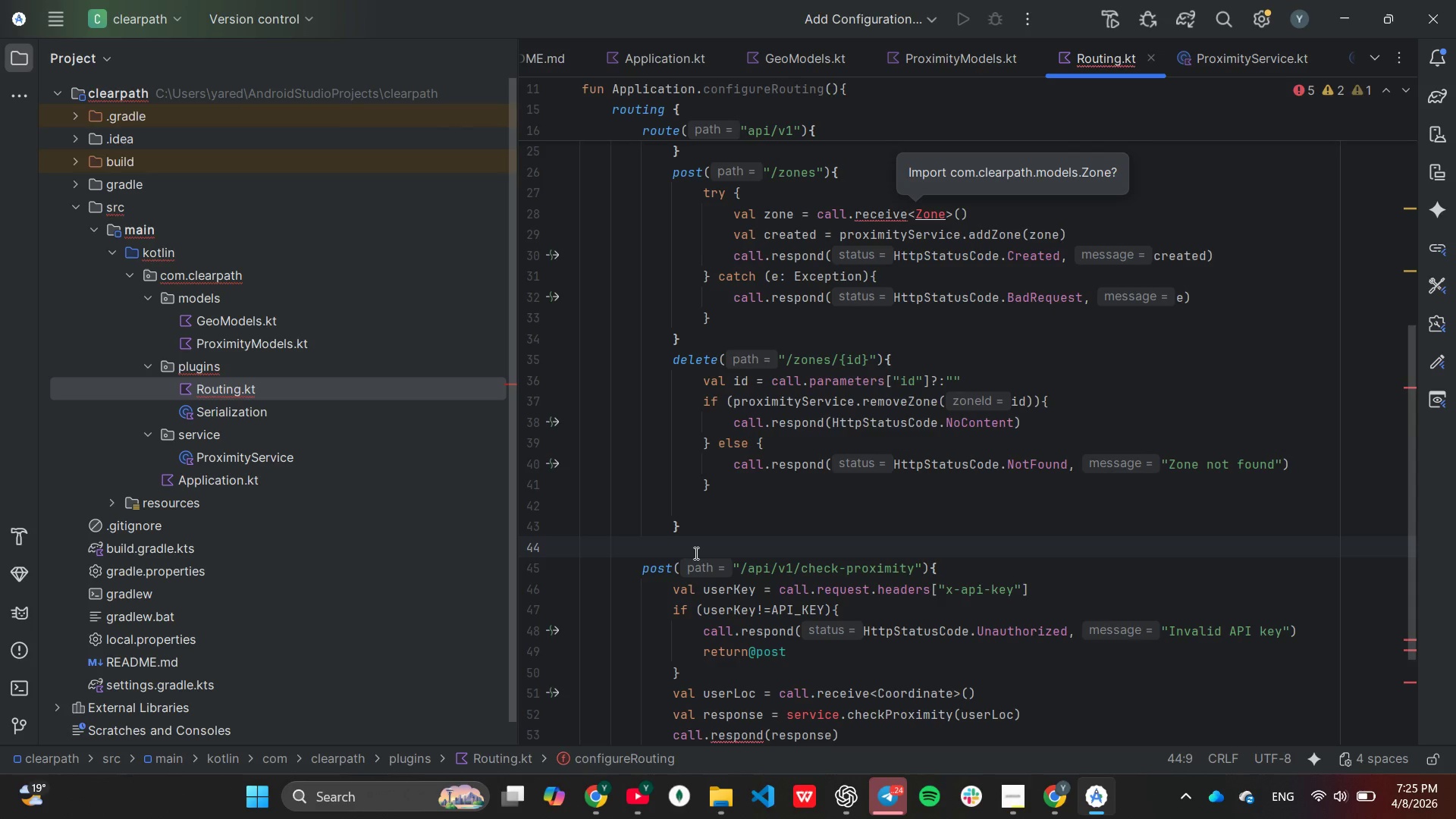 
scroll: coordinate [696, 553], scroll_direction: down, amount: 3.0
 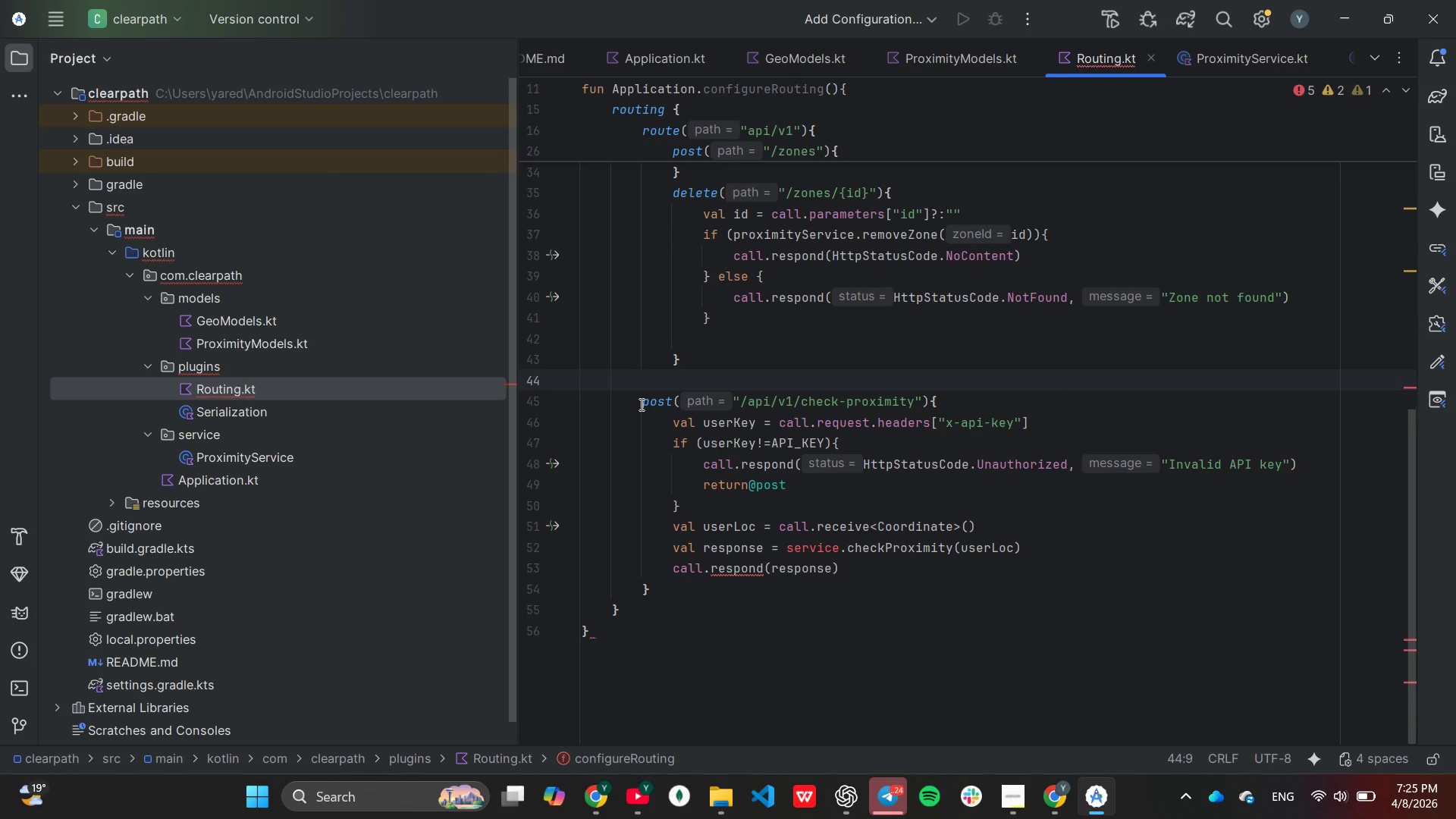 
left_click_drag(start_coordinate=[640, 406], to_coordinate=[730, 589])
 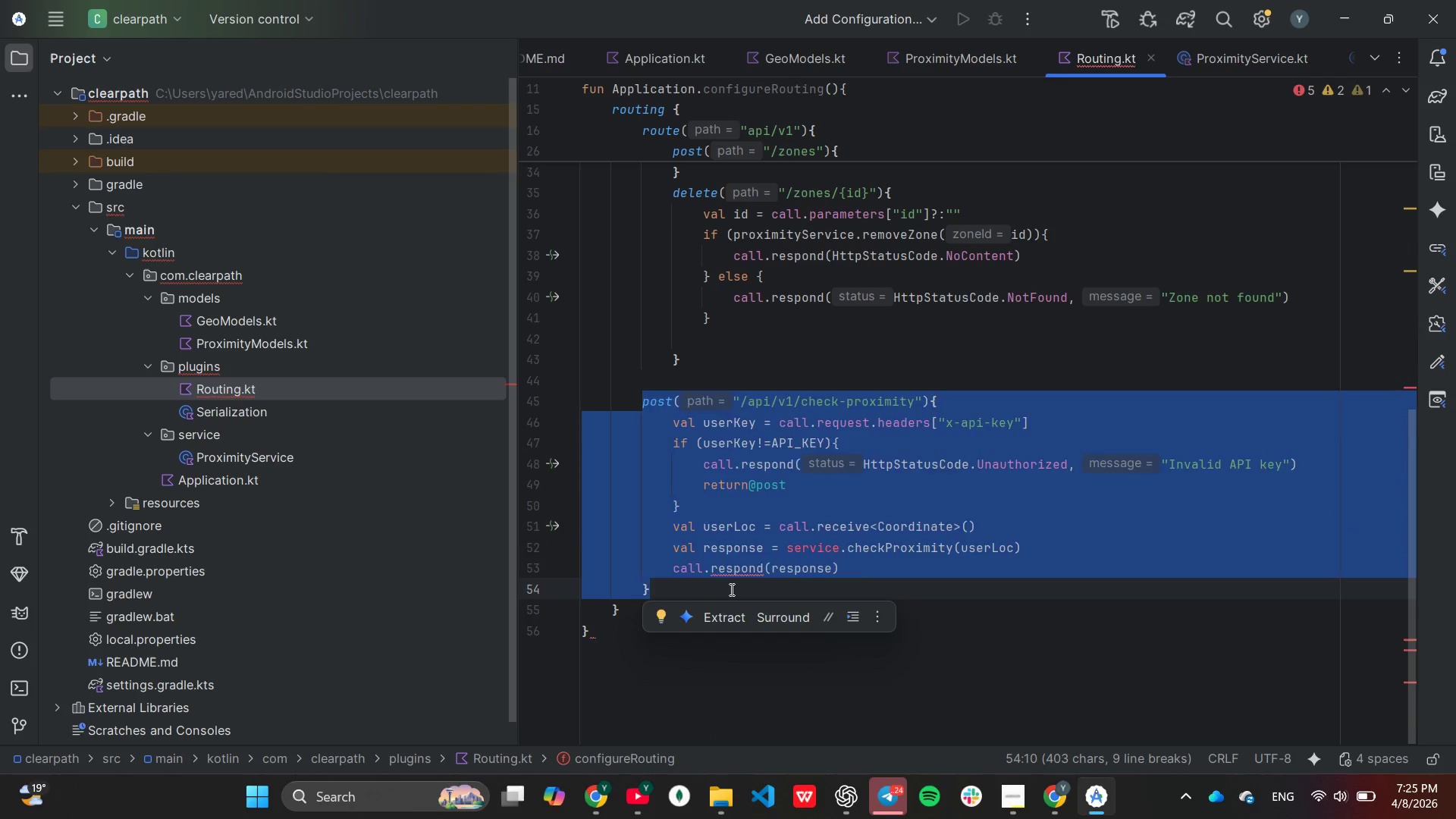 
key(Tab)
 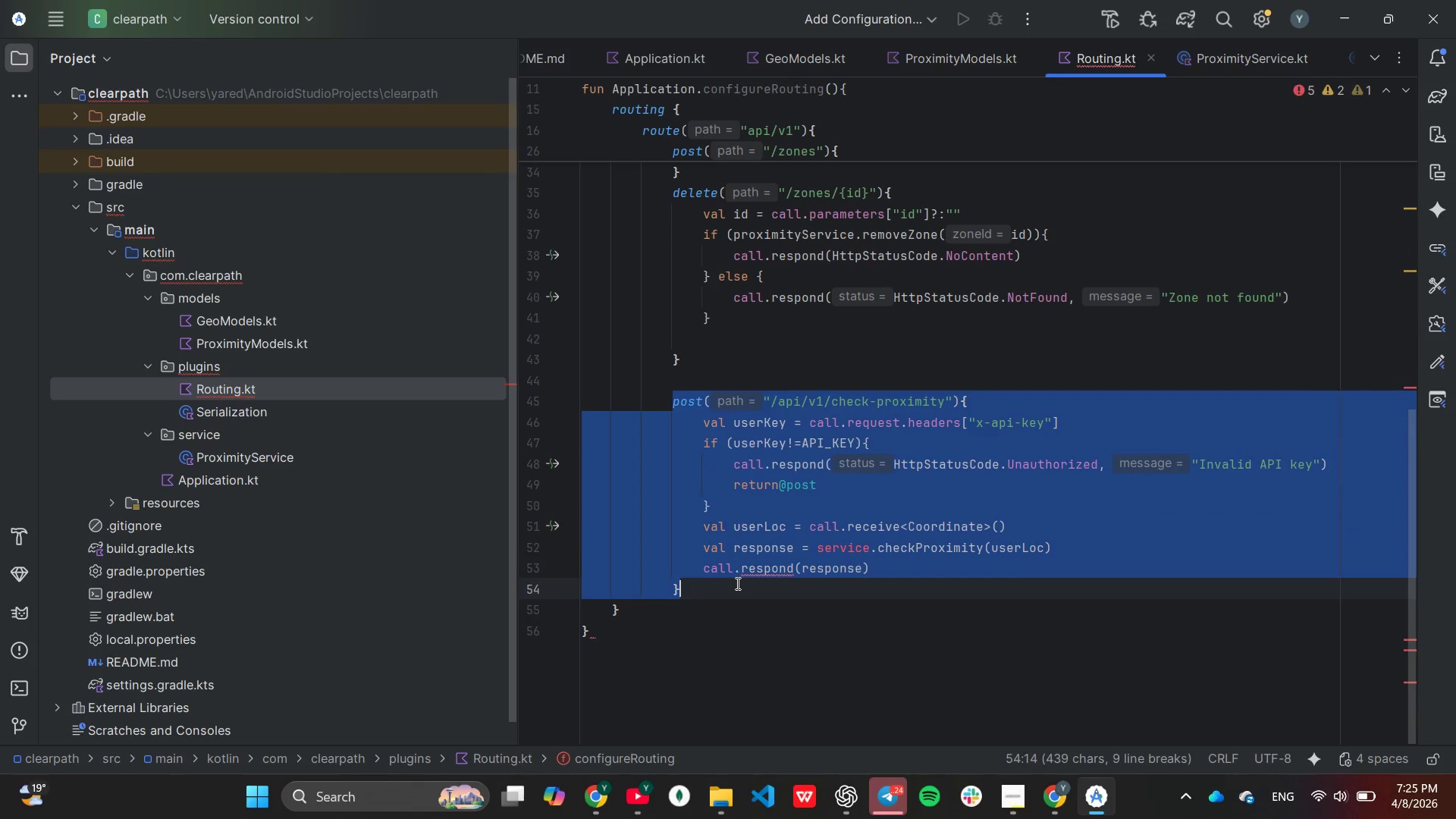 
left_click_drag(start_coordinate=[747, 602], to_coordinate=[756, 620])
 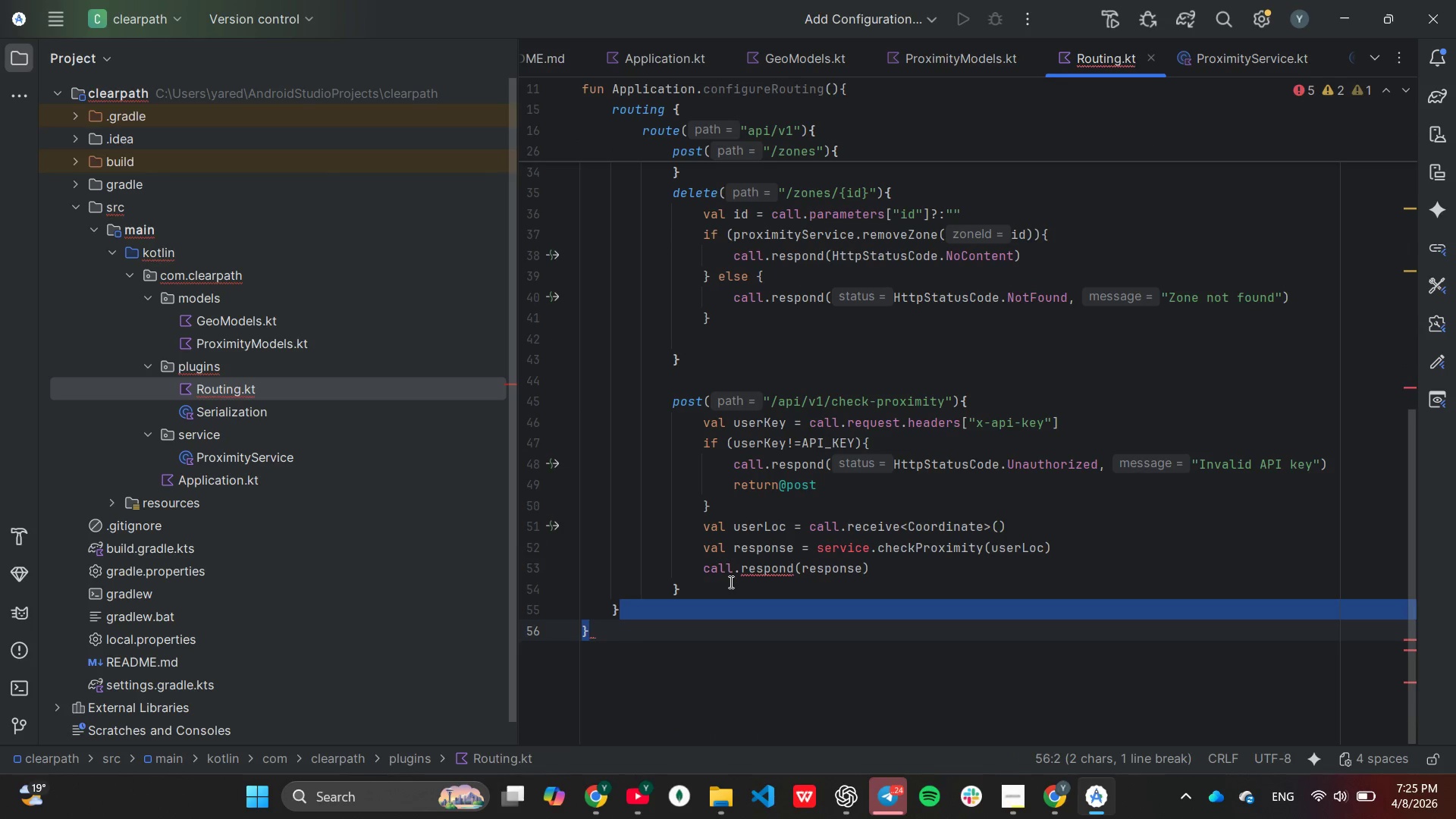 
left_click([730, 582])
 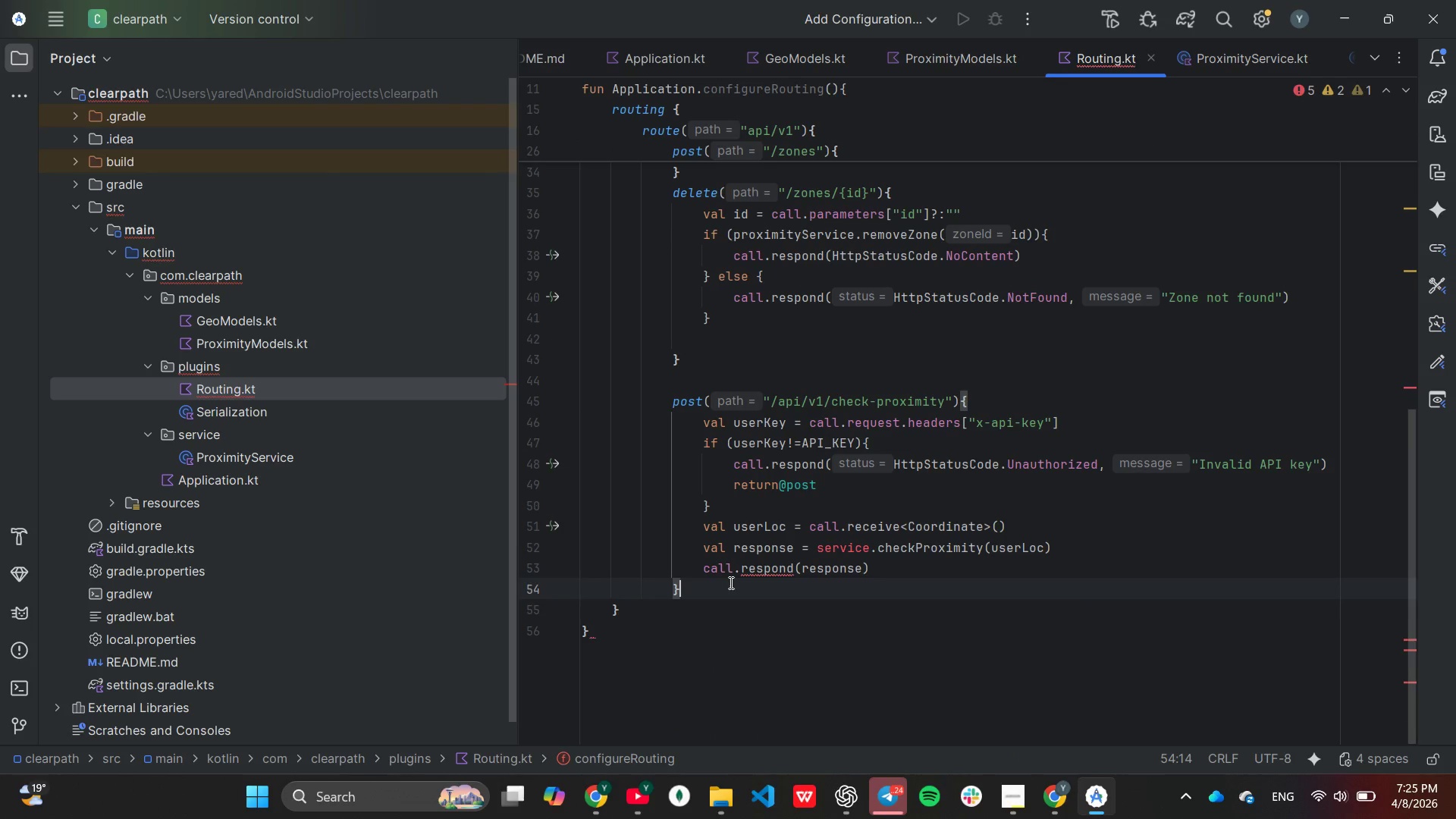 
key(Enter)
 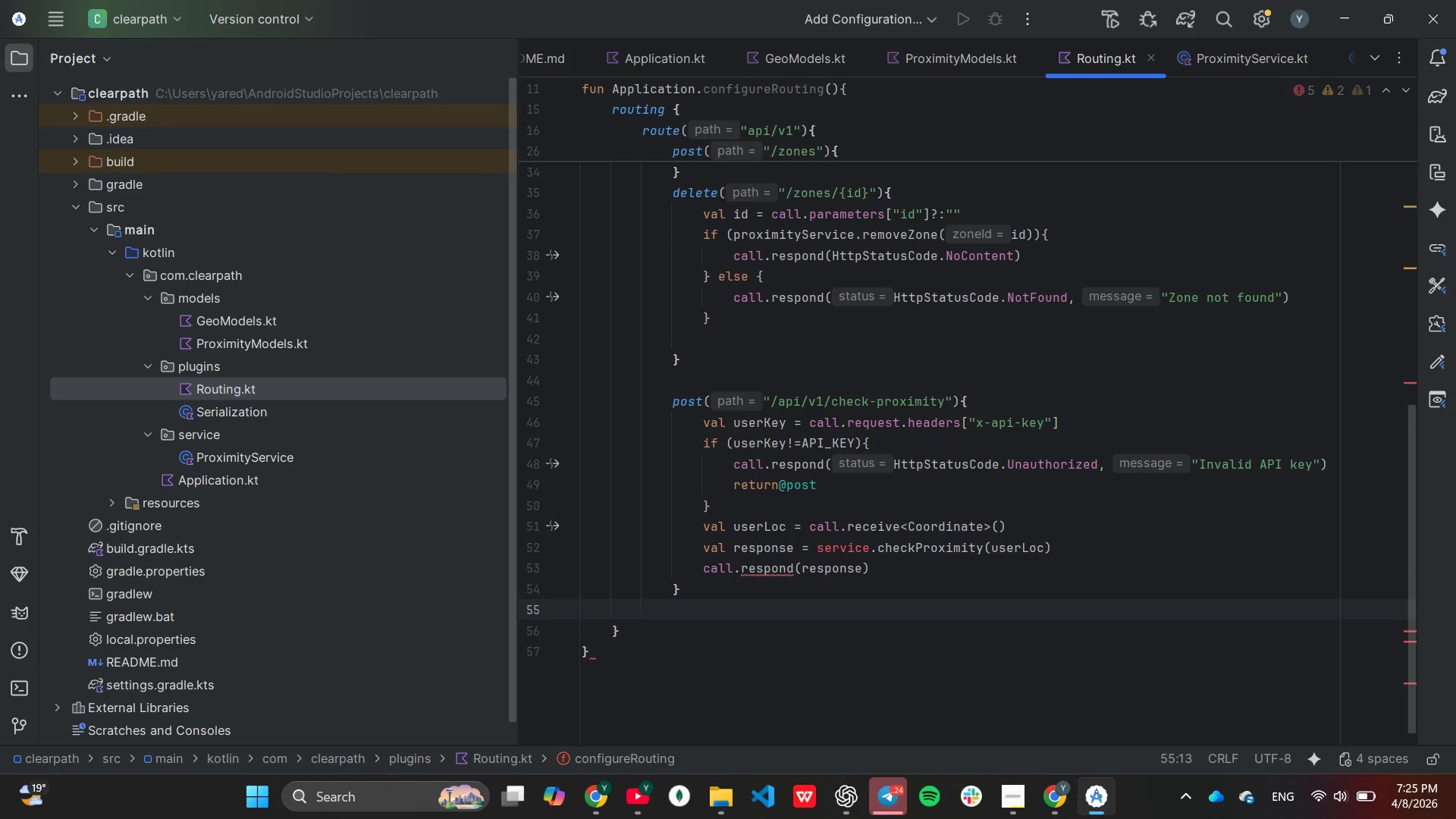 
key(Shift+ShiftLeft)
 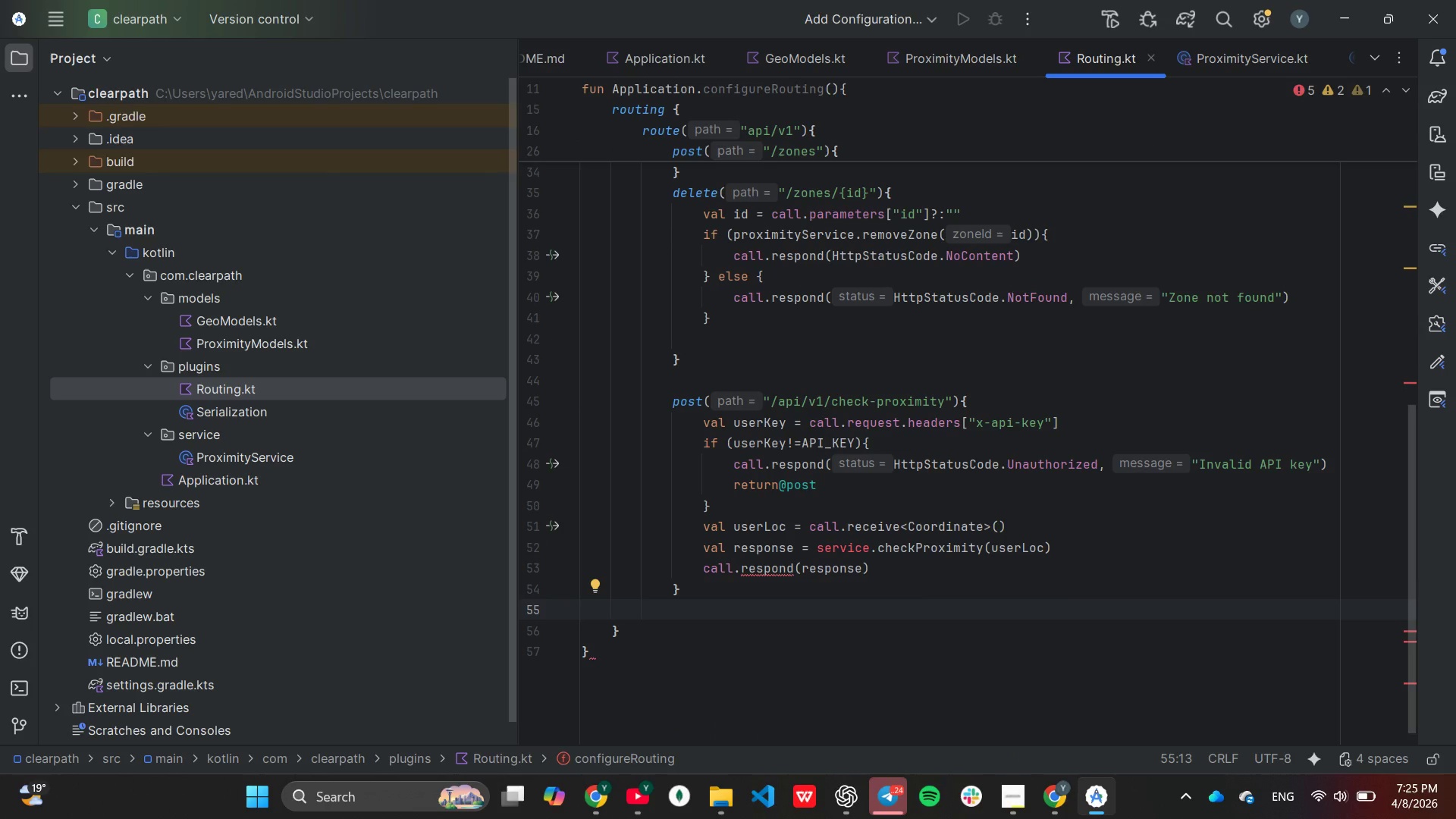 
key(Shift+BracketRight)
 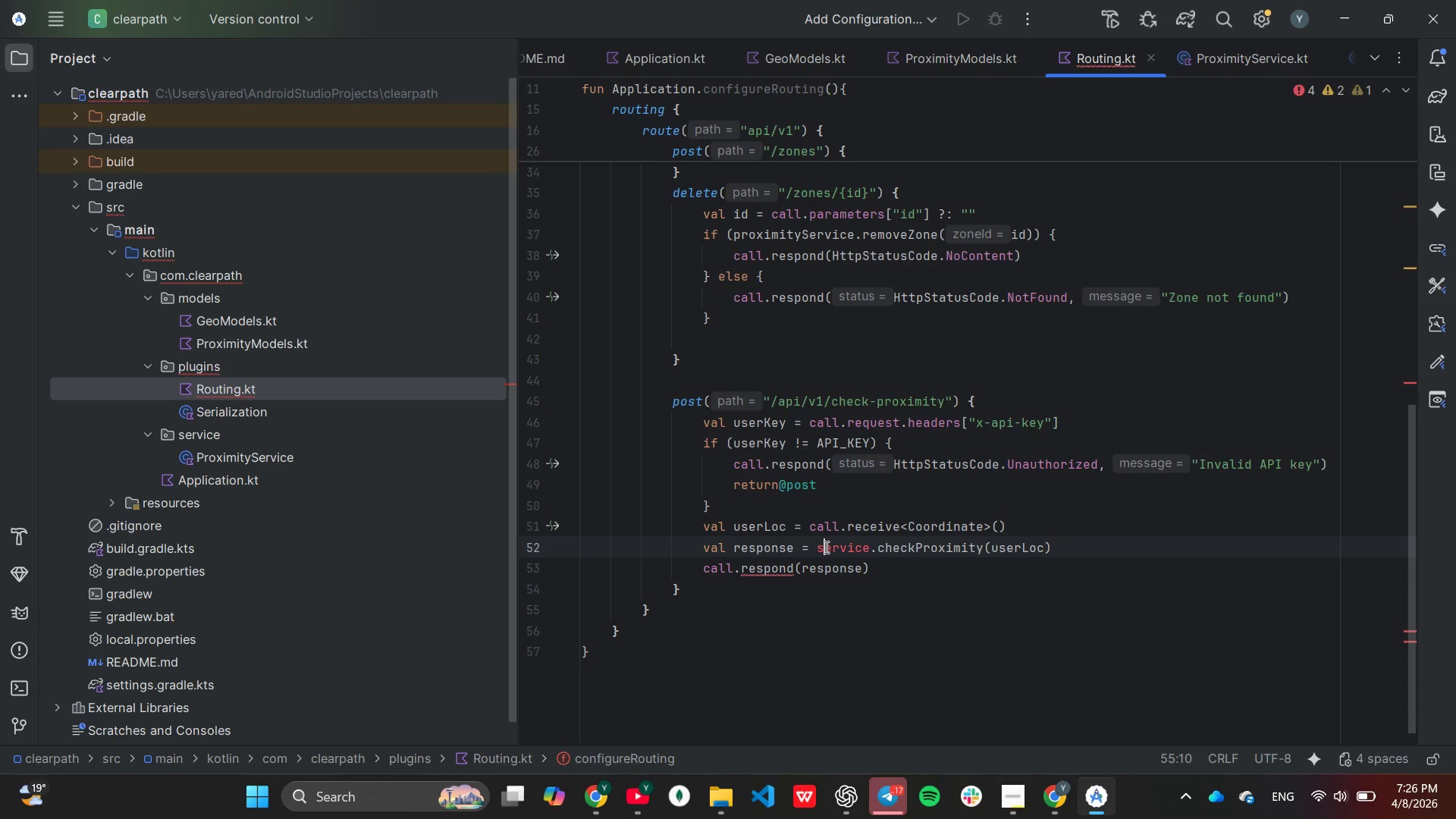 
key(ArrowLeft)
 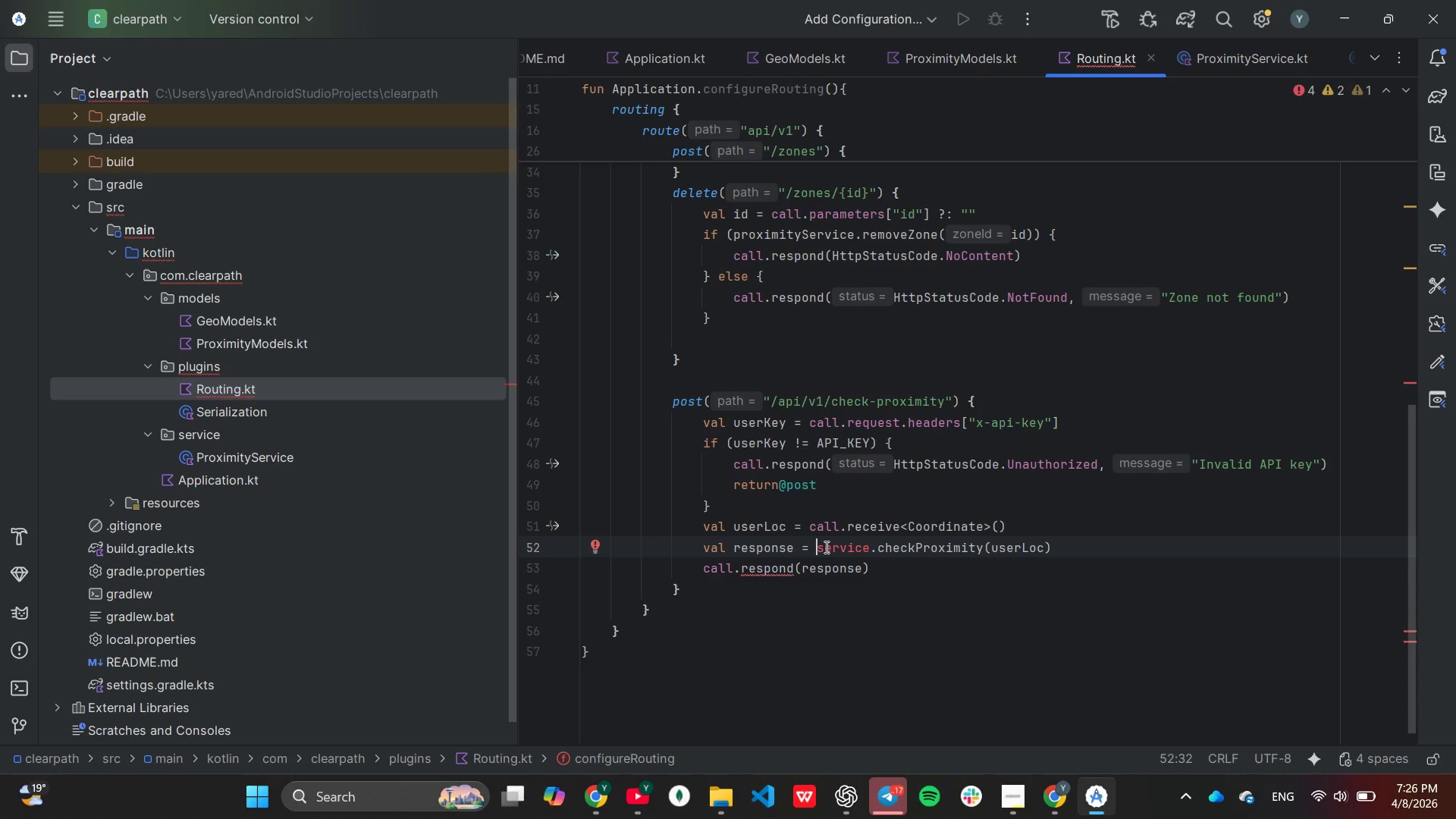 
key(P)
 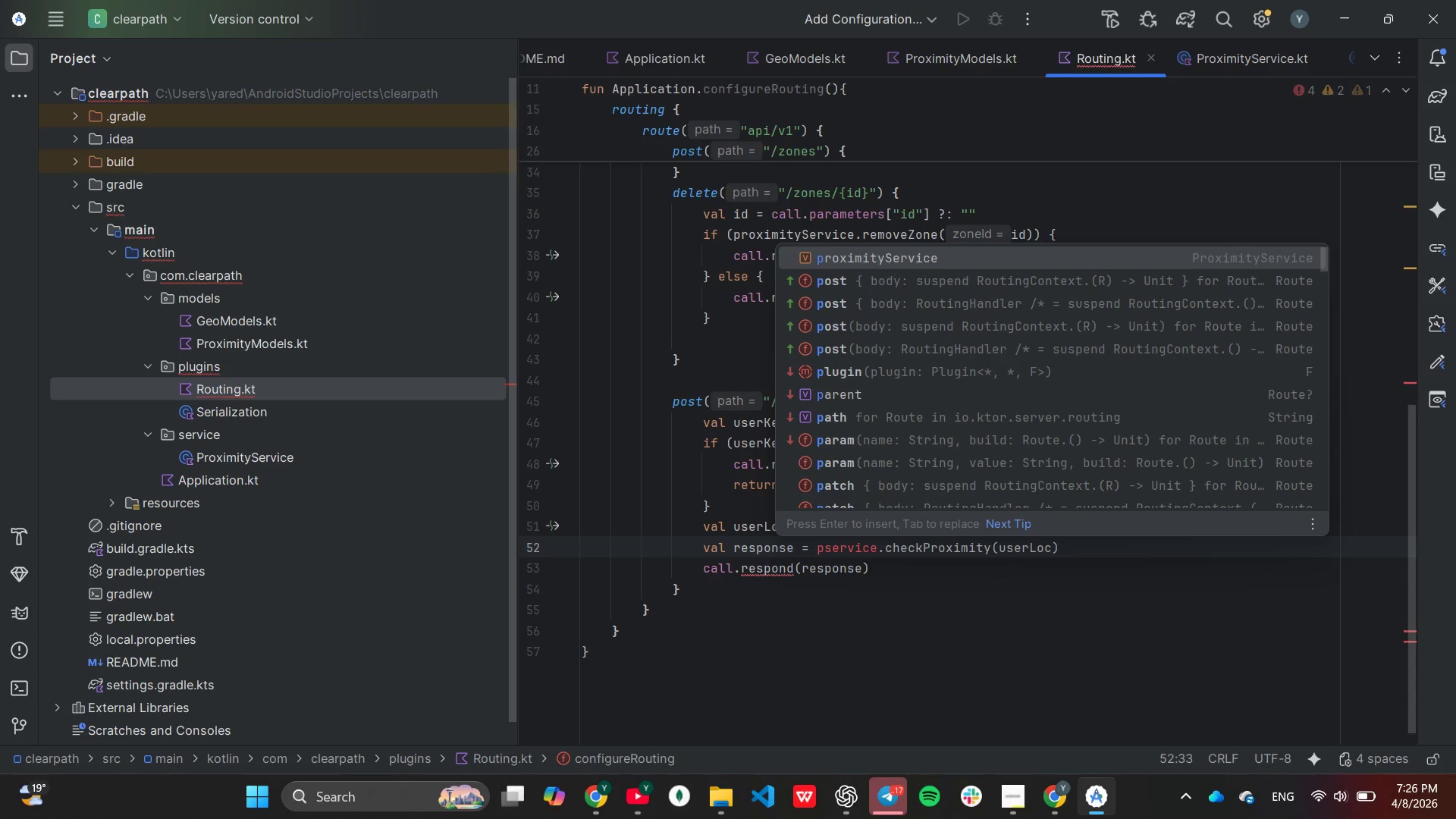 
key(Enter)
 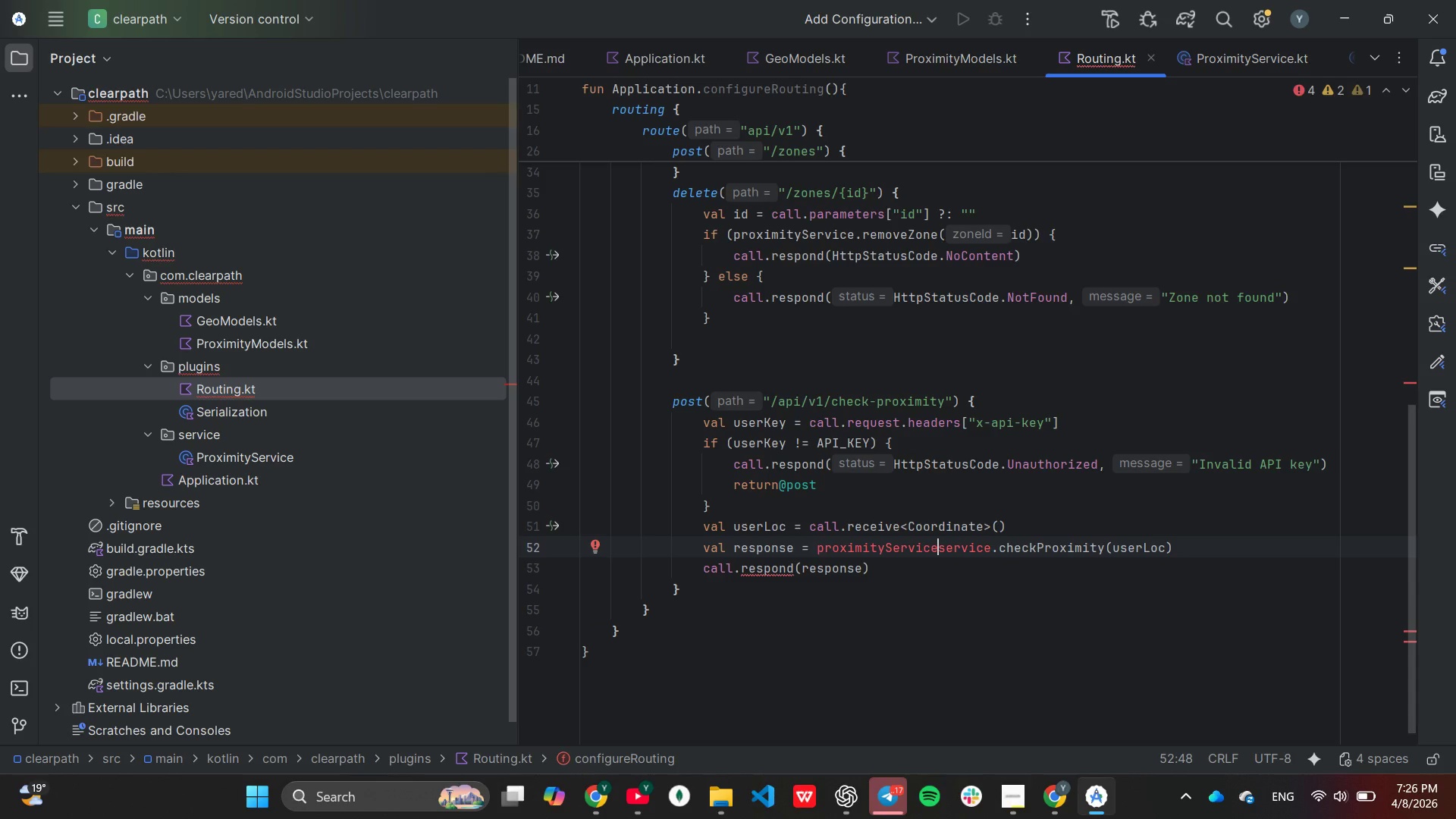 
key(ArrowRight)
 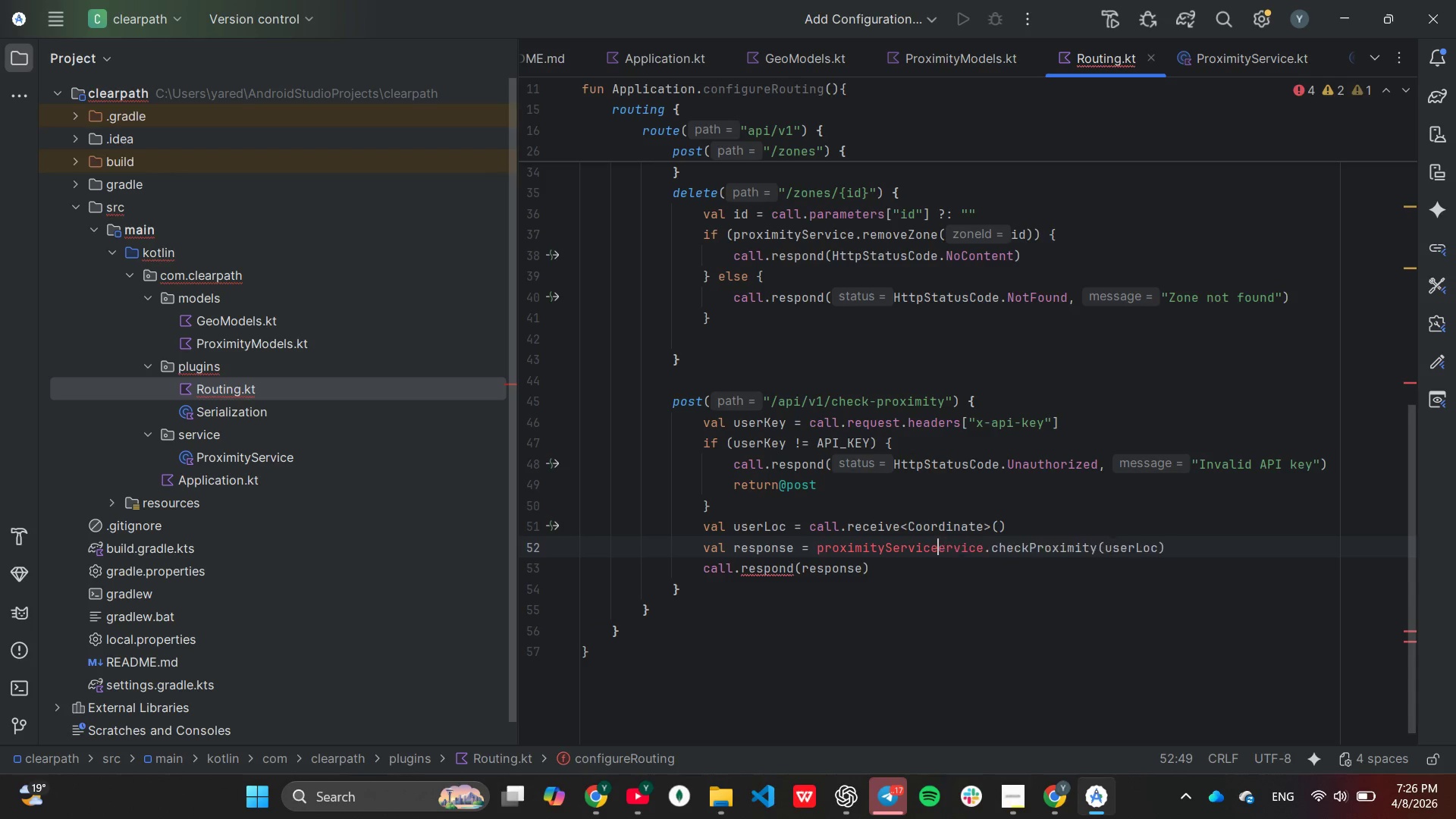 
hold_key(key=Backspace, duration=0.55)
 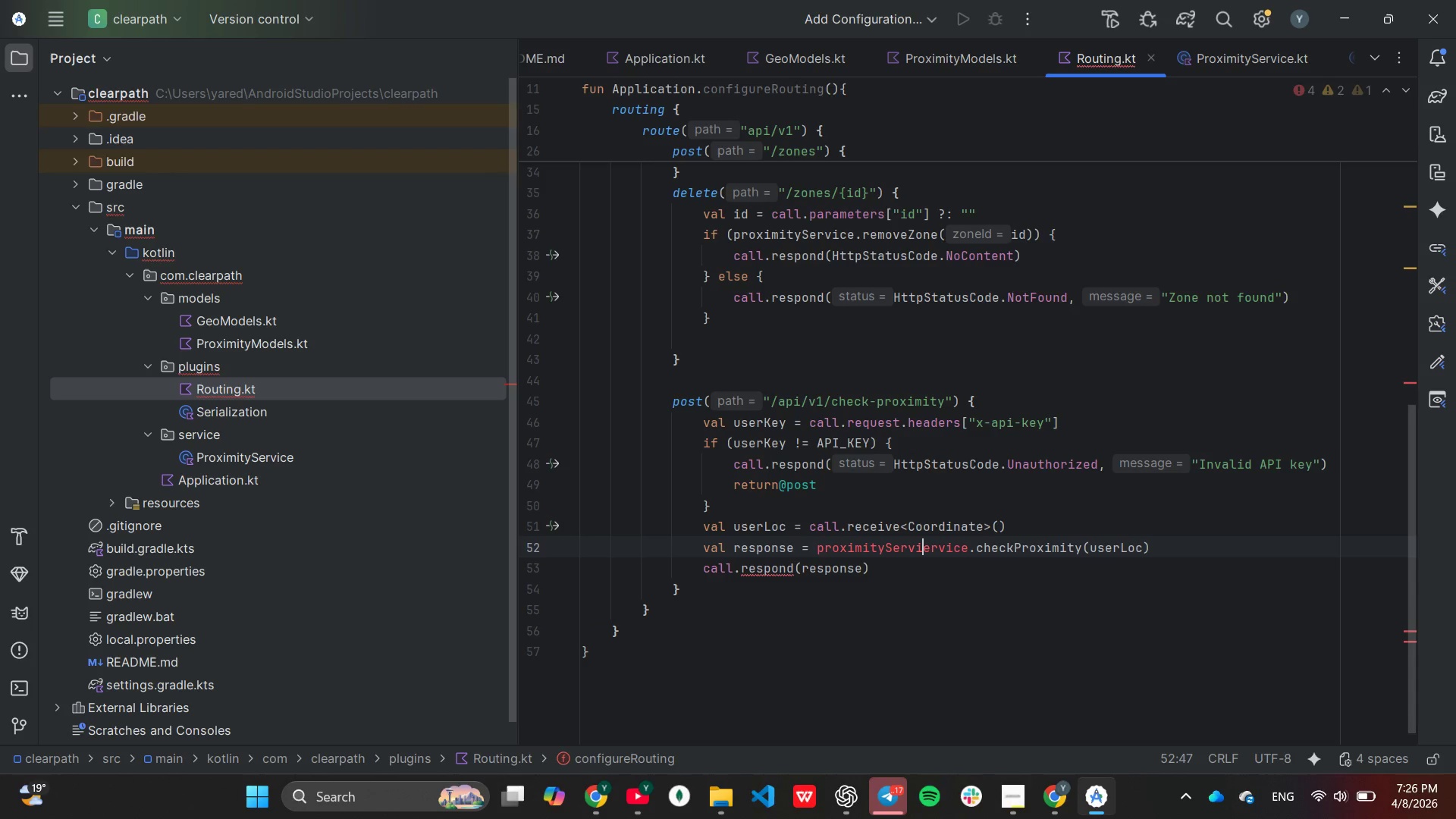 
key(Backspace)
 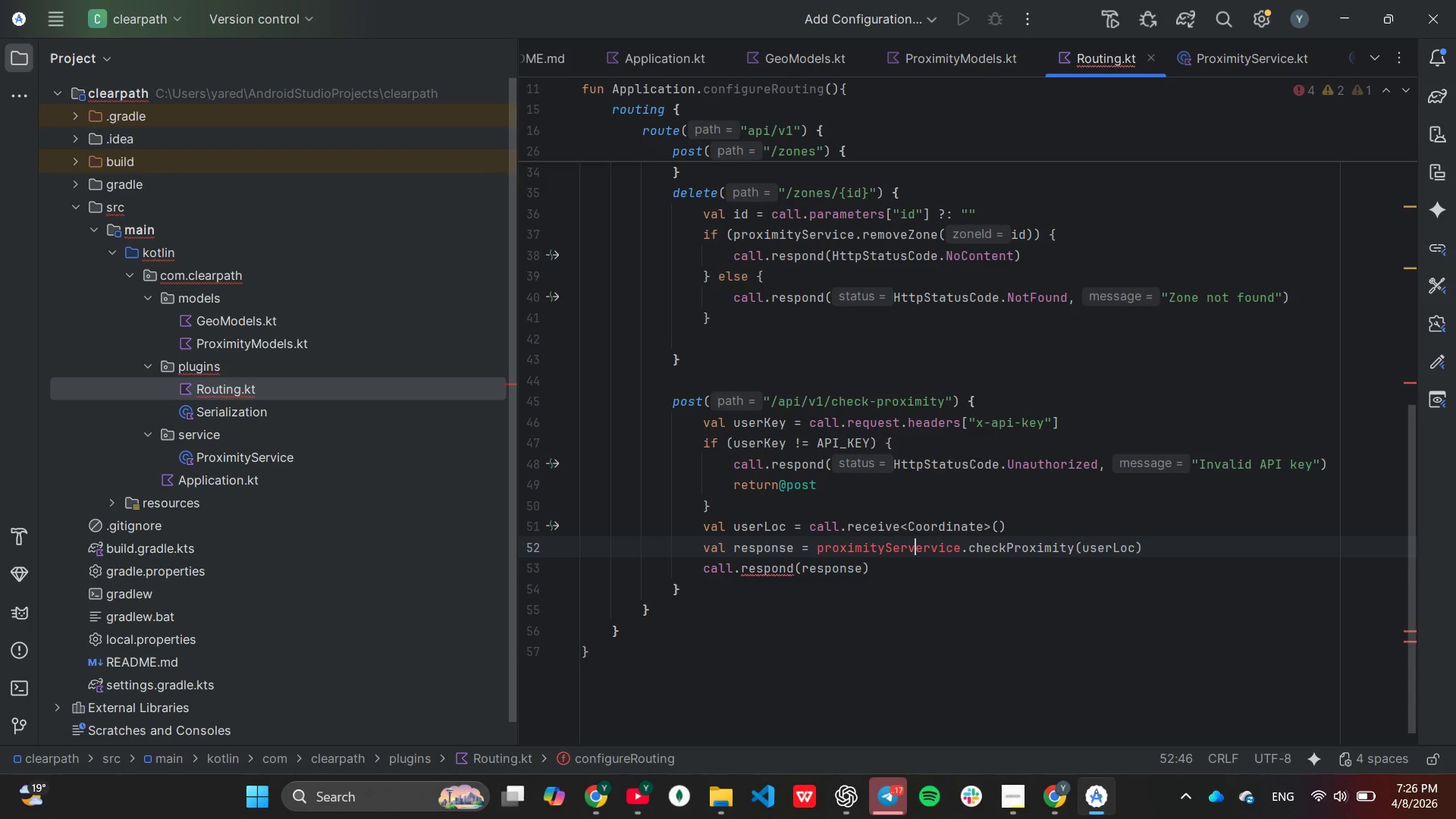 
key(Backspace)
 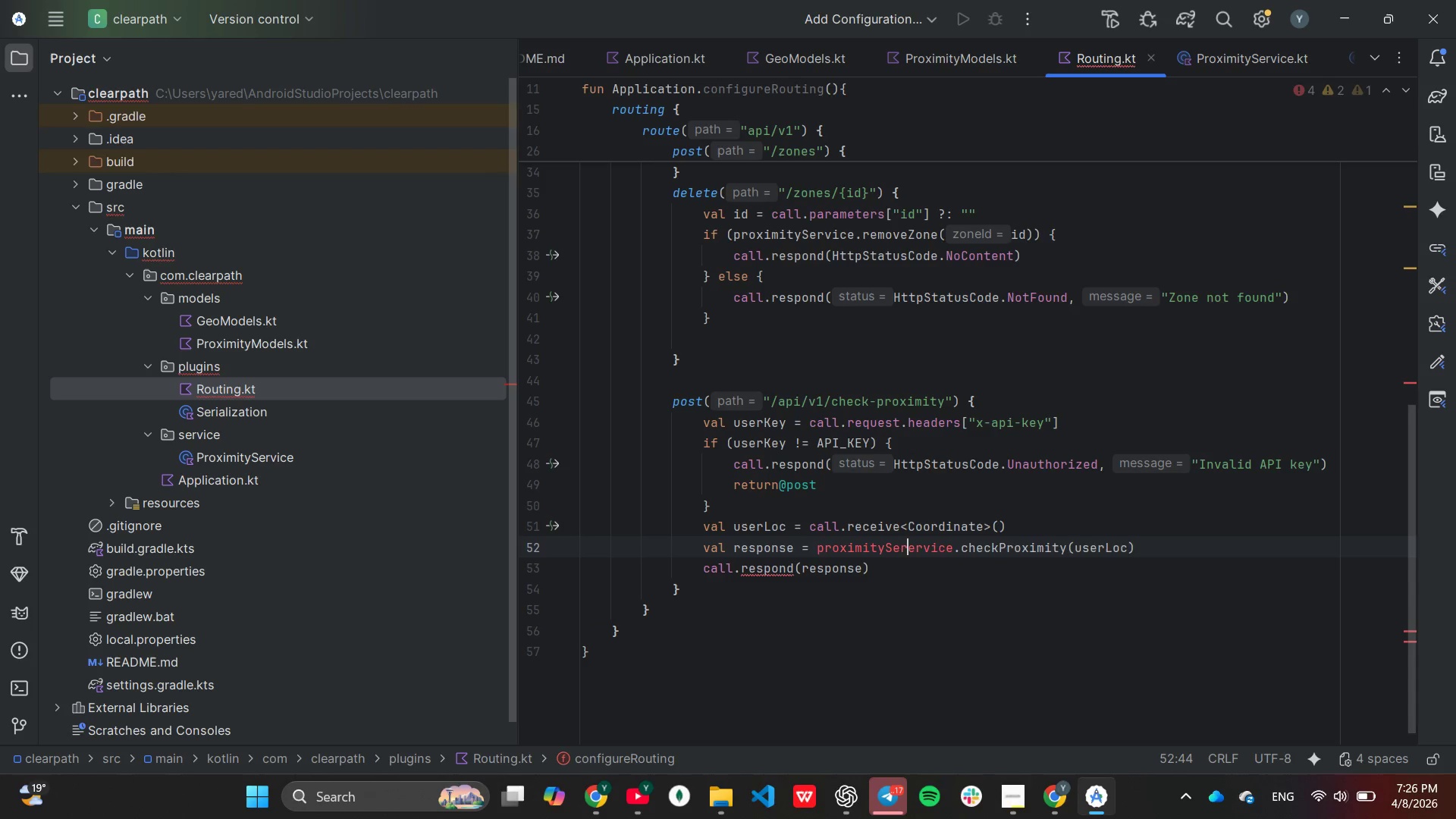 
key(Backspace)
 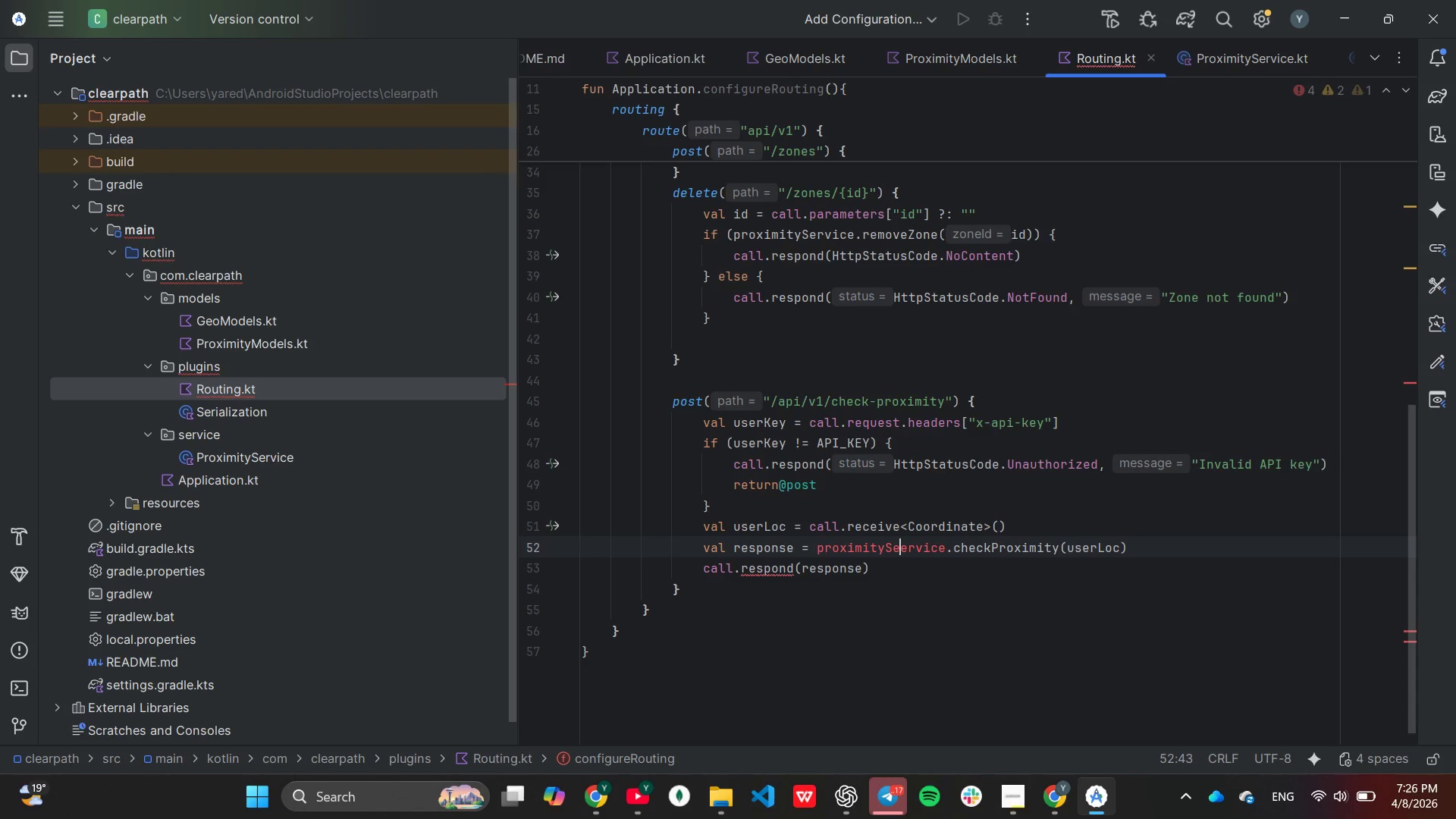 
key(Backspace)
 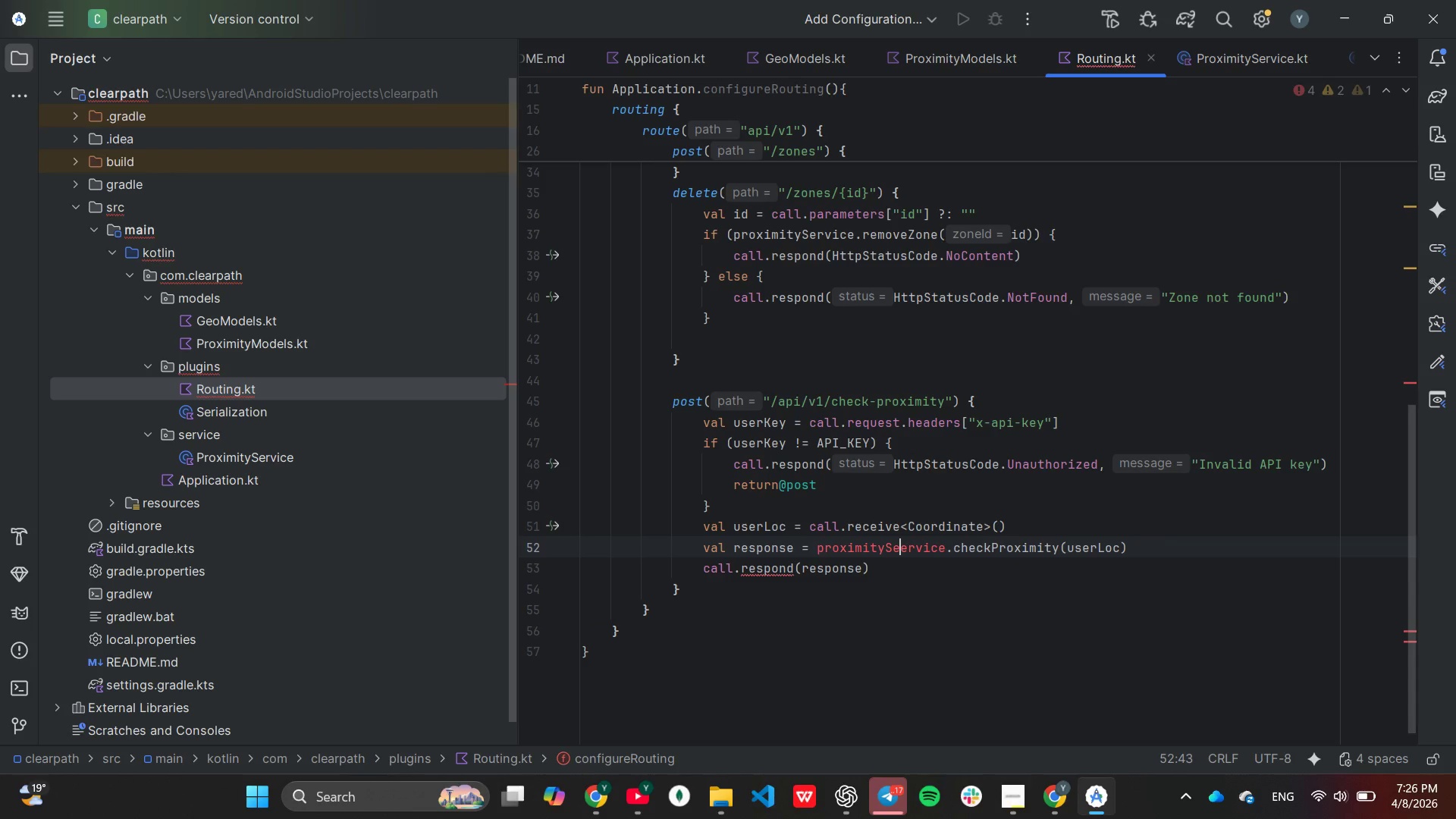 
key(Backspace)
 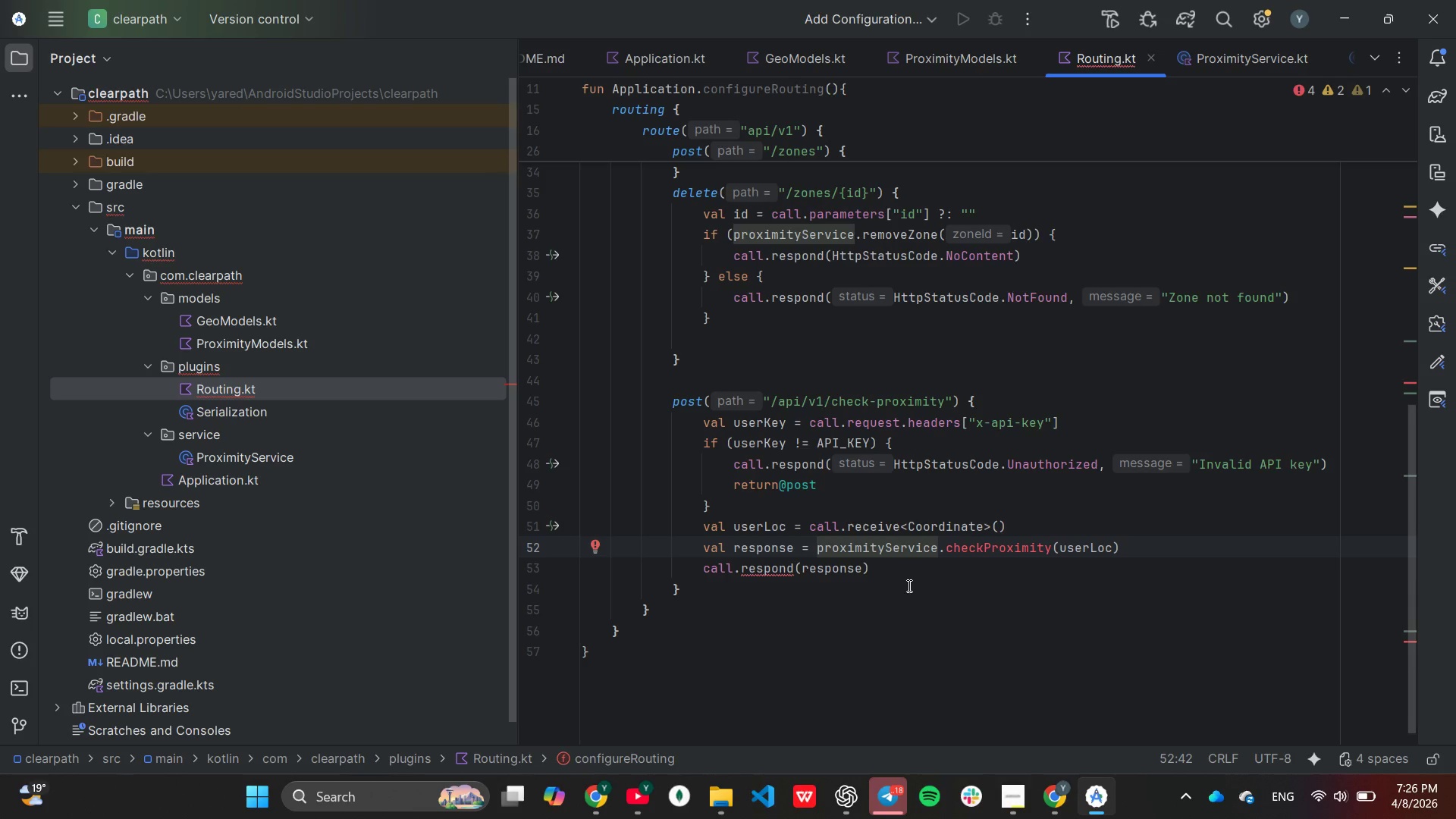 
left_click([908, 585])
 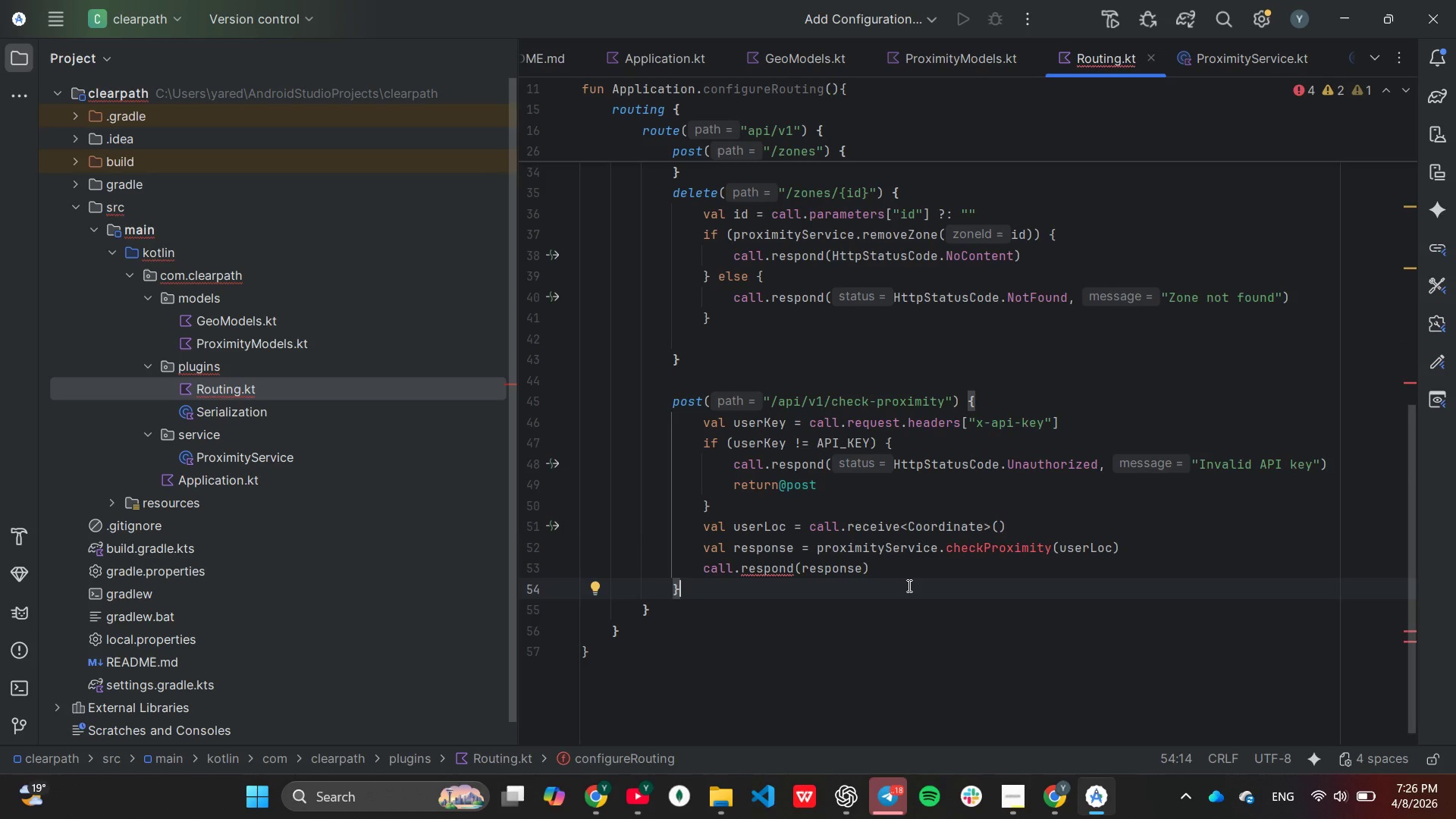 
wait(11.41)
 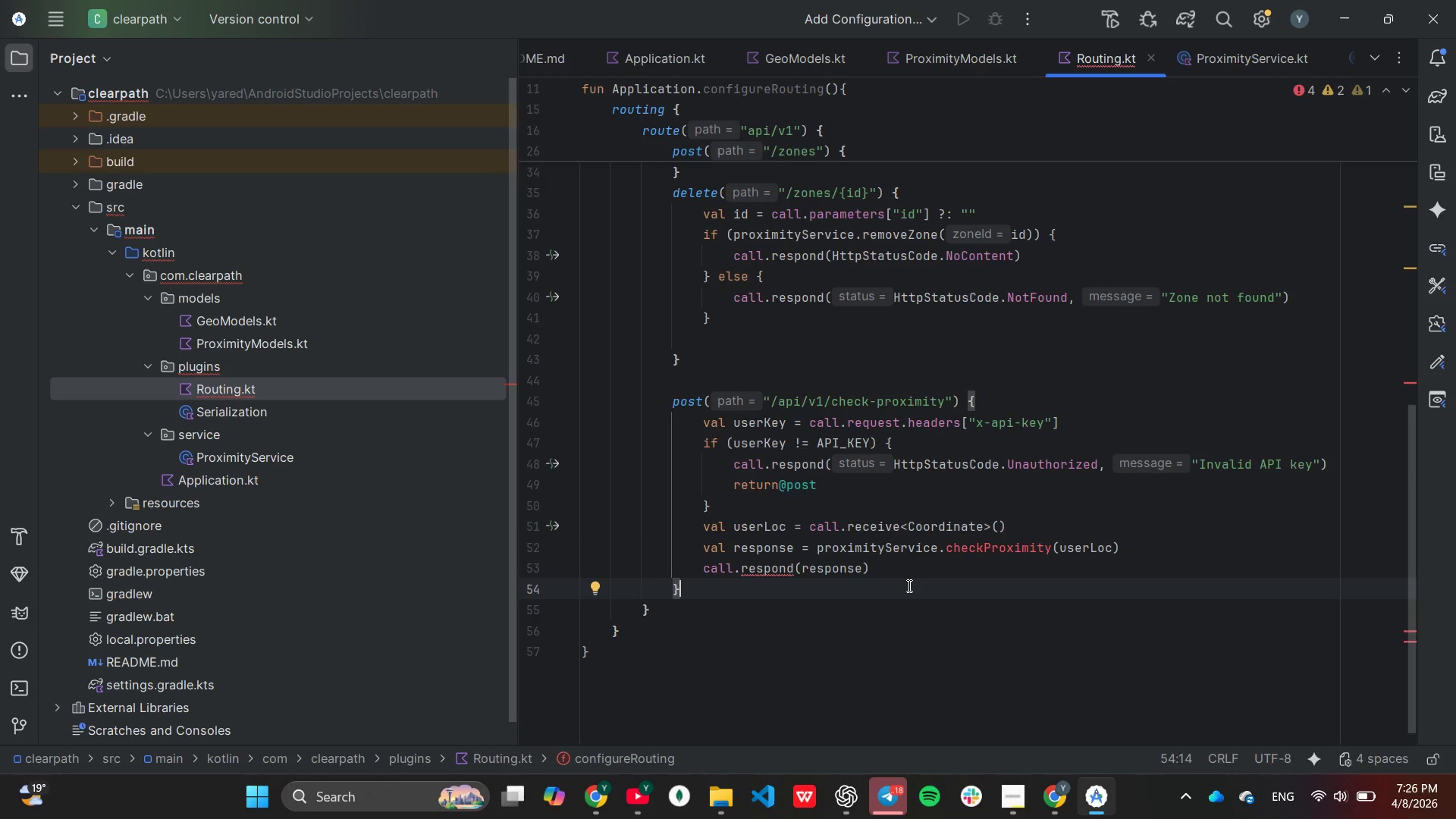 
left_click([830, 400])
 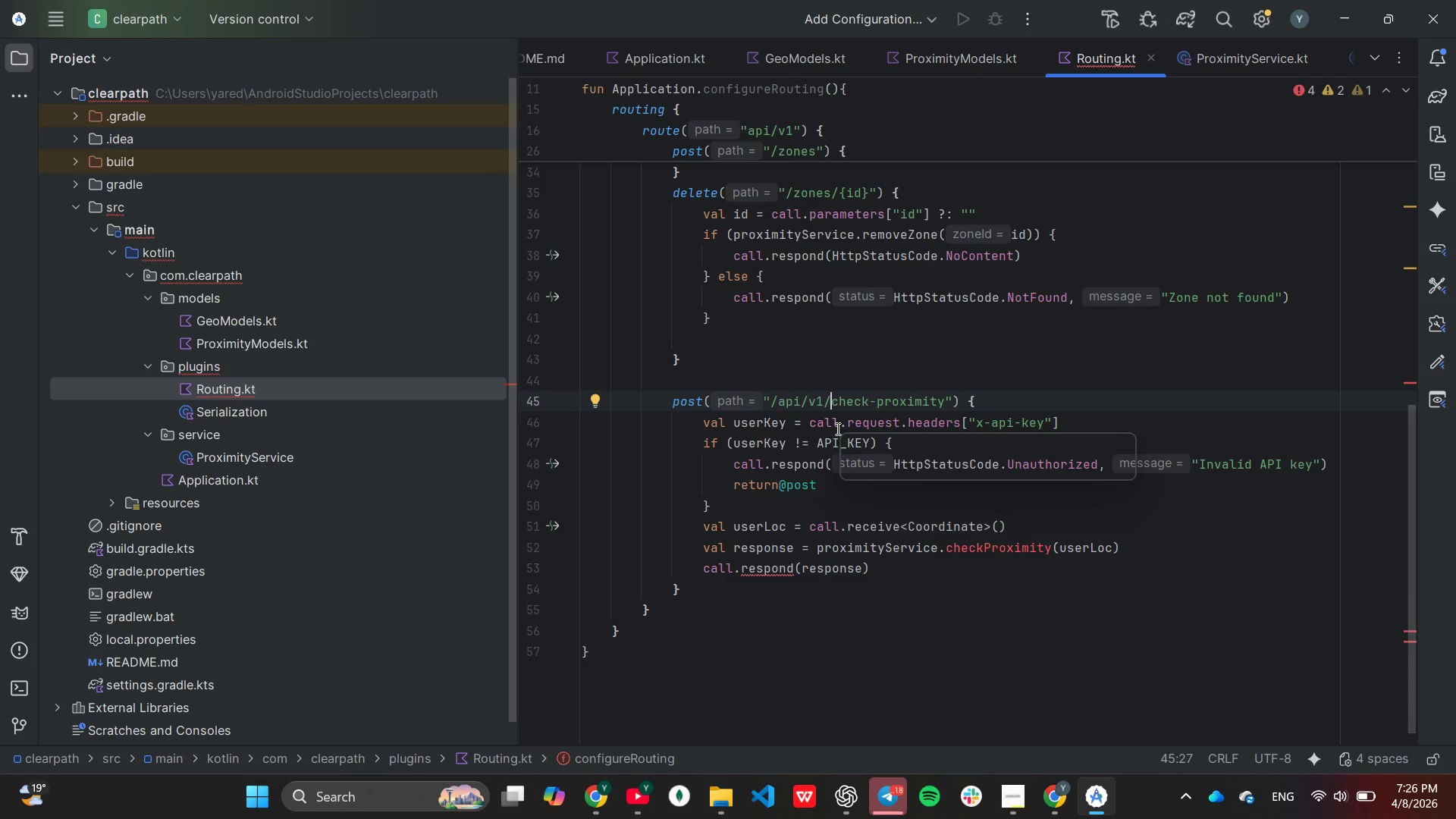 
key(Backspace)
 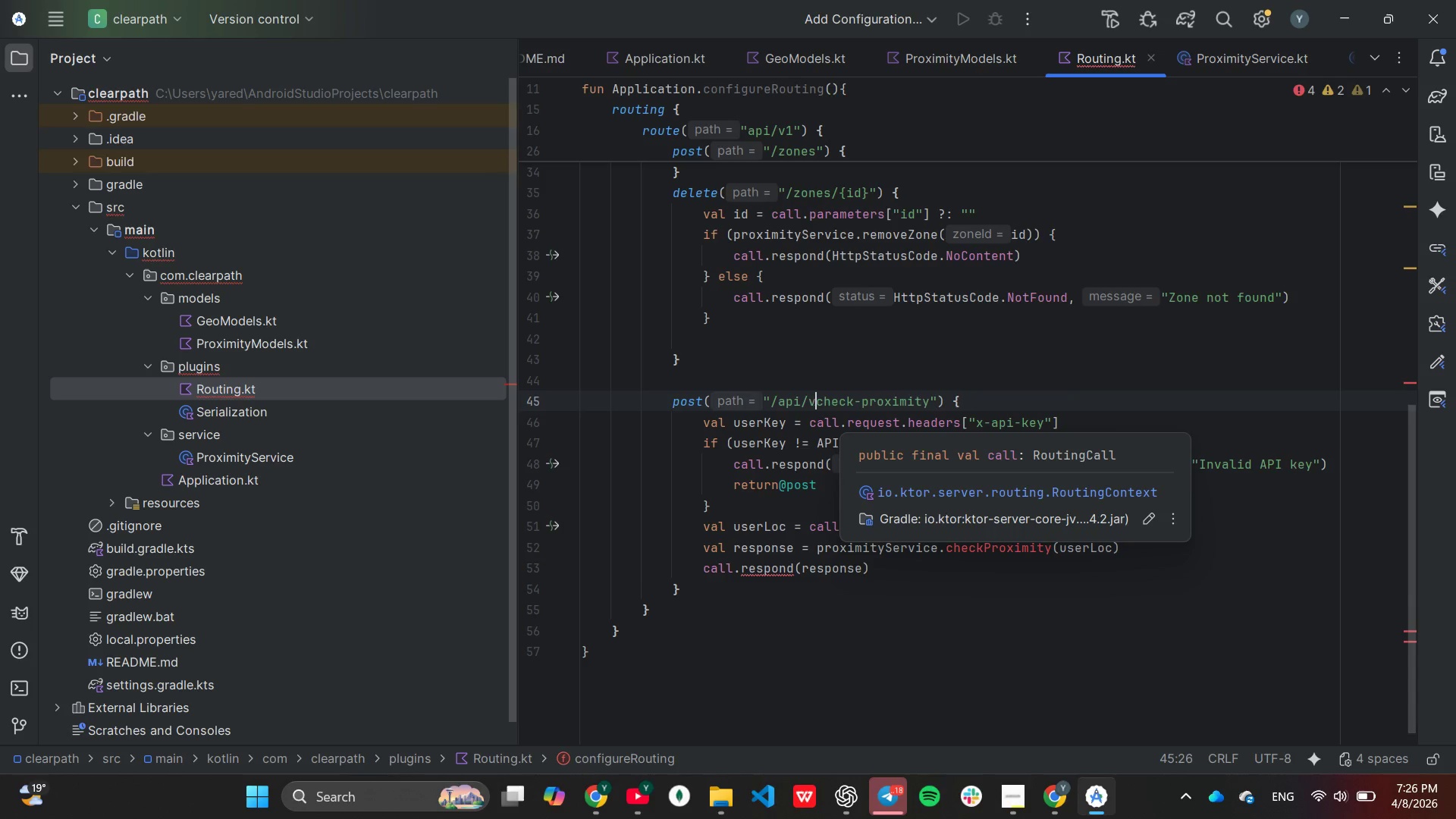 
key(Backspace)
 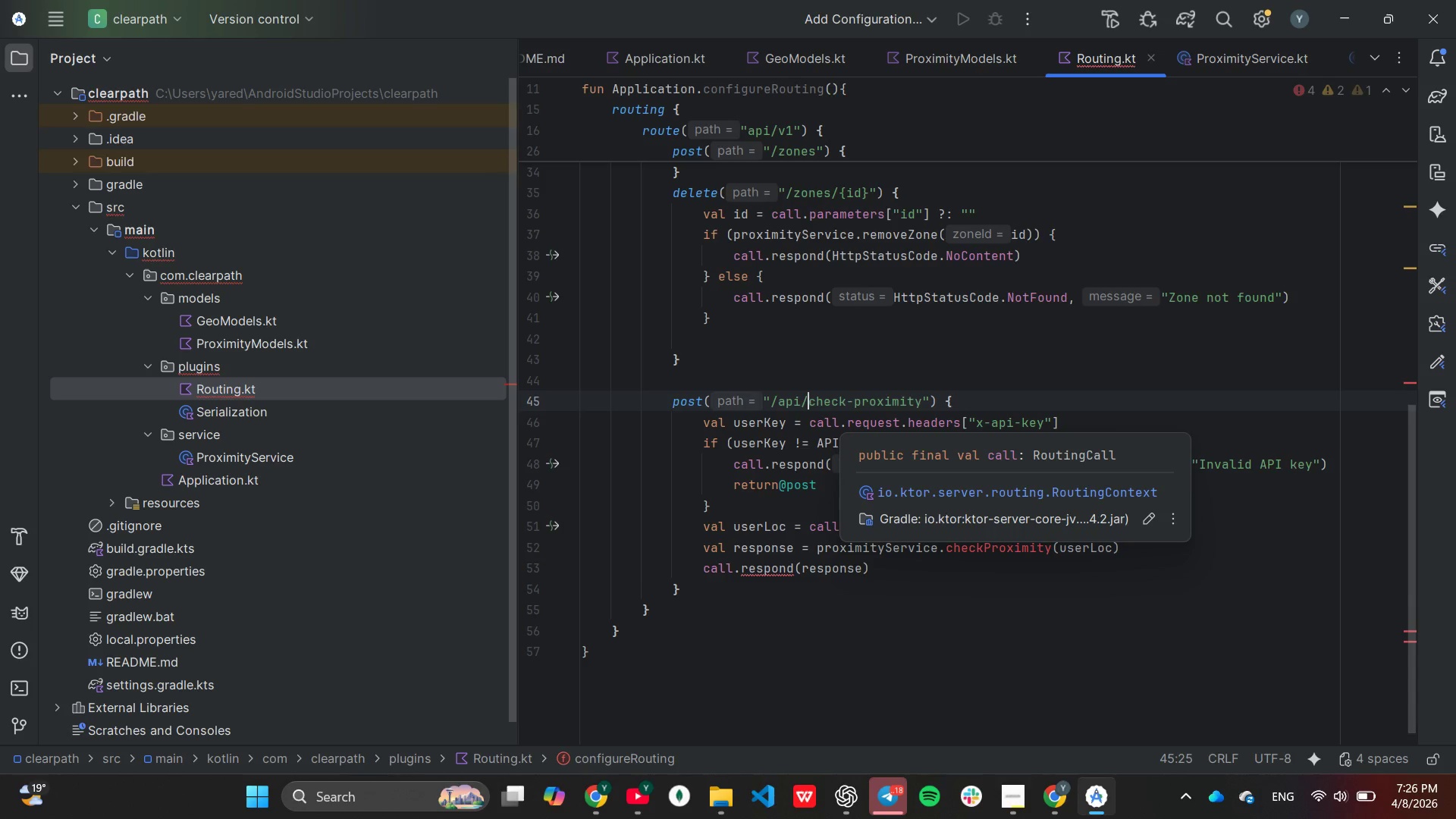 
key(Backspace)
 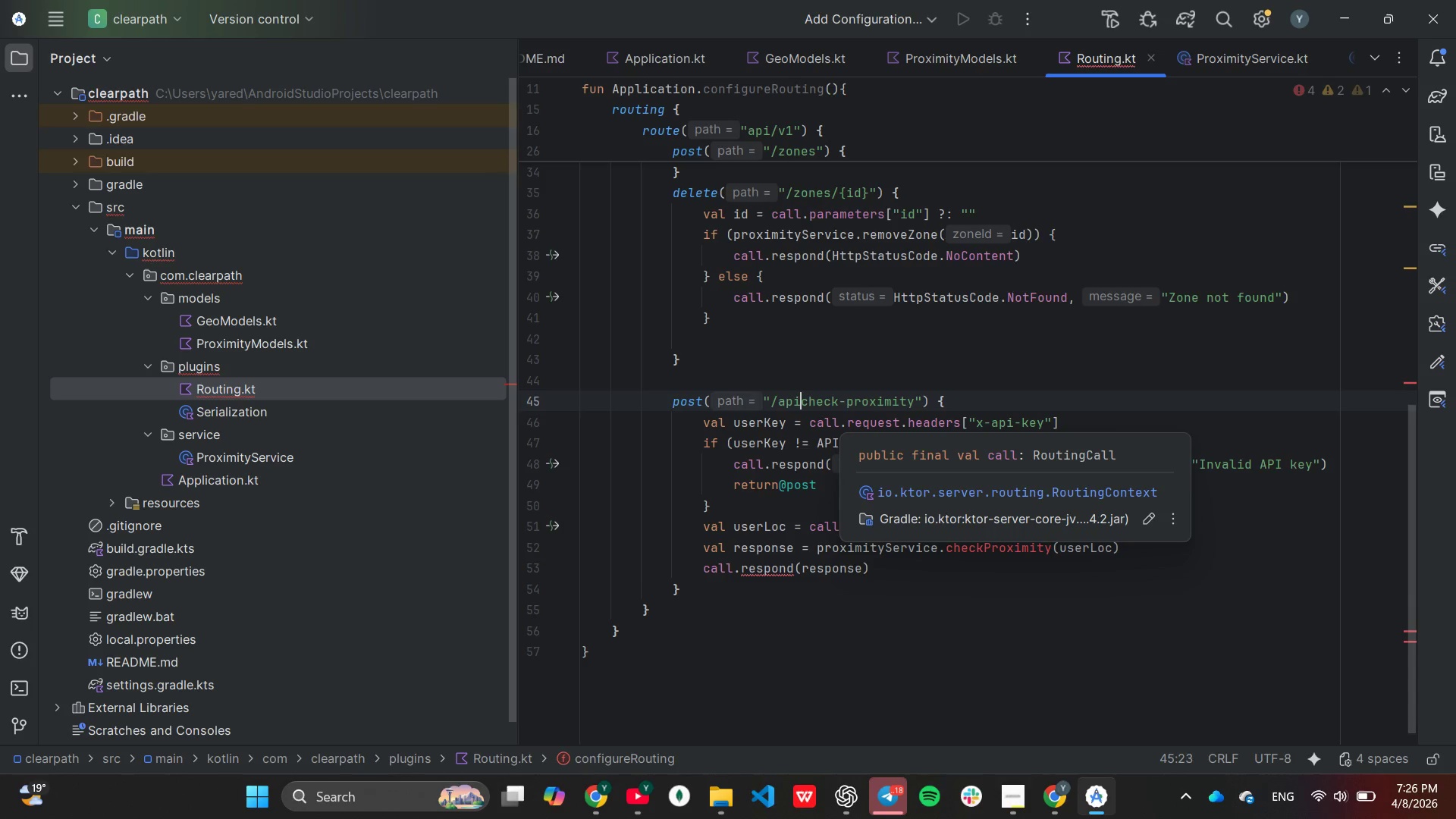 
key(Backspace)
 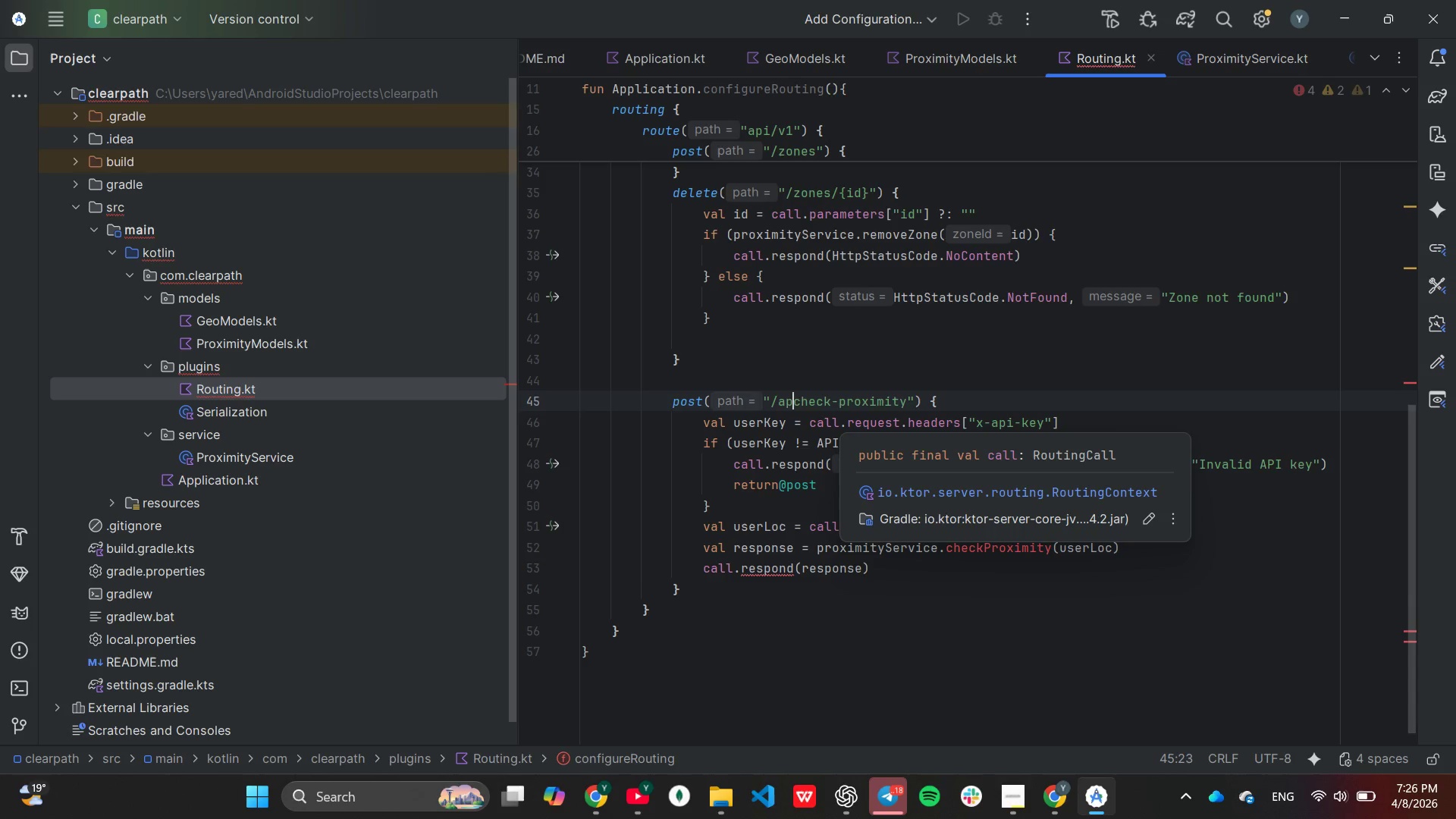 
key(Backspace)
 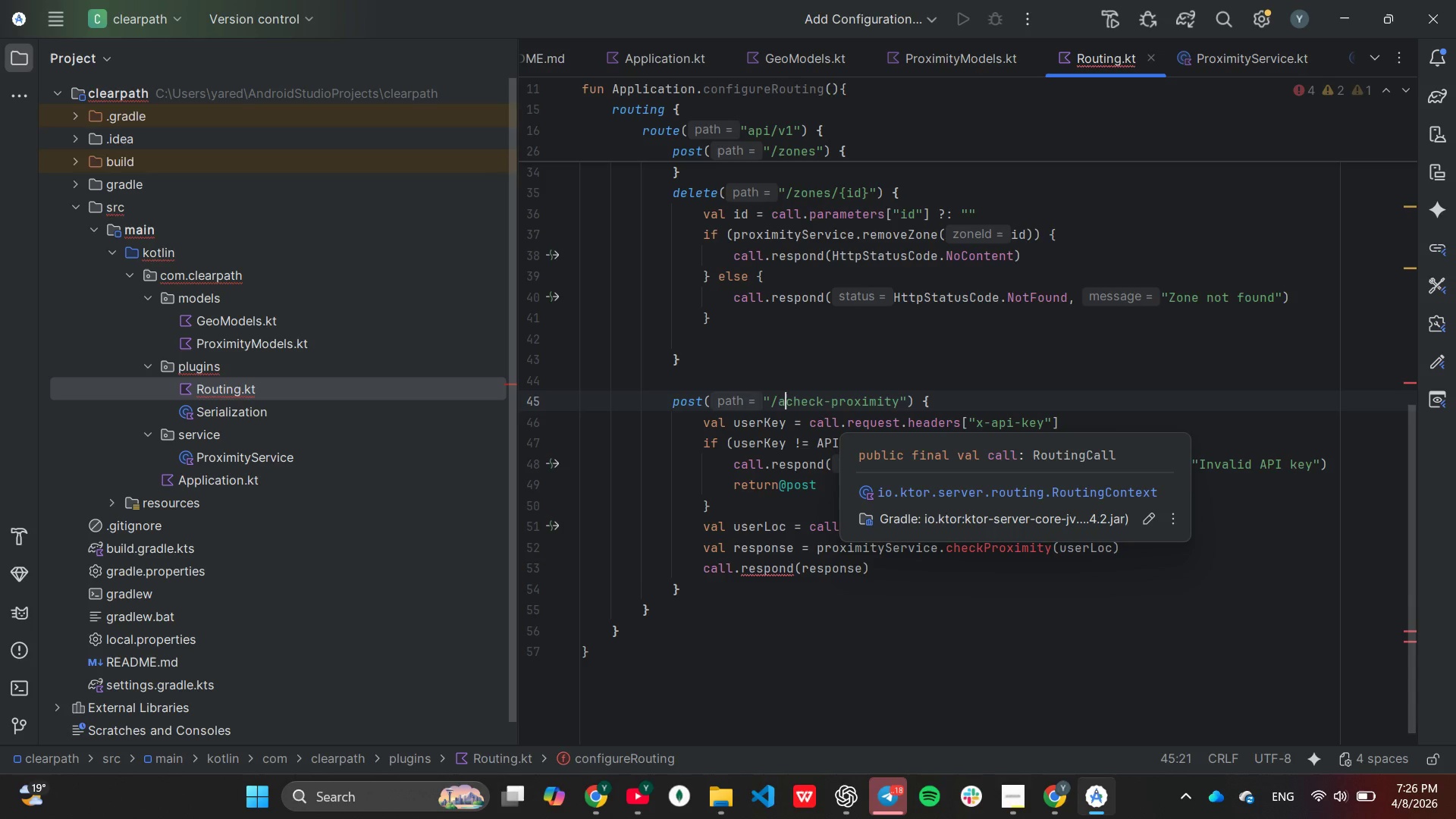 
key(Backspace)
 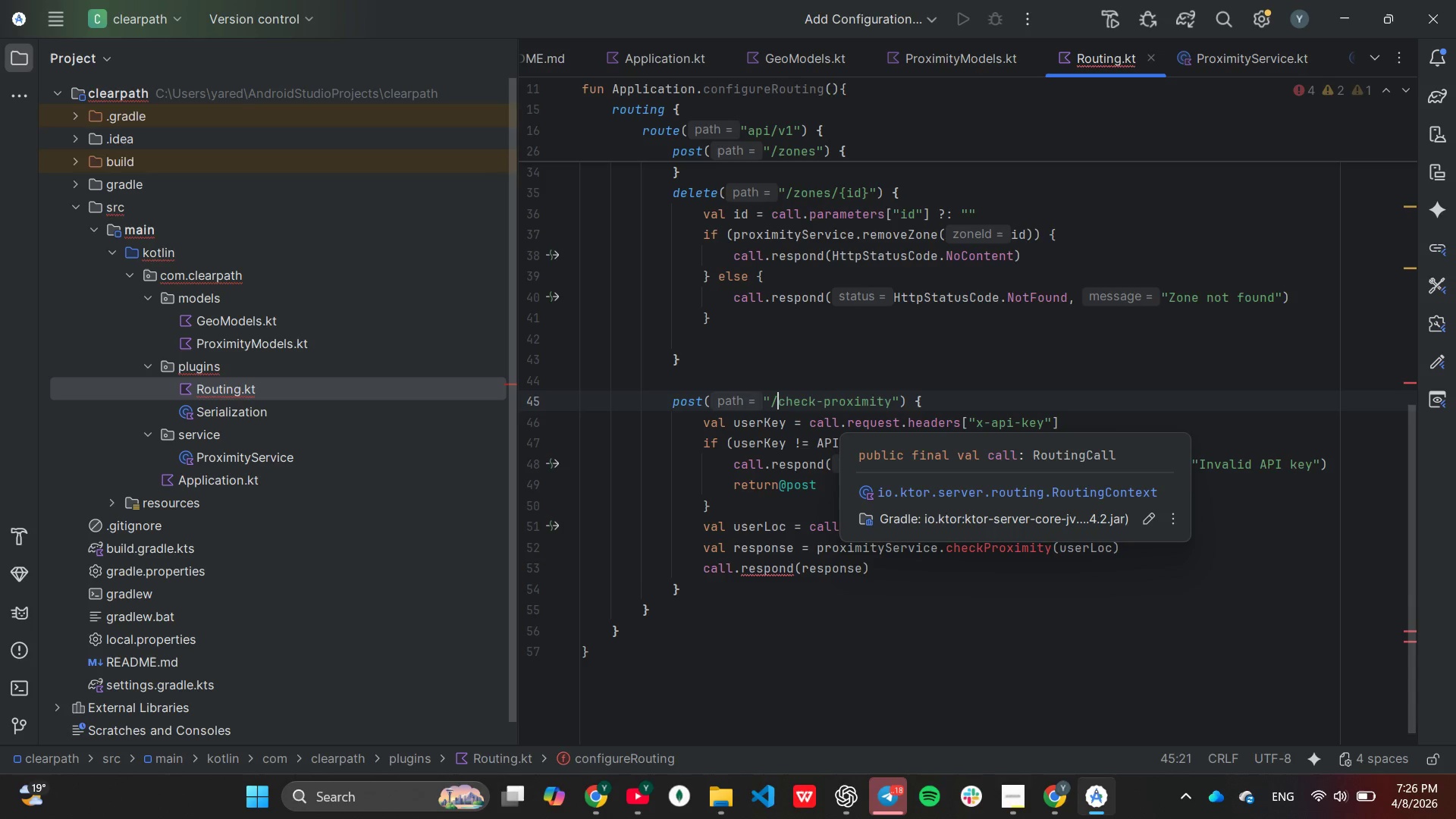 
key(Backspace)
 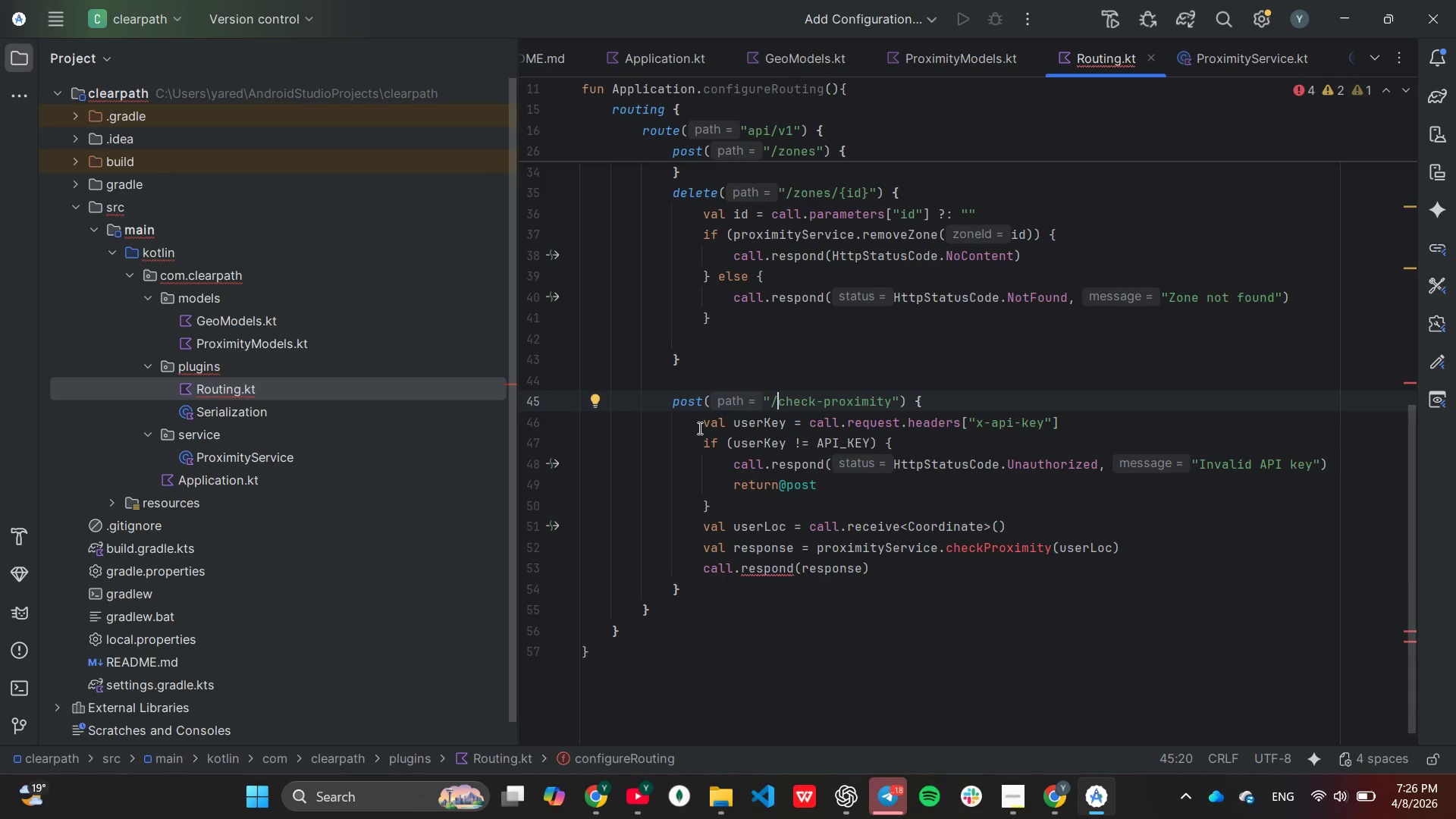 
wait(10.61)
 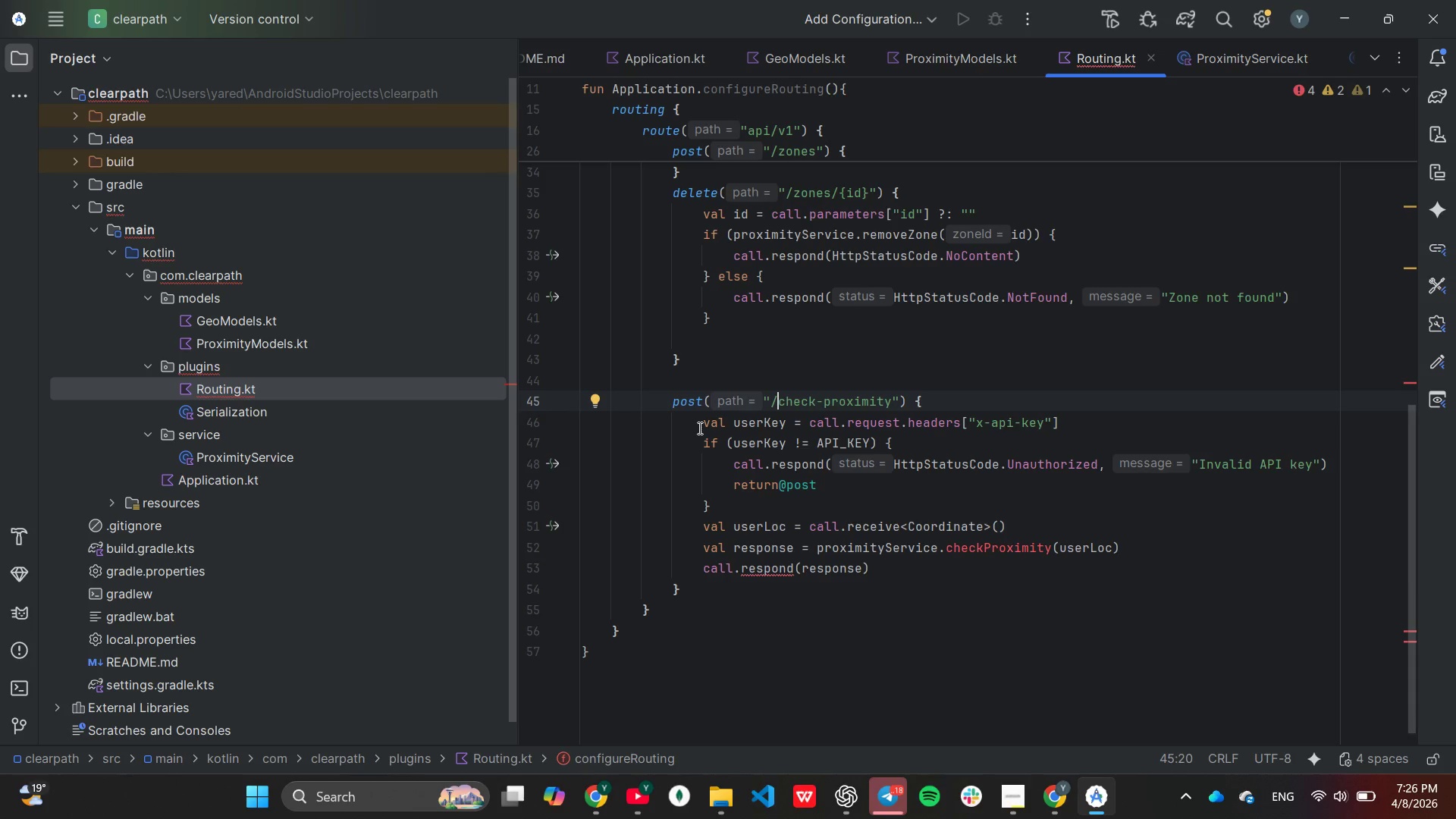 
left_click_drag(start_coordinate=[699, 425], to_coordinate=[871, 560])
 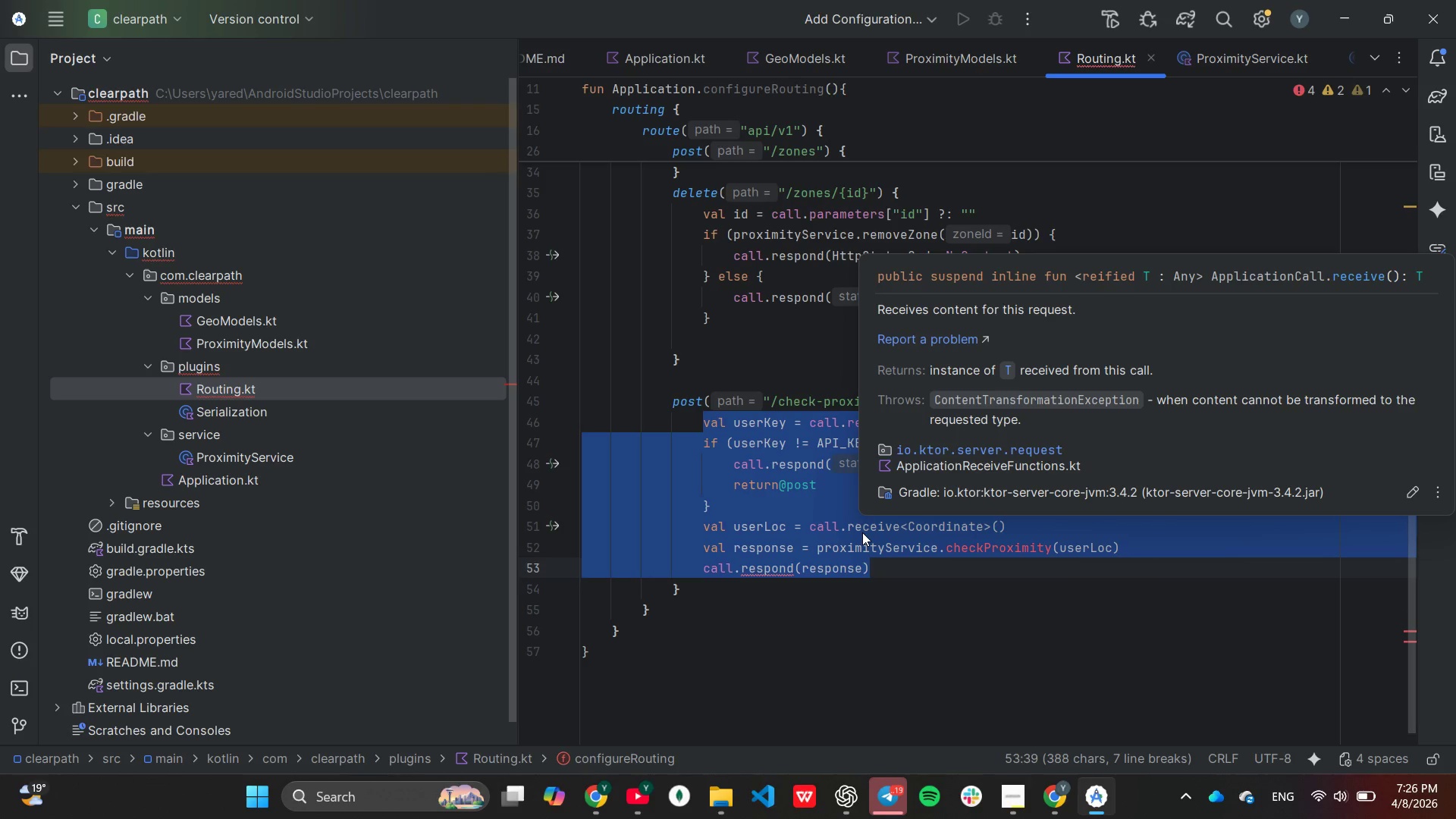 
type(tr)
 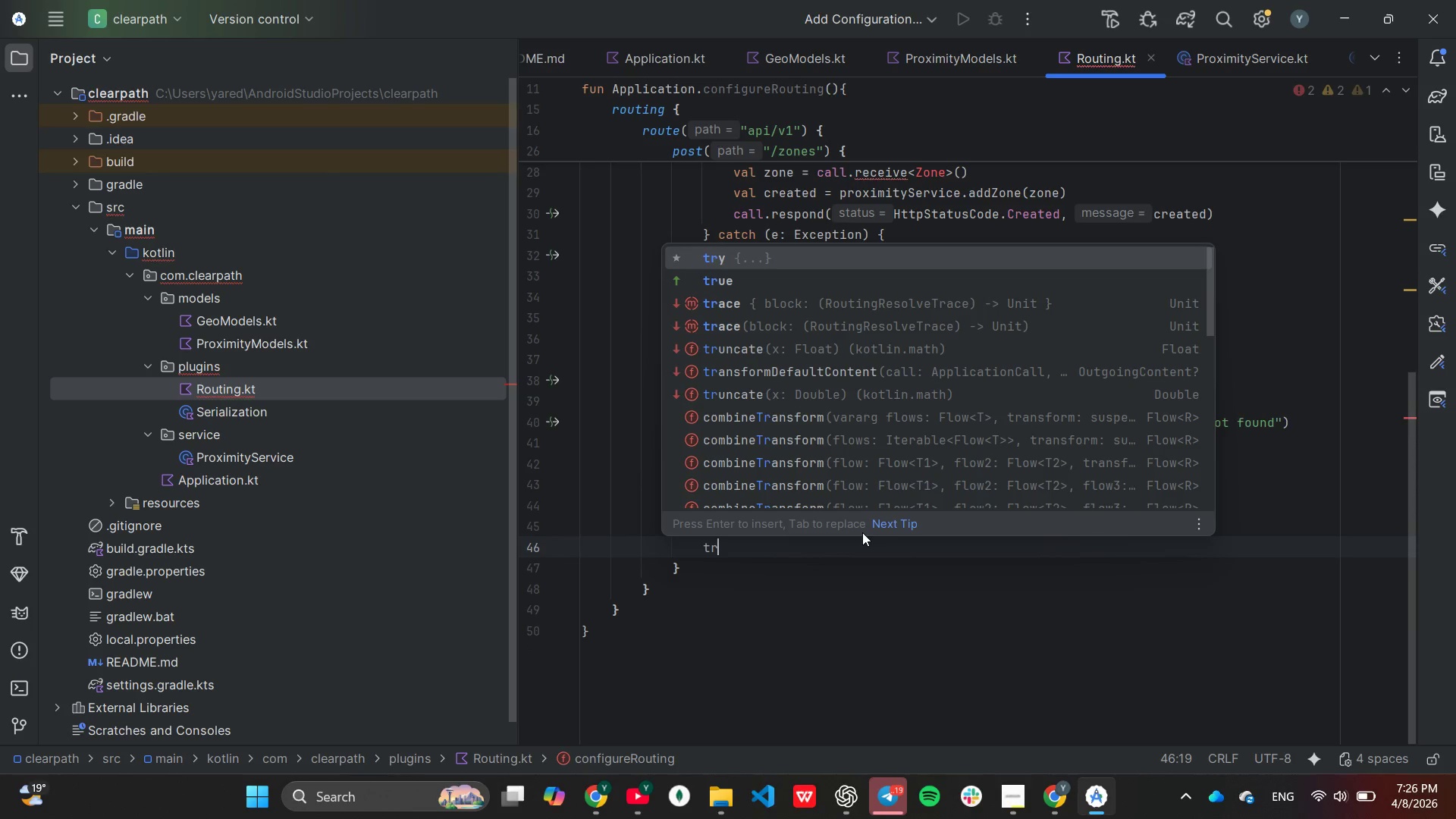 
key(Enter)
 